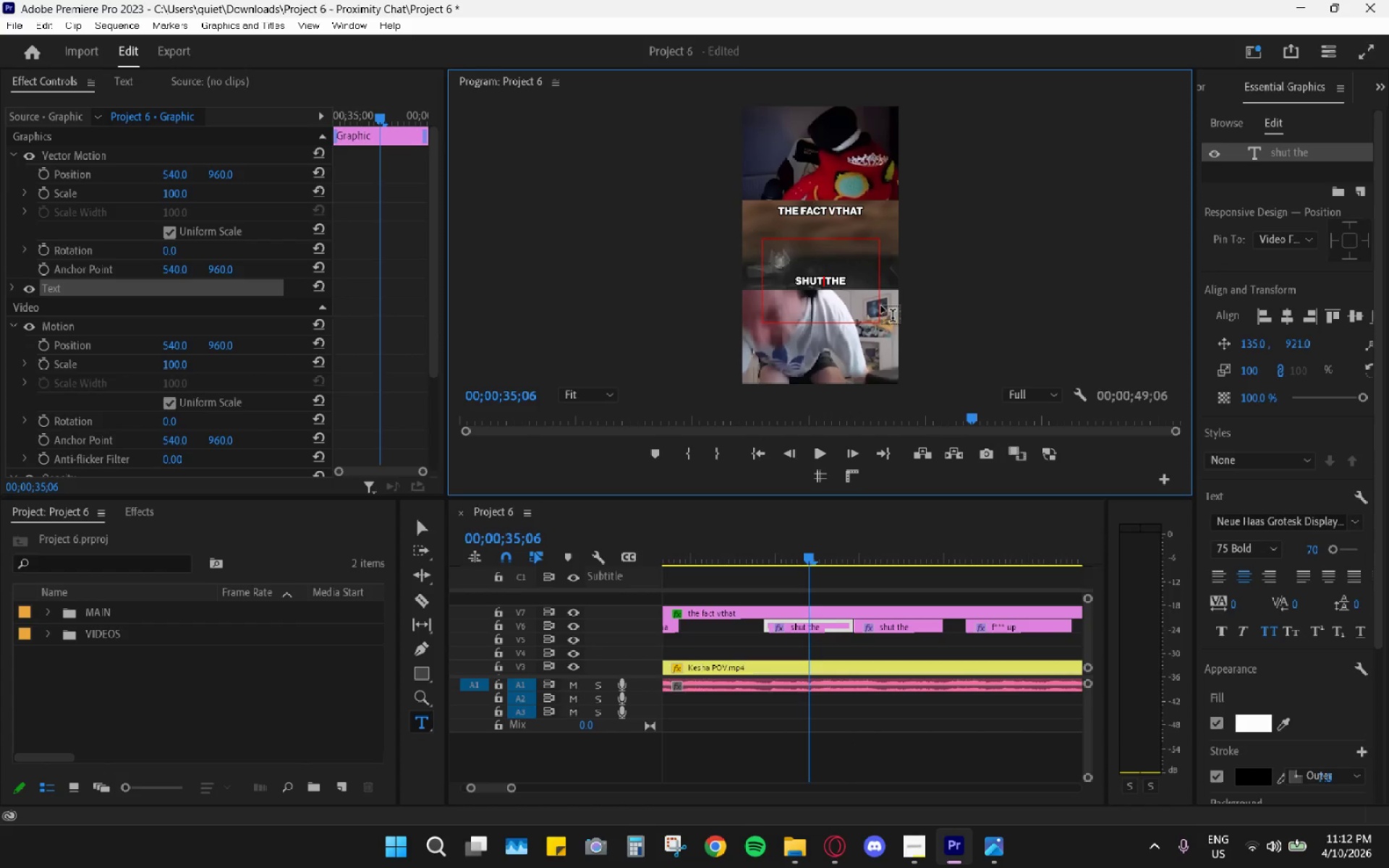 
key(ArrowRight)
 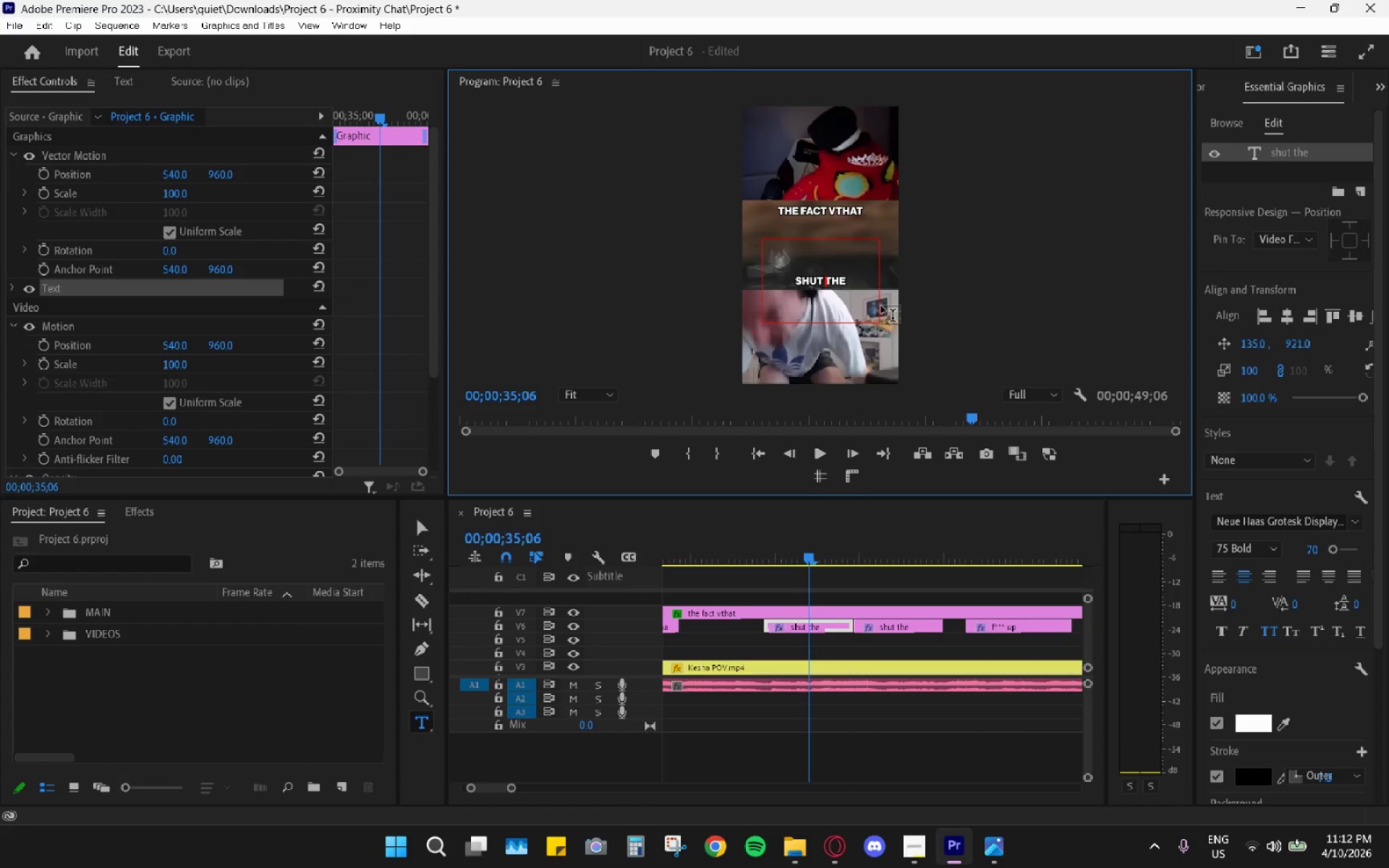 
key(ArrowRight)
 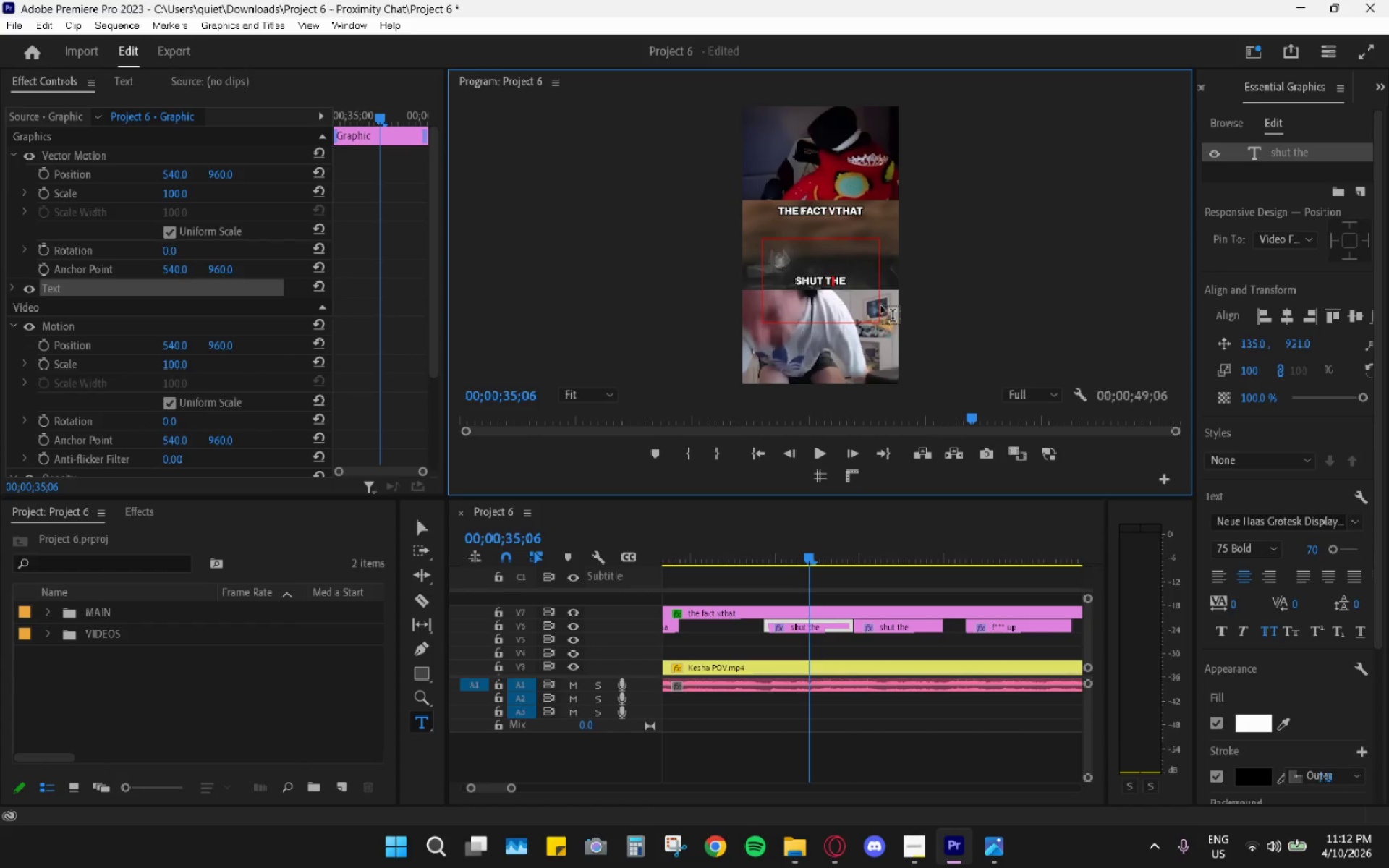 
key(ArrowRight)
 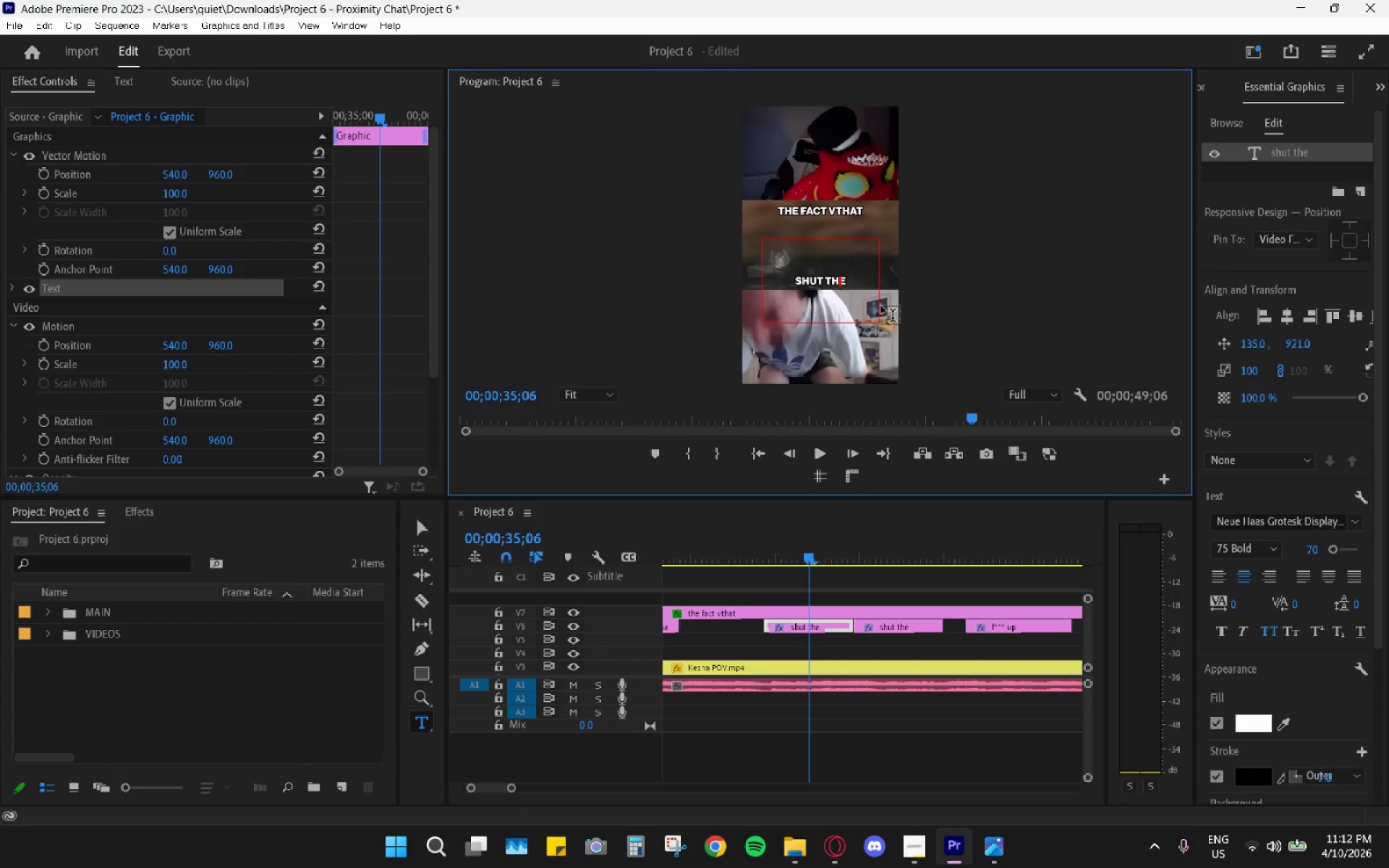 
key(ArrowRight)
 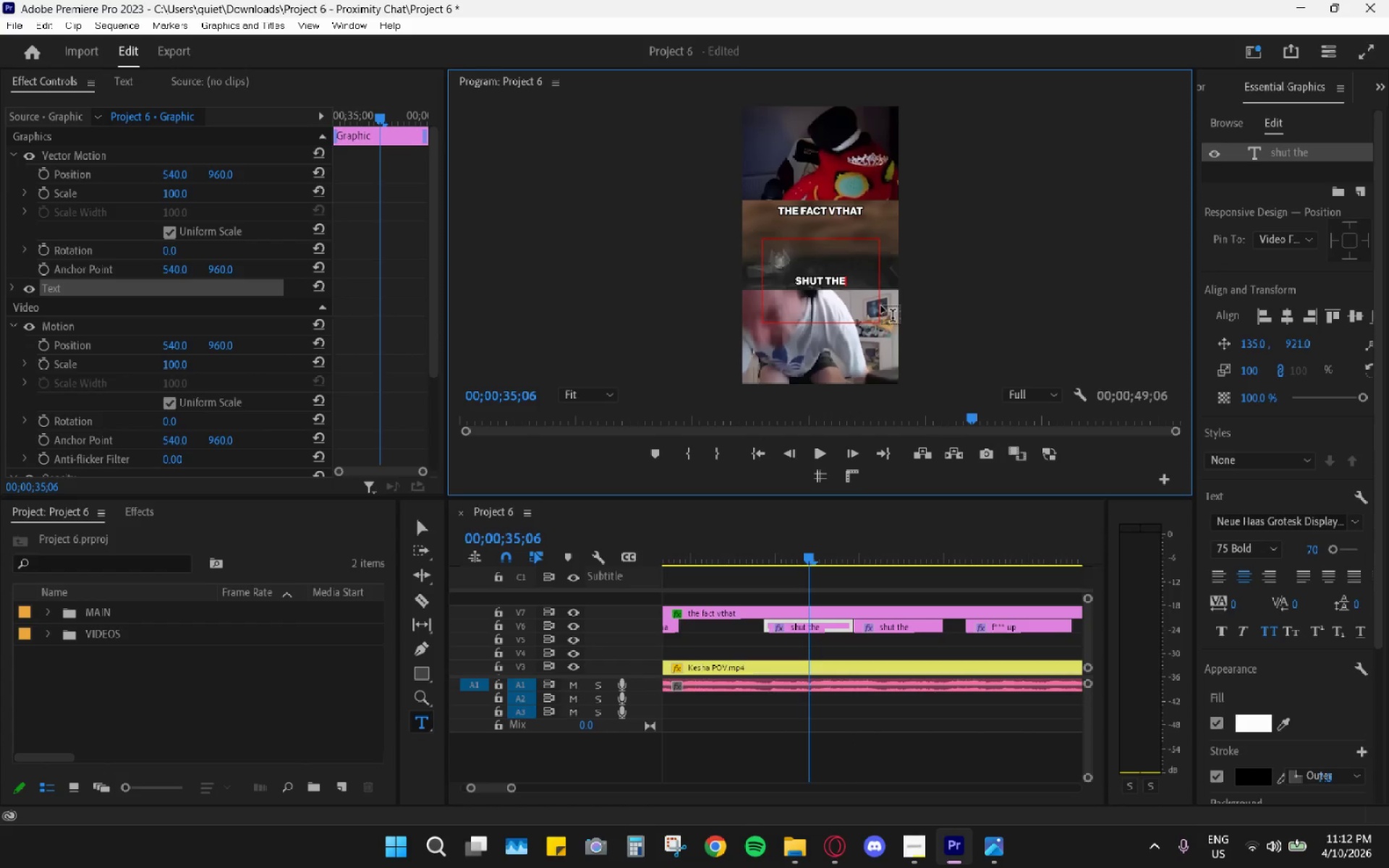 
key(Backspace)
 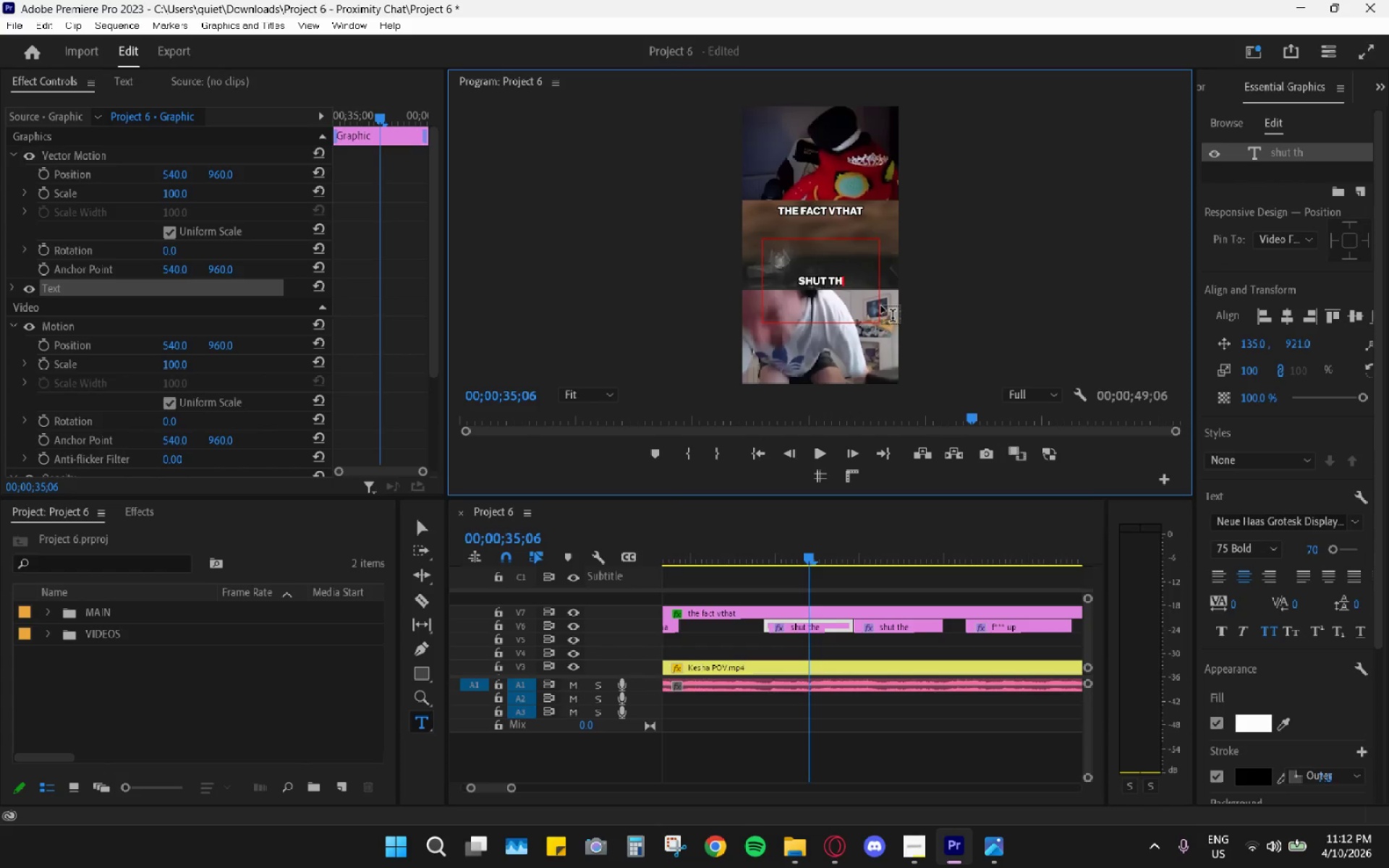 
key(Backspace)
 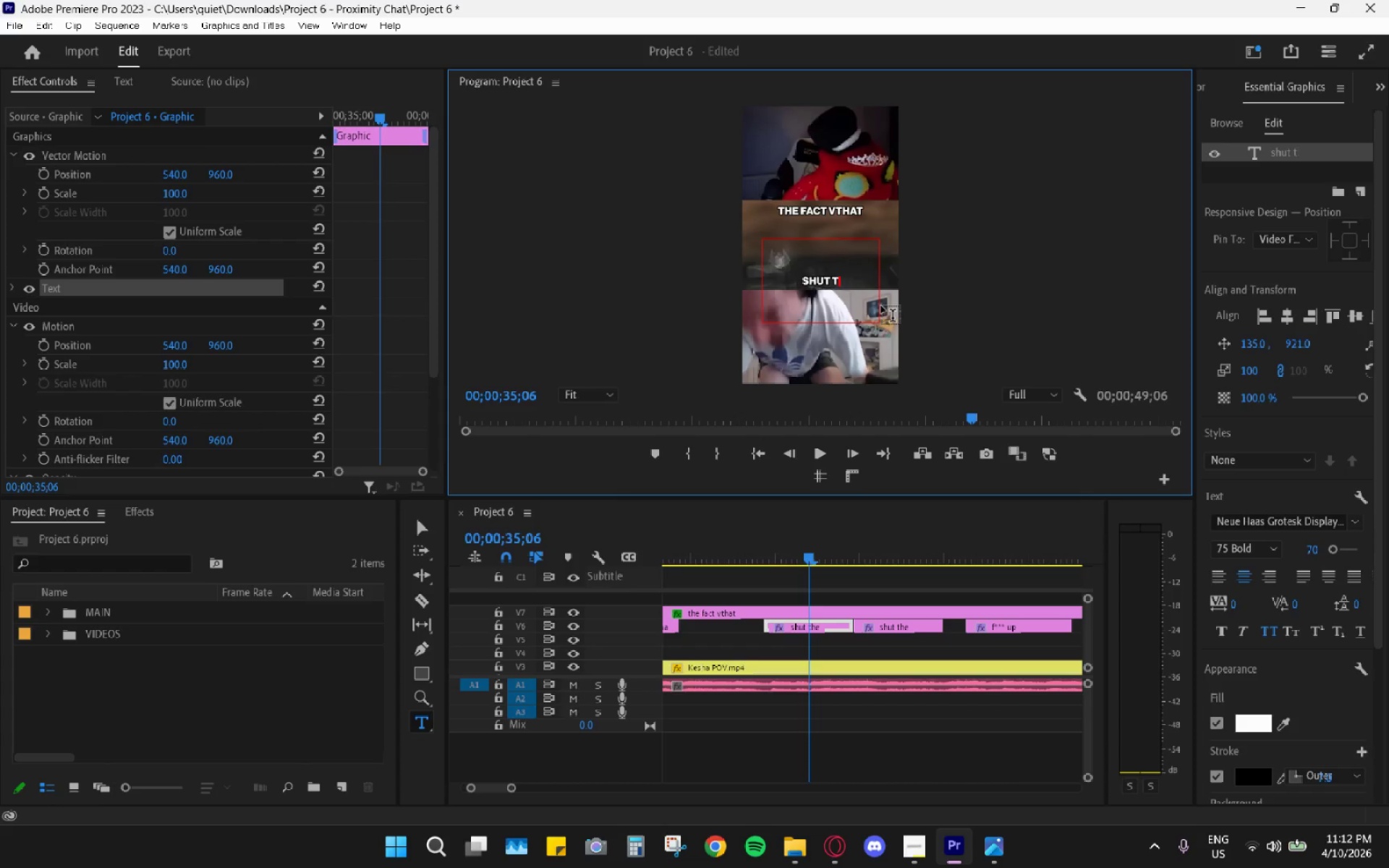 
key(Backspace)
 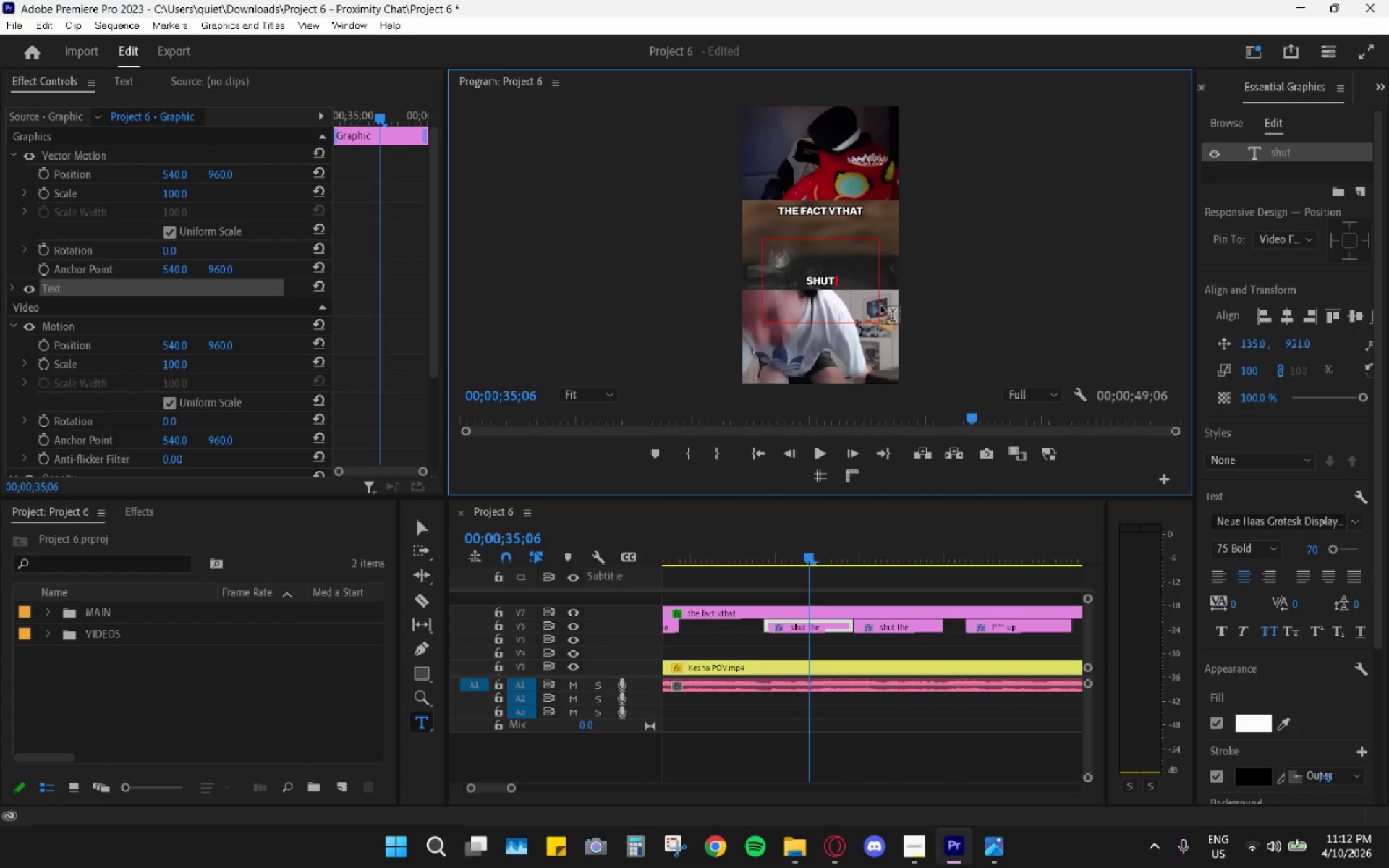 
key(Backspace)
 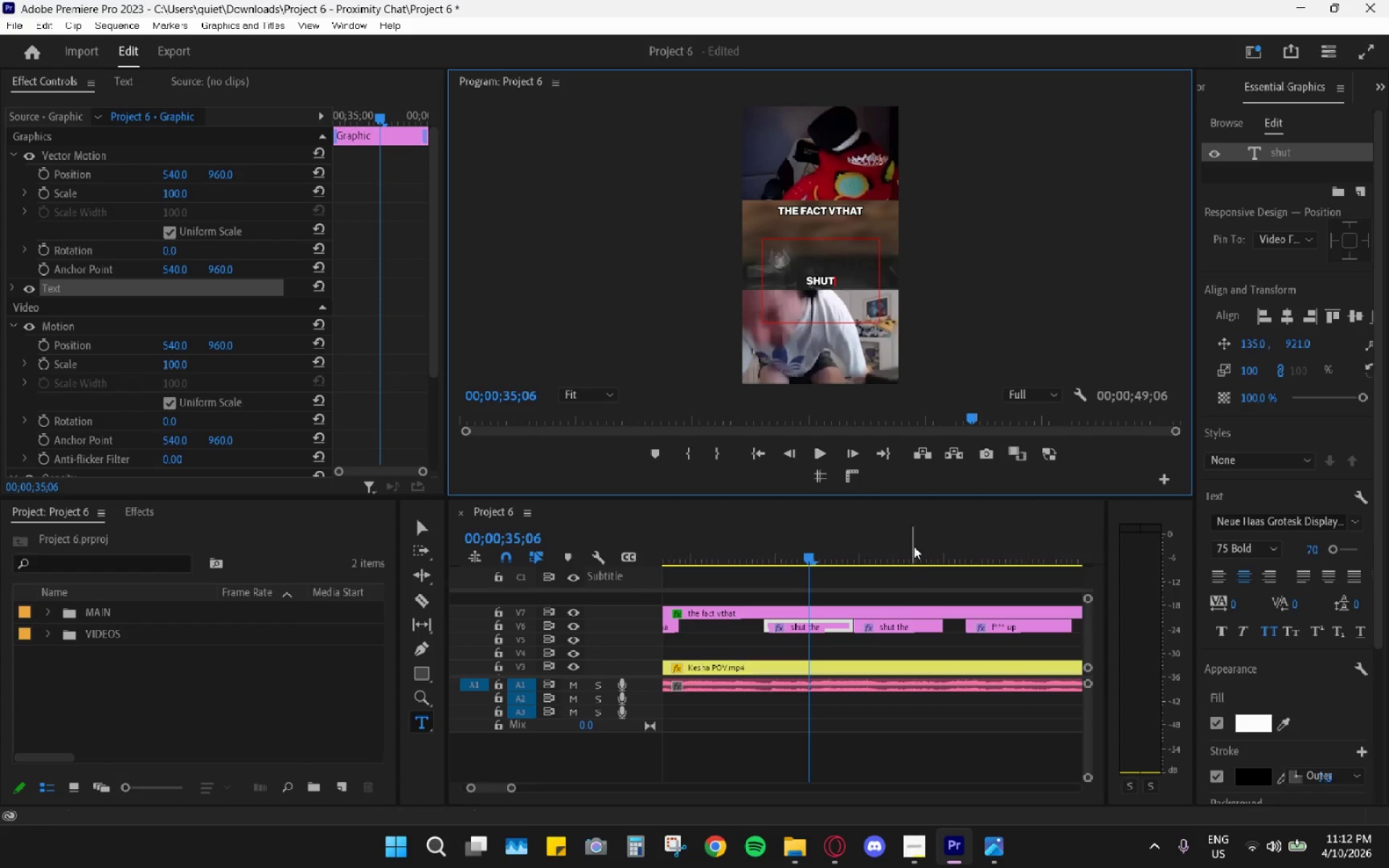 
left_click([899, 540])
 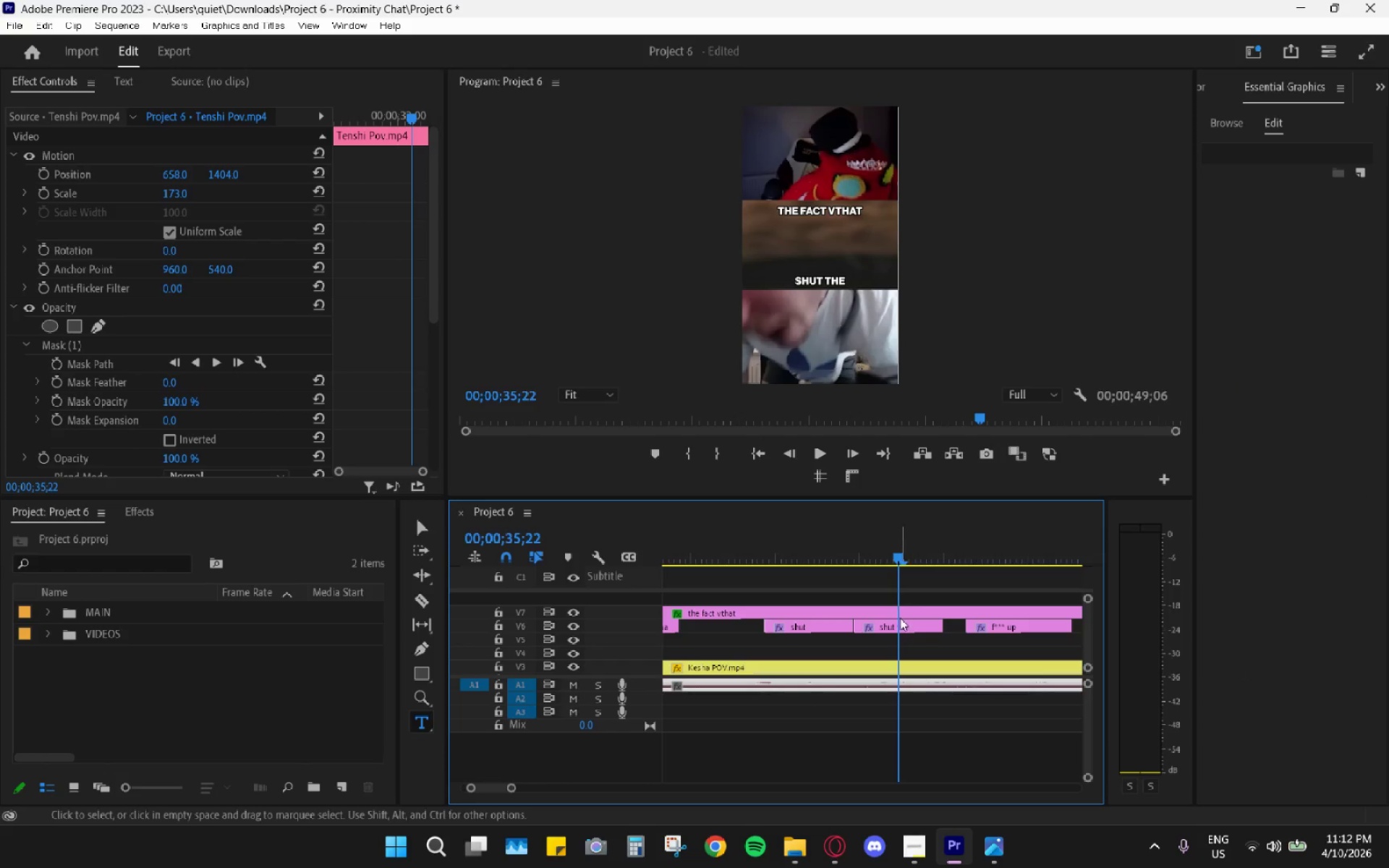 
left_click([899, 621])
 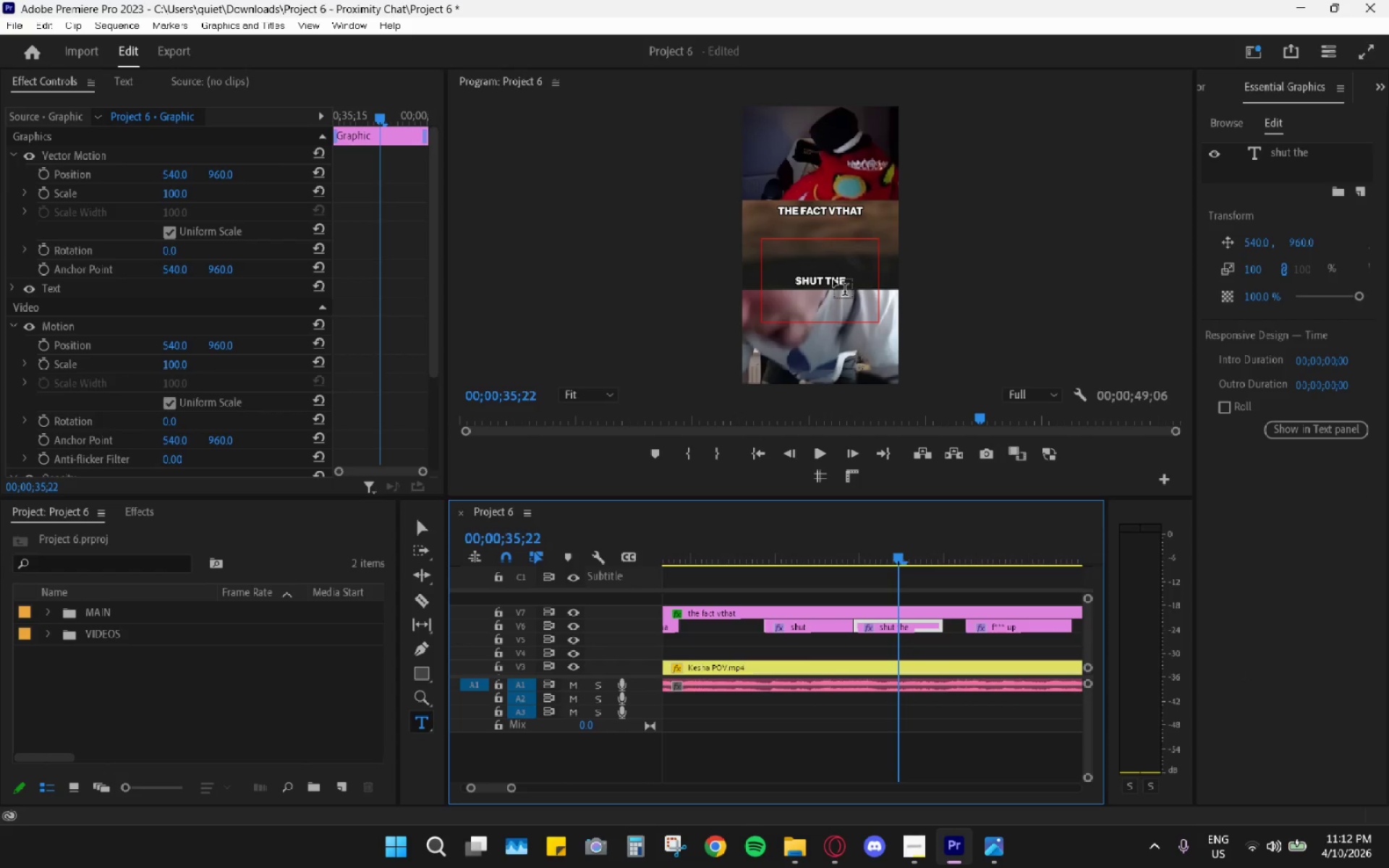 
left_click([833, 280])
 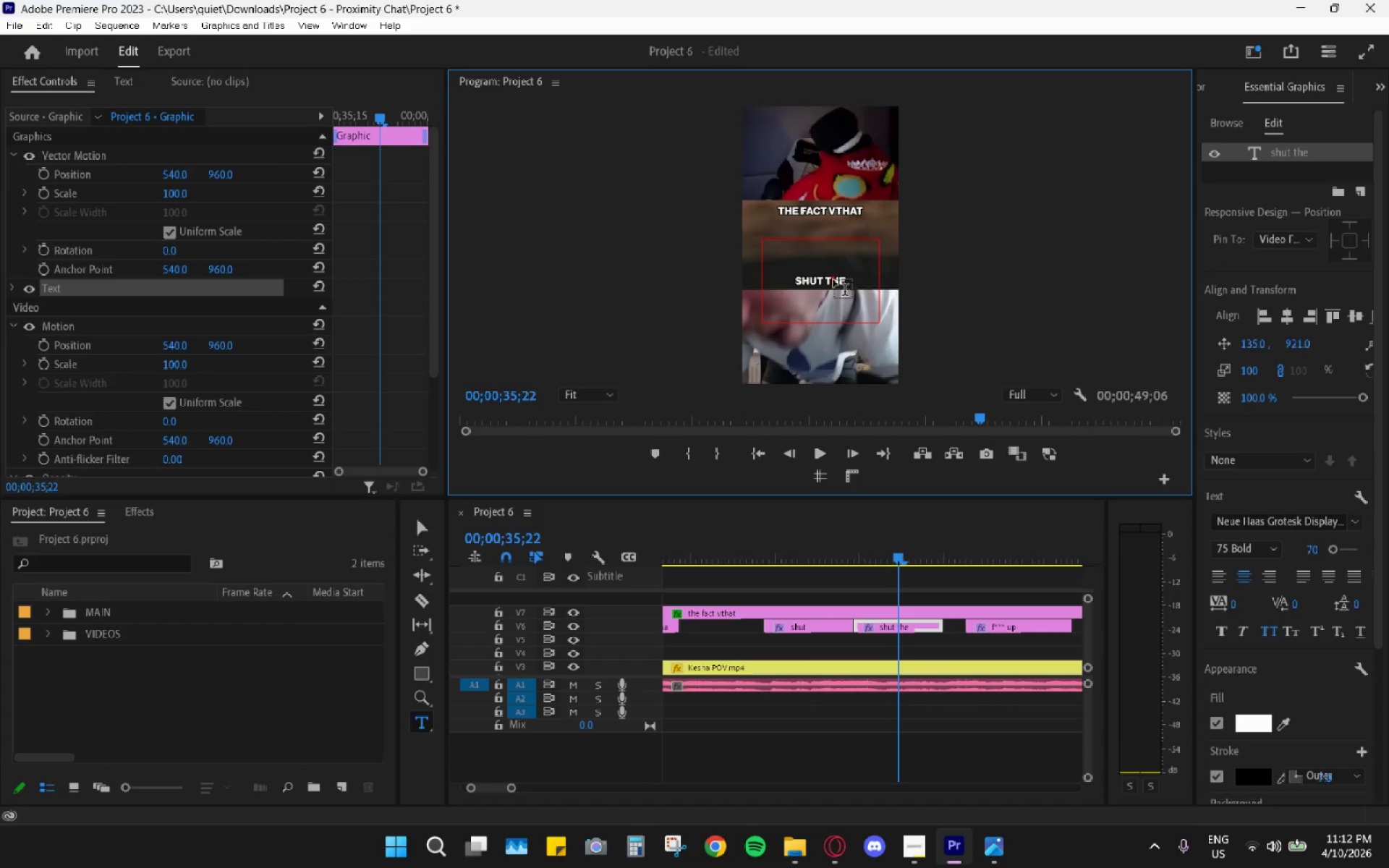 
key(ArrowRight)
 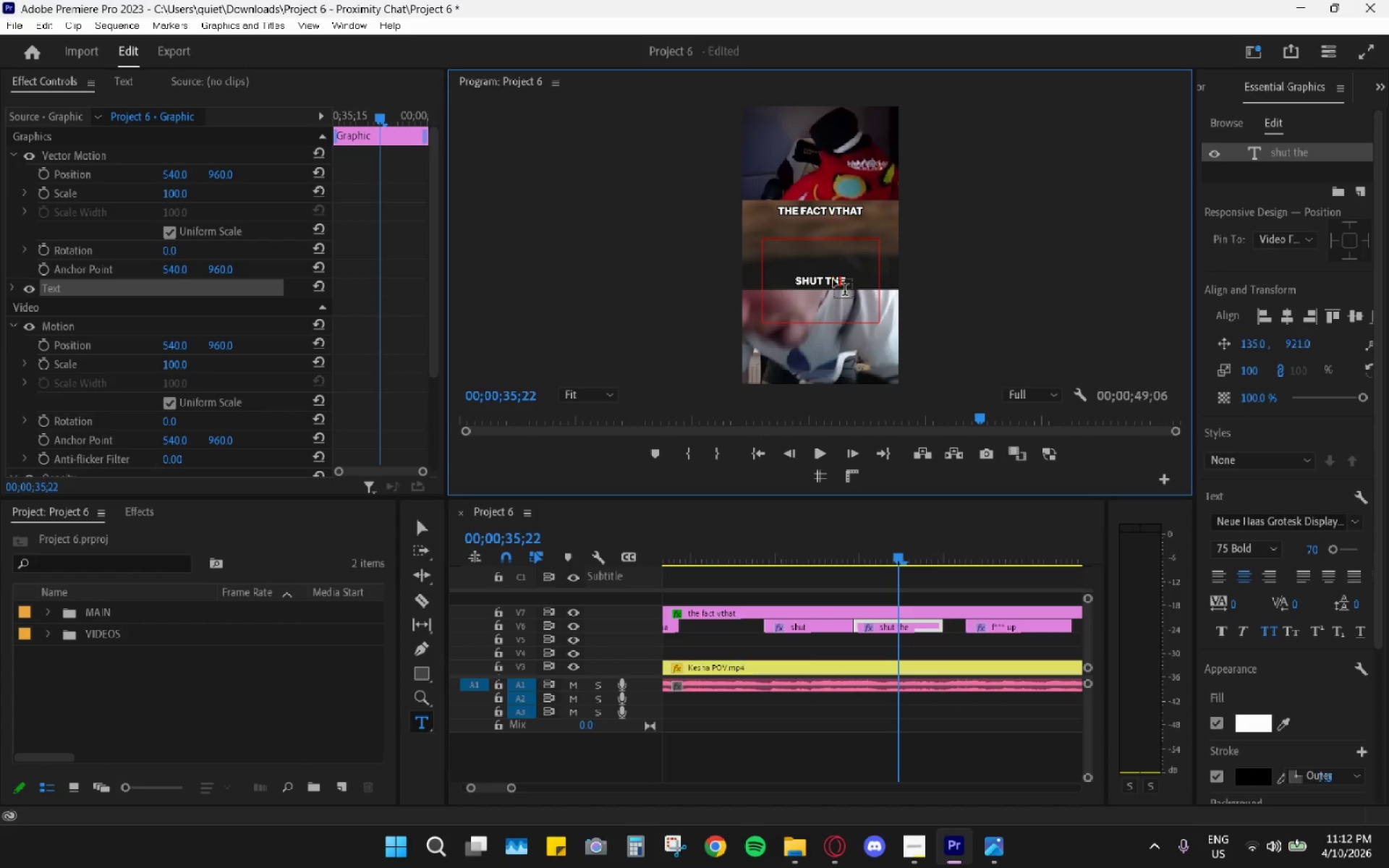 
hold_key(key=Backspace, duration=0.69)
 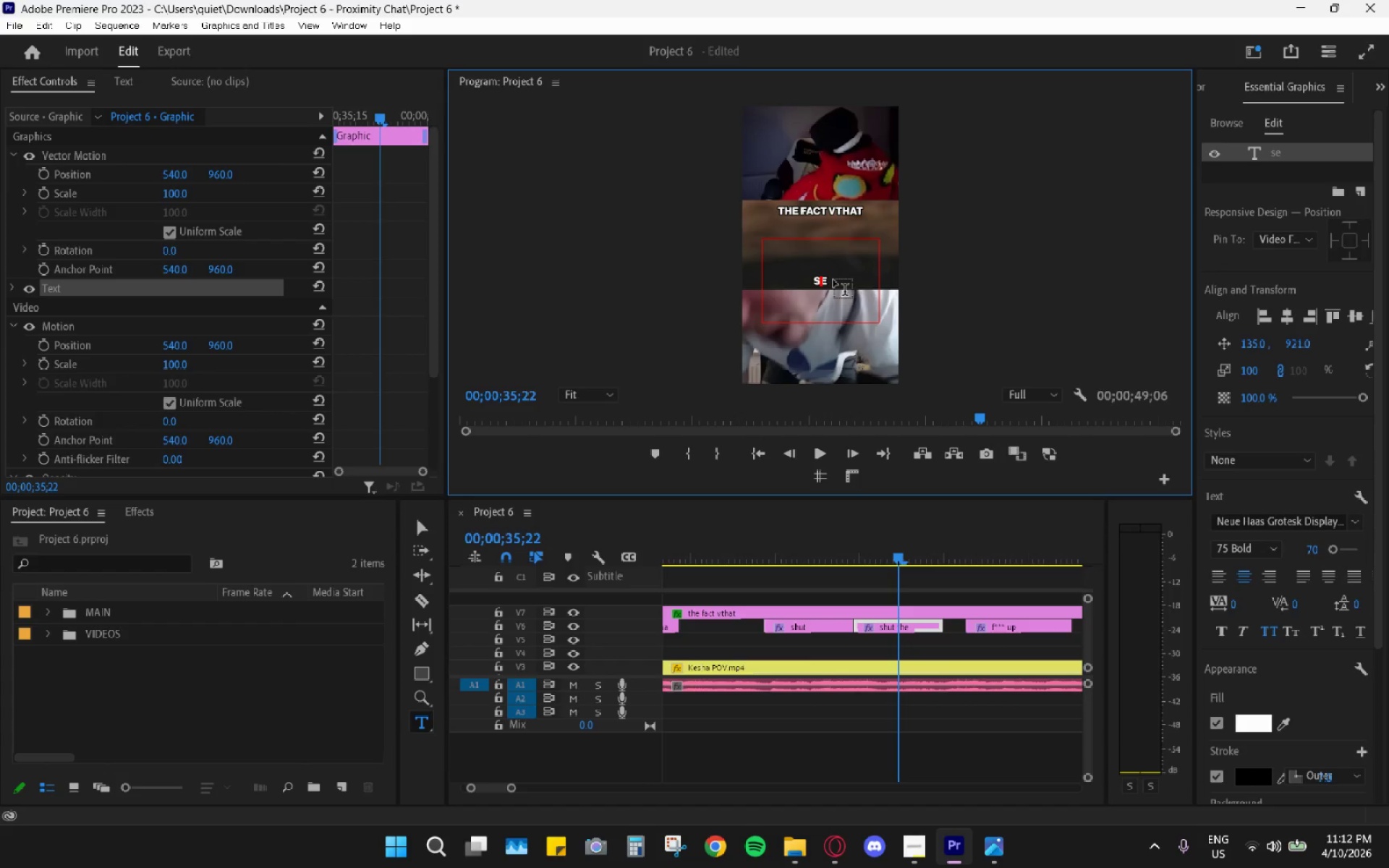 
key(ArrowRight)
 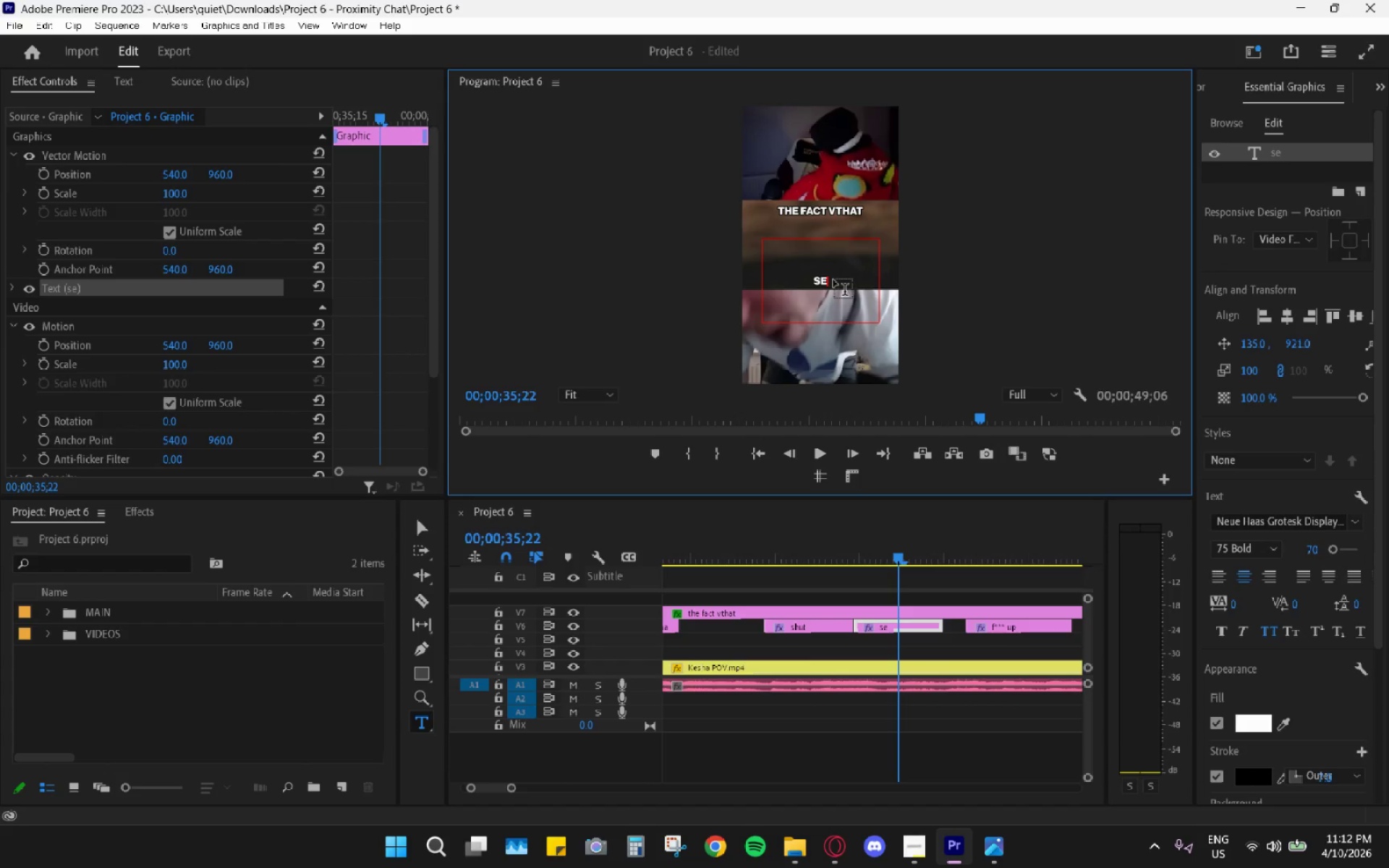 
key(Backspace)
key(Backspace)
type(the)
 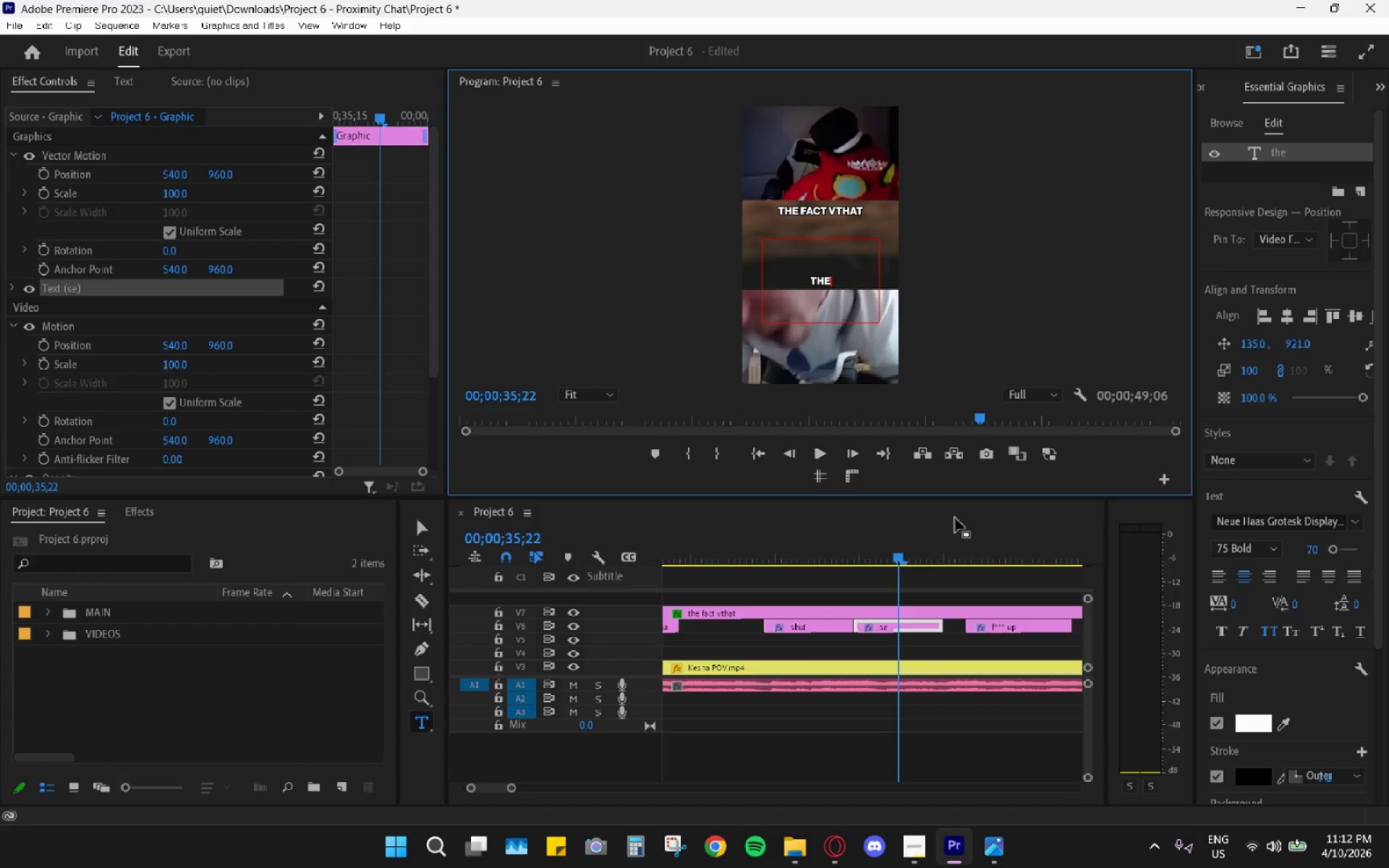 
left_click_drag(start_coordinate=[846, 535], to_coordinate=[778, 541])
 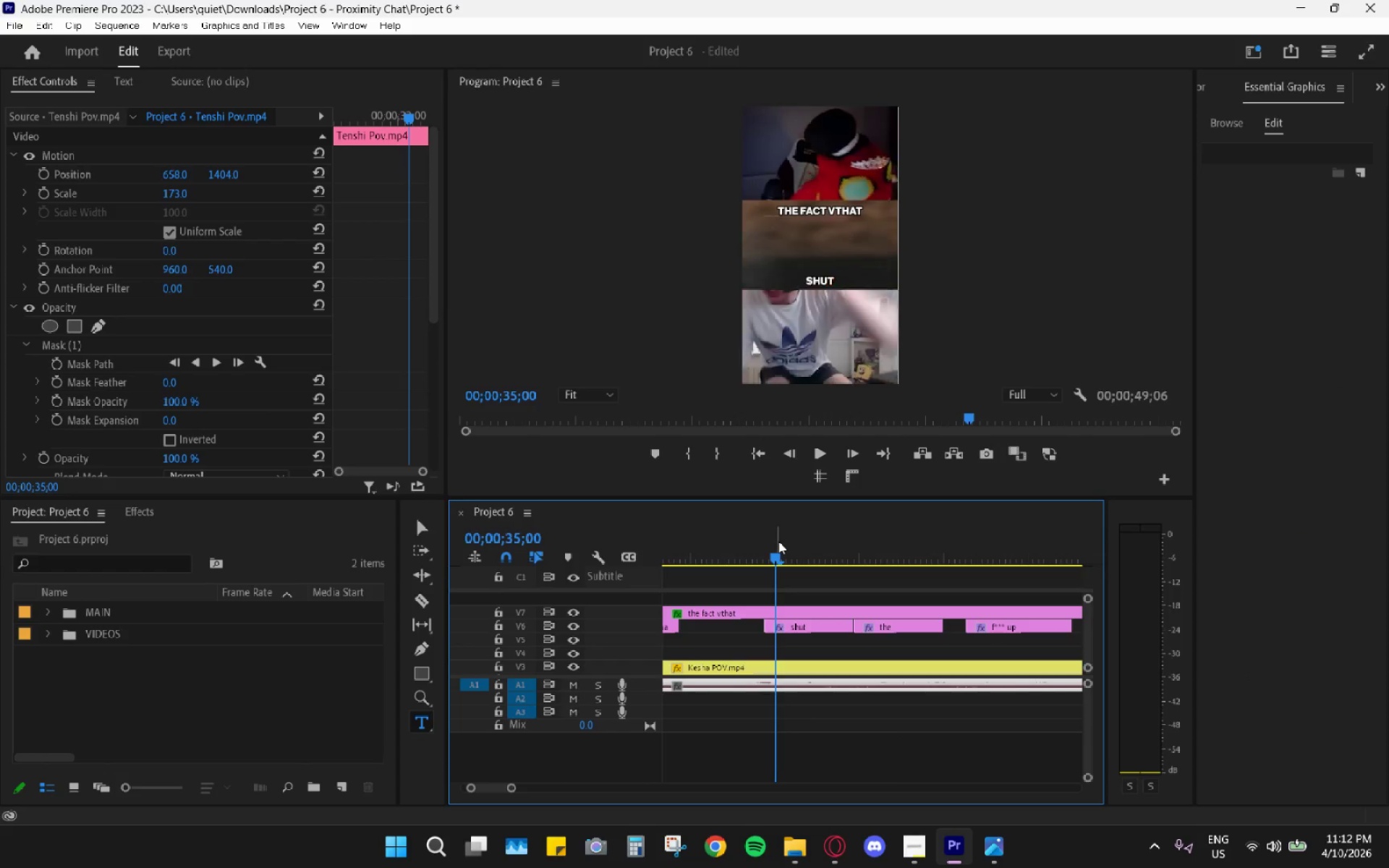 
key(Space)
 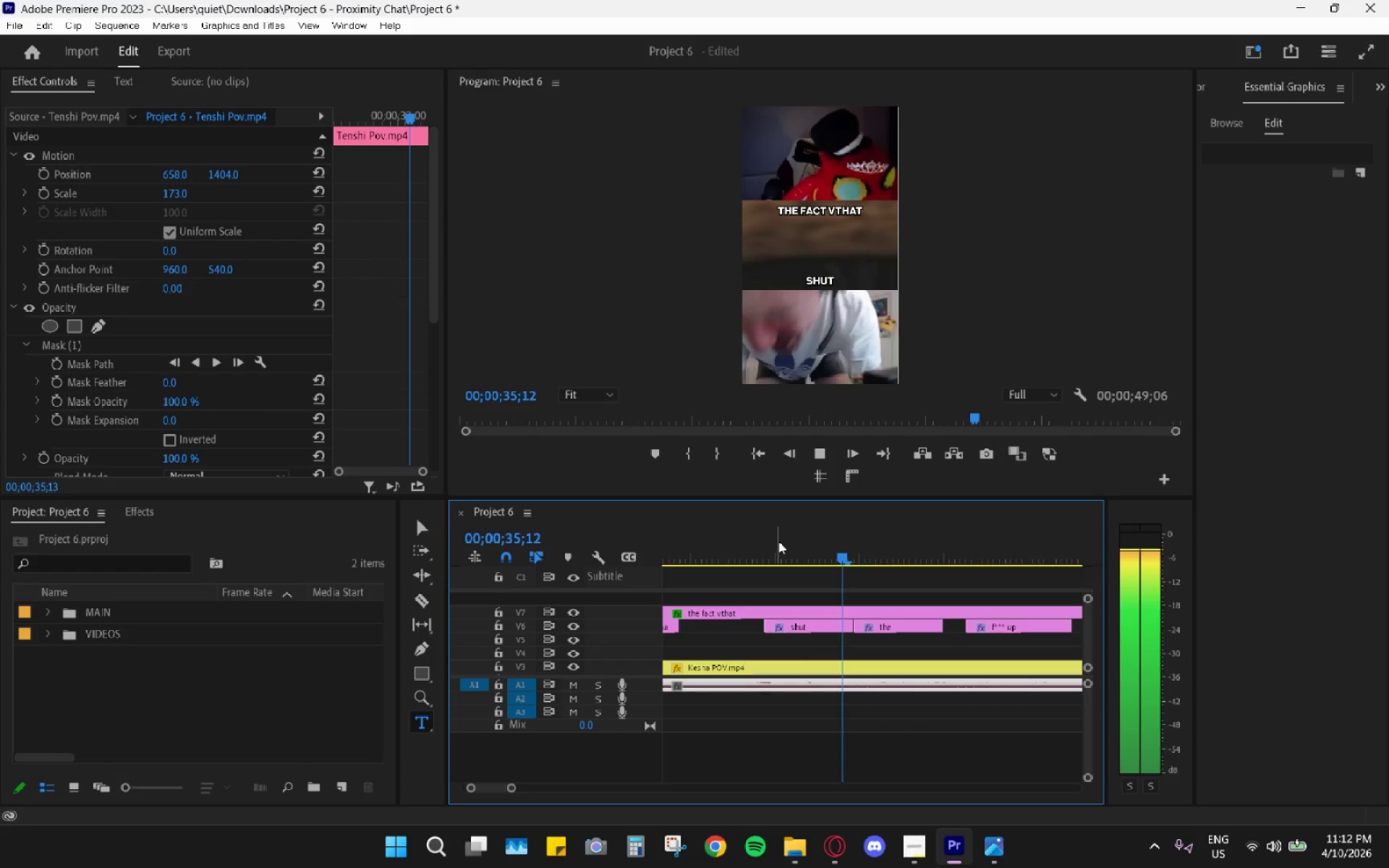 
key(Space)
 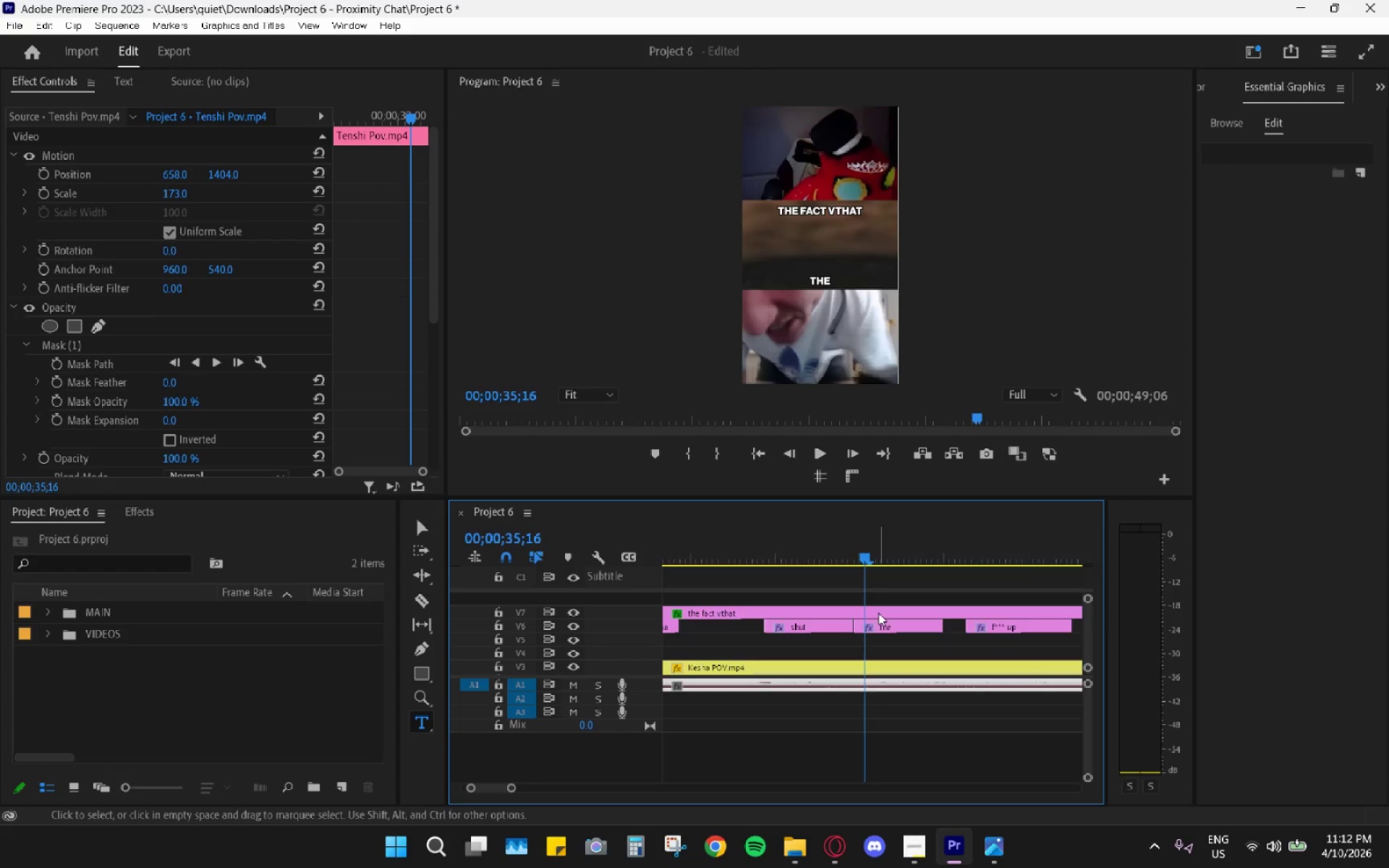 
left_click_drag(start_coordinate=[880, 629], to_coordinate=[896, 628])
 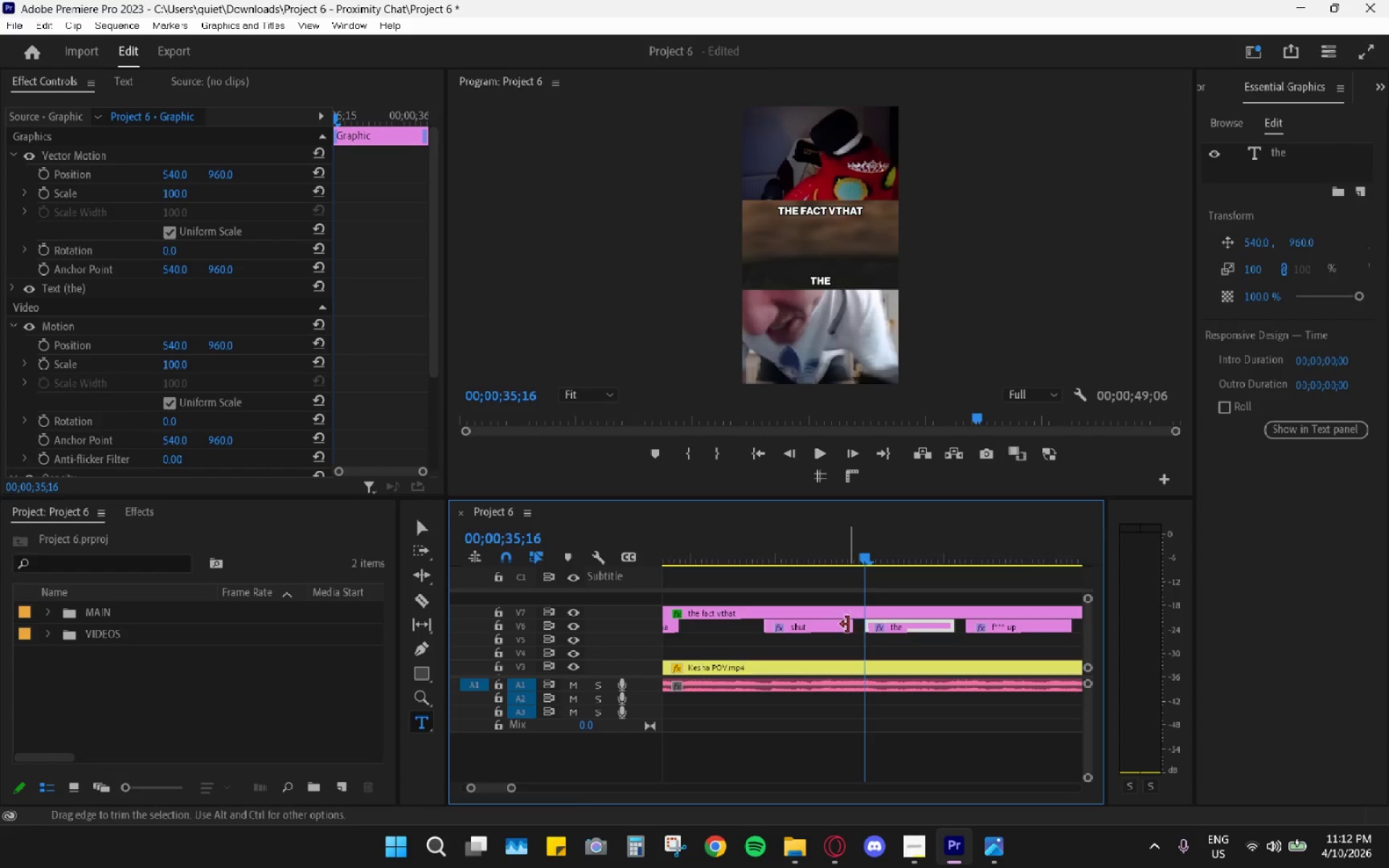 
left_click_drag(start_coordinate=[849, 626], to_coordinate=[863, 629])
 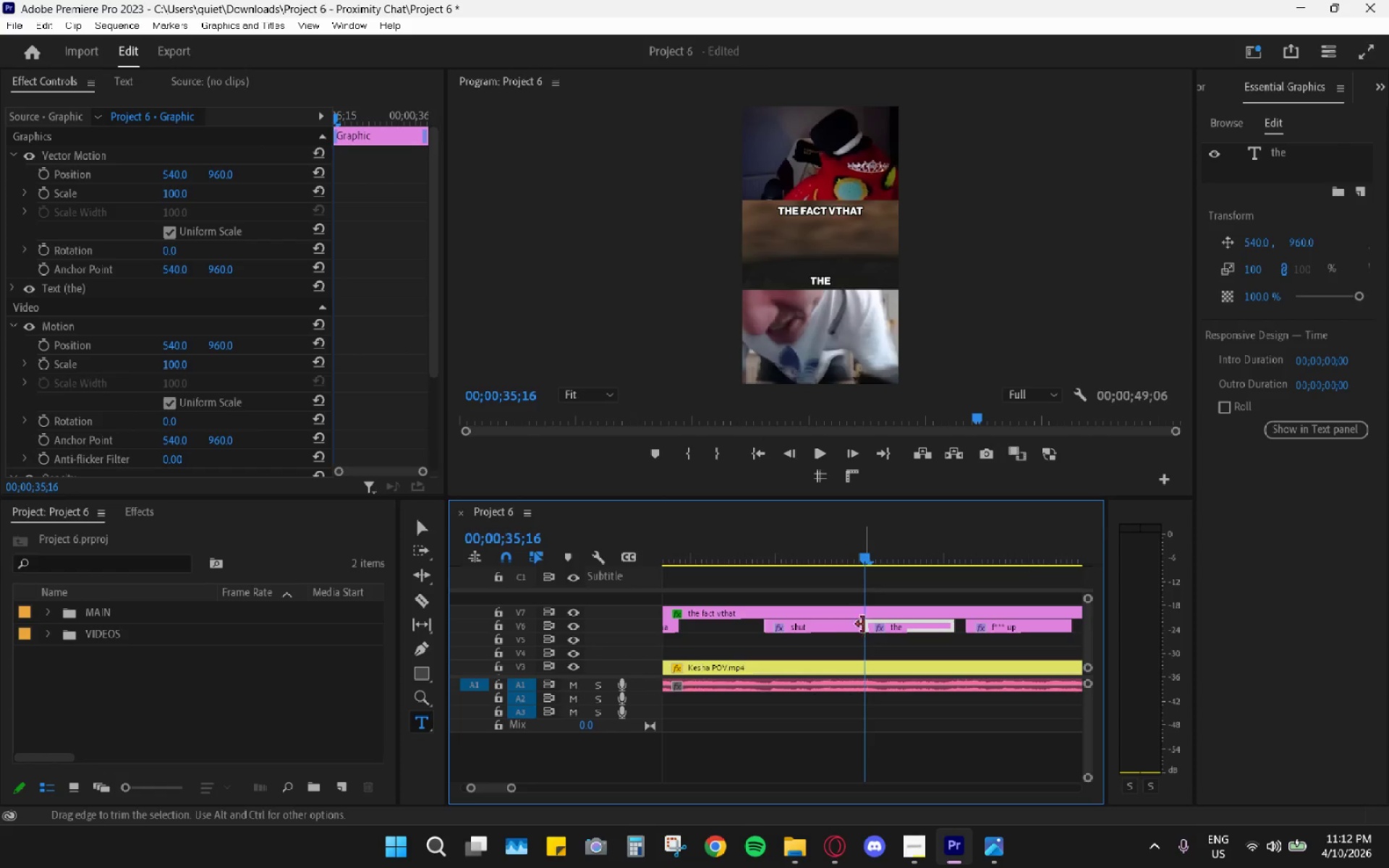 
key(Space)
 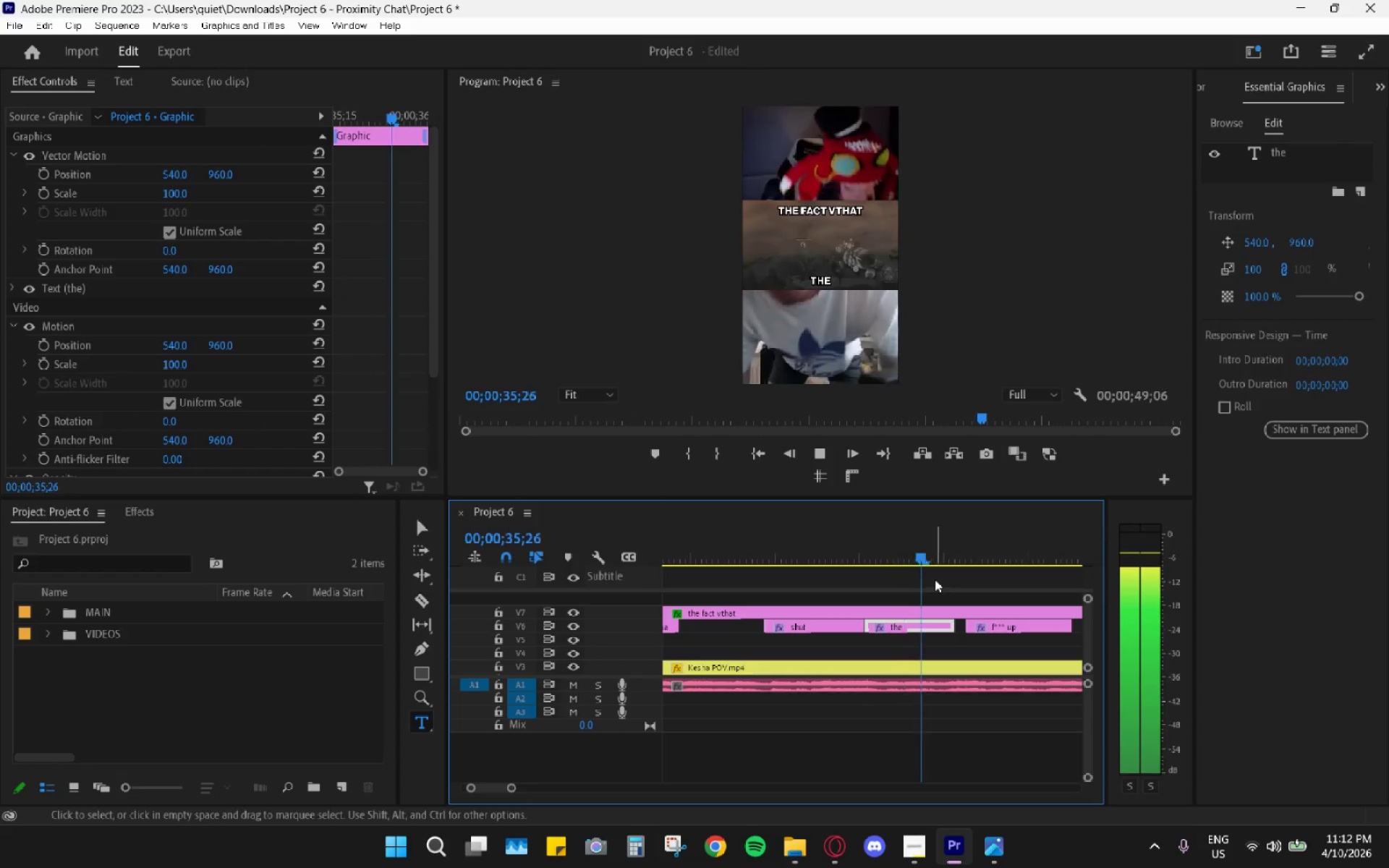 
key(Space)
 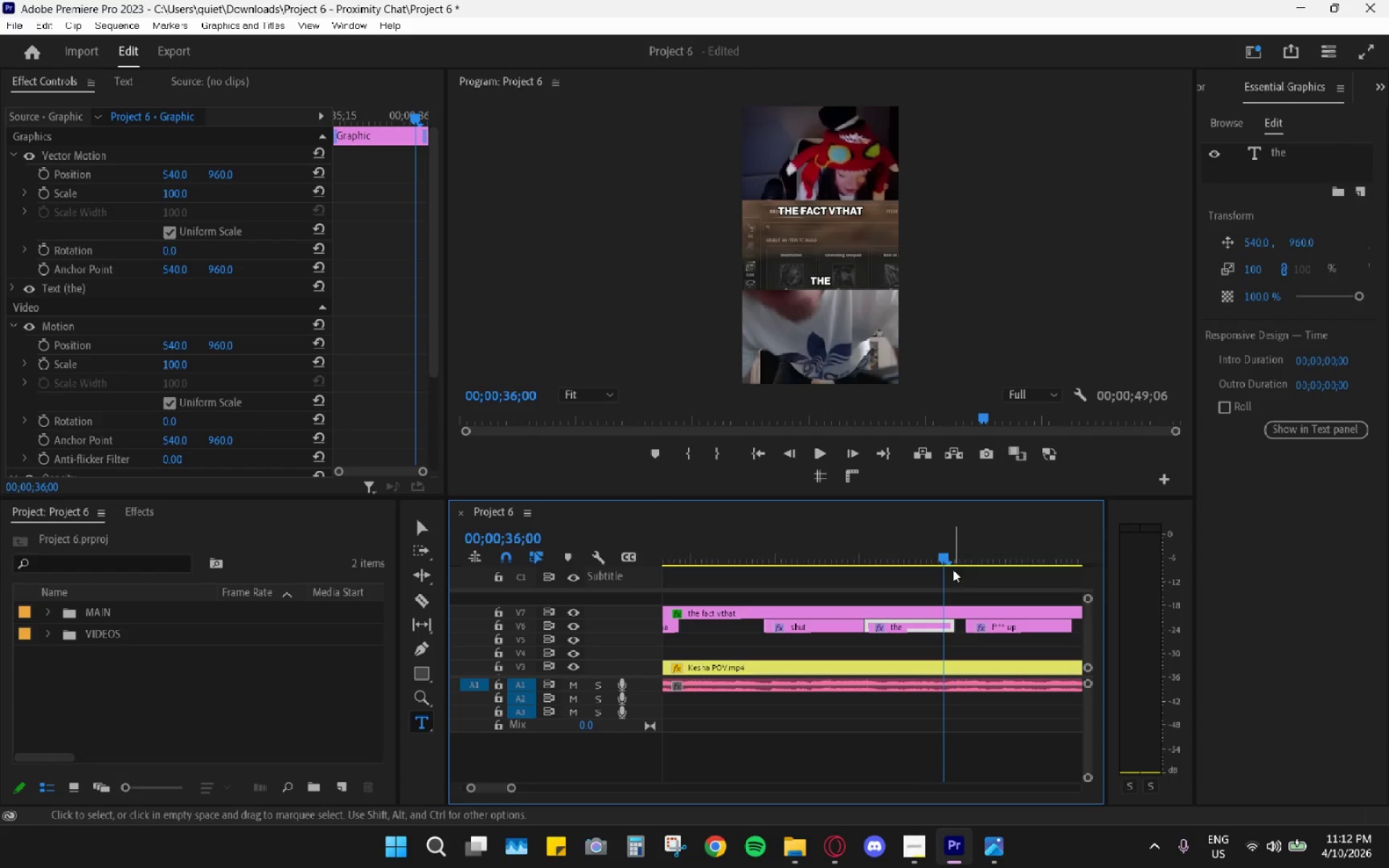 
key(Space)
 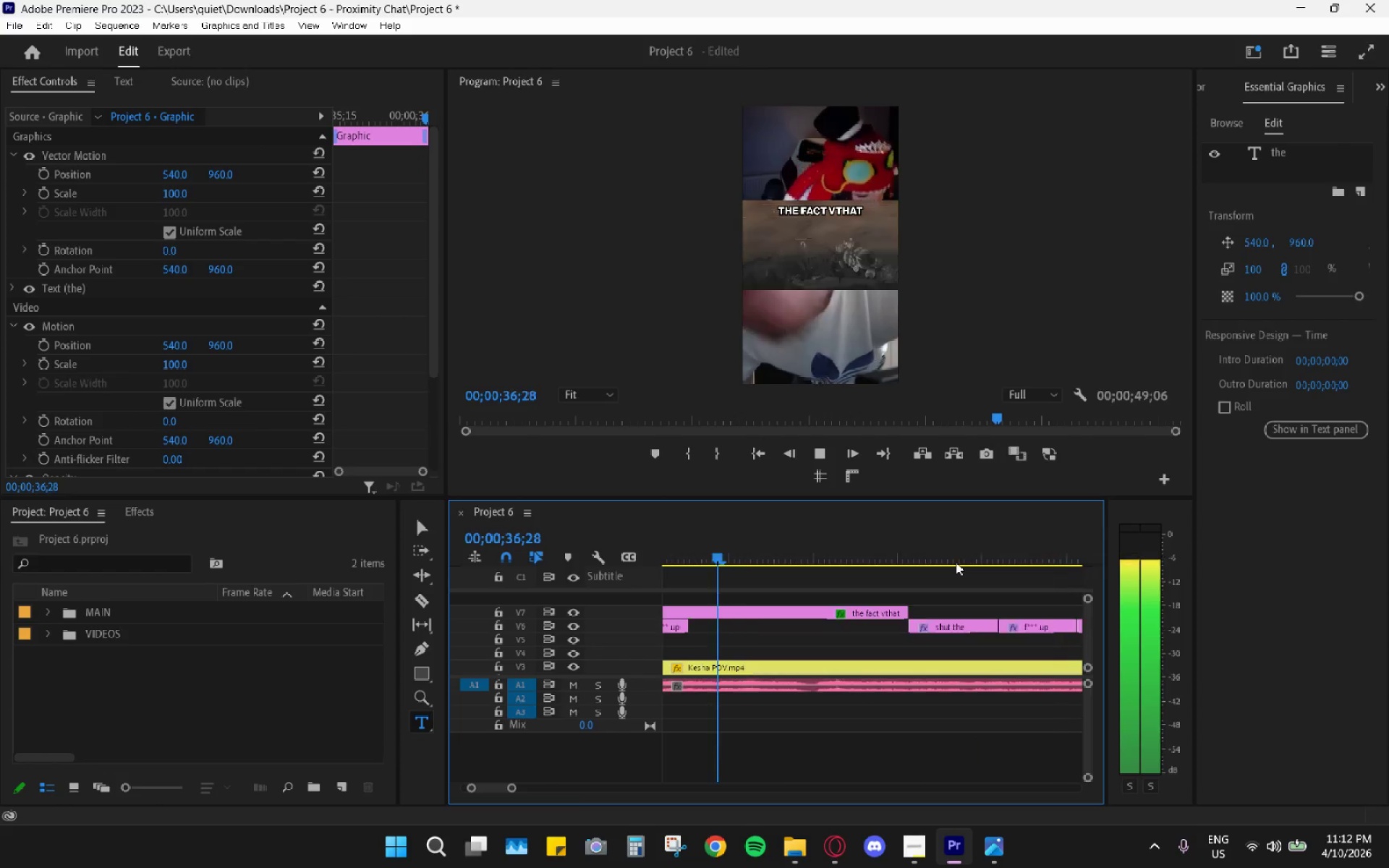 
key(Space)
 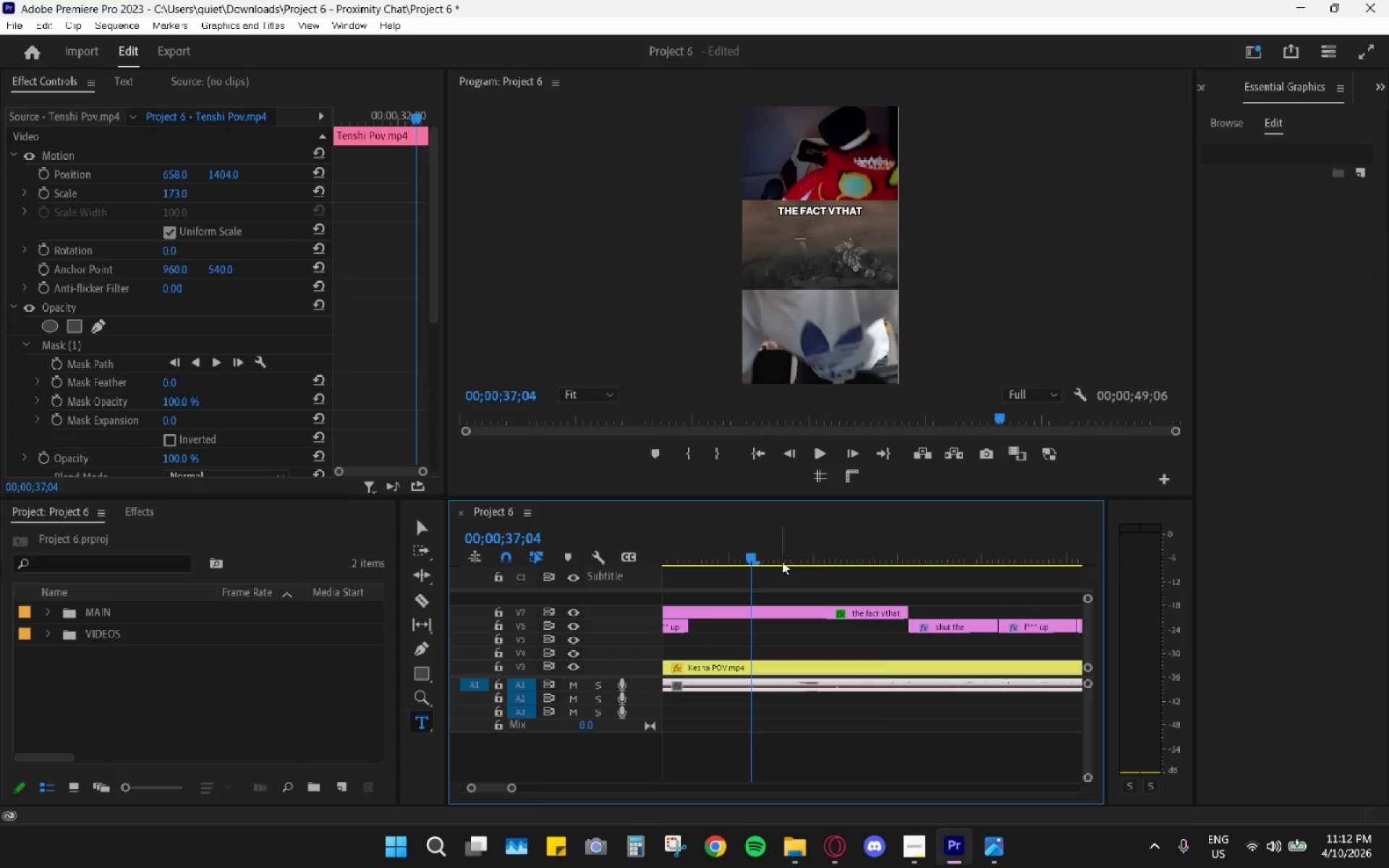 
hold_key(key=AltLeft, duration=0.38)
scroll: coordinate [842, 571], scroll_direction: up, amount: 6.0
 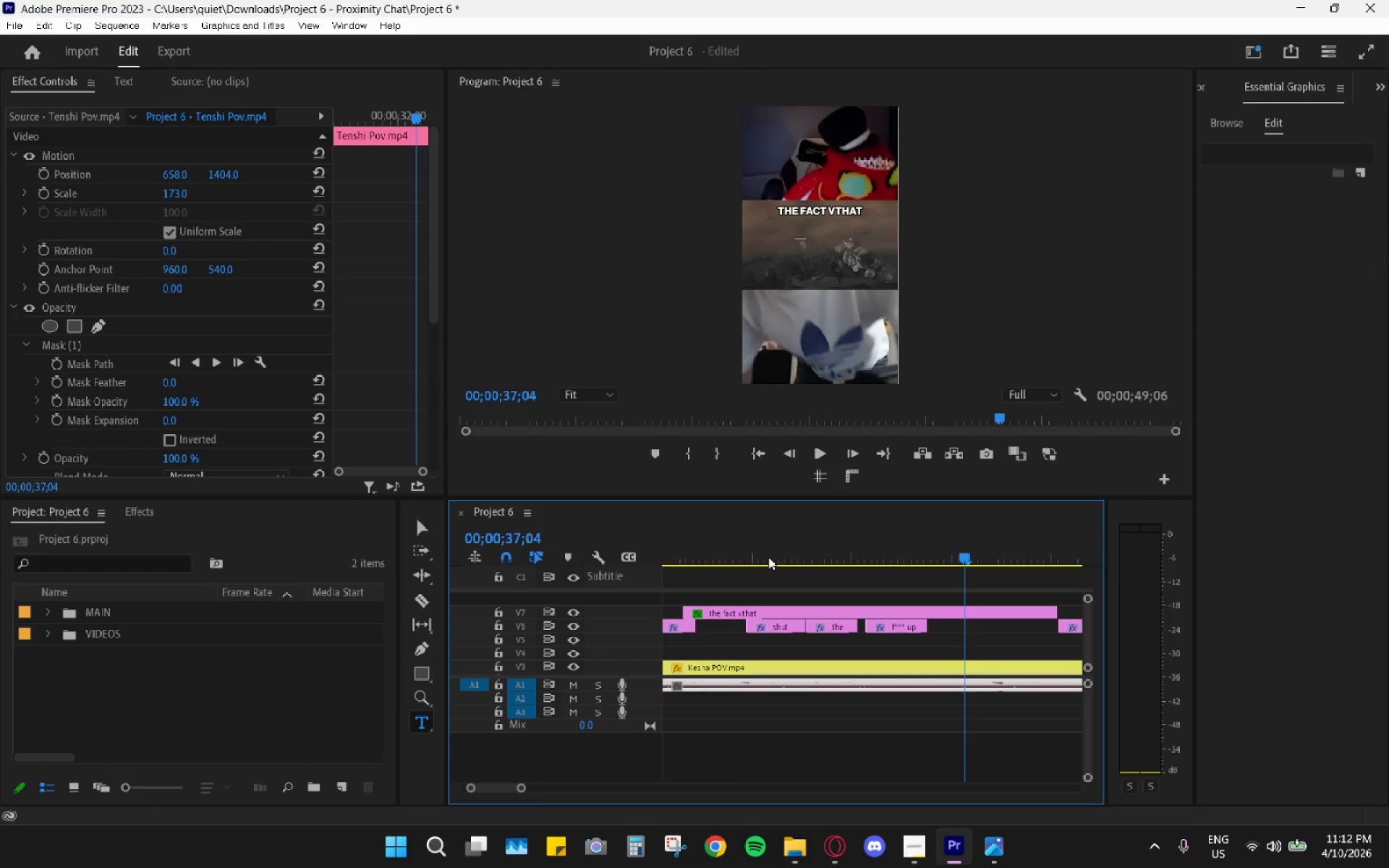 
left_click_drag(start_coordinate=[760, 555], to_coordinate=[752, 553])
 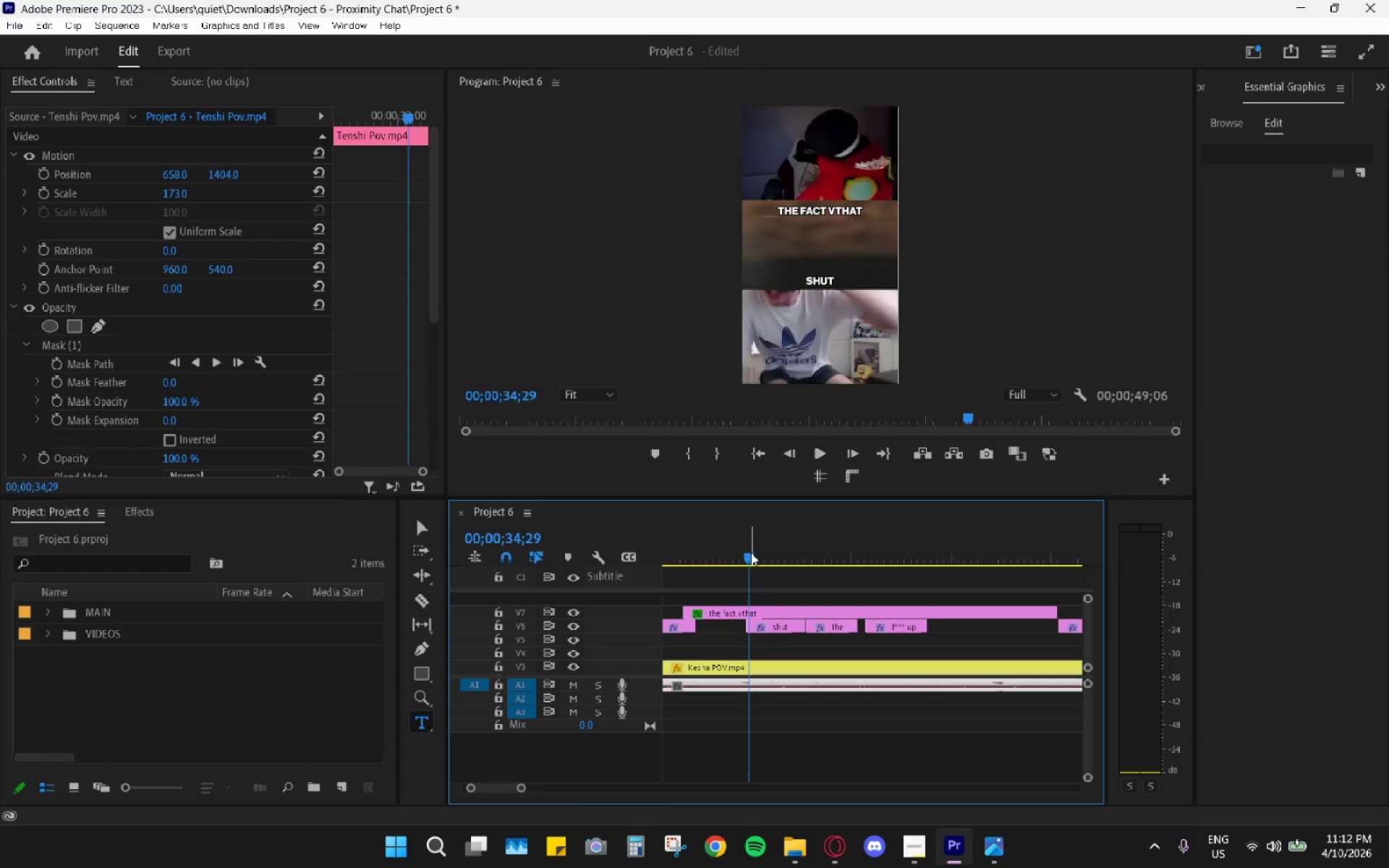 
key(Space)
 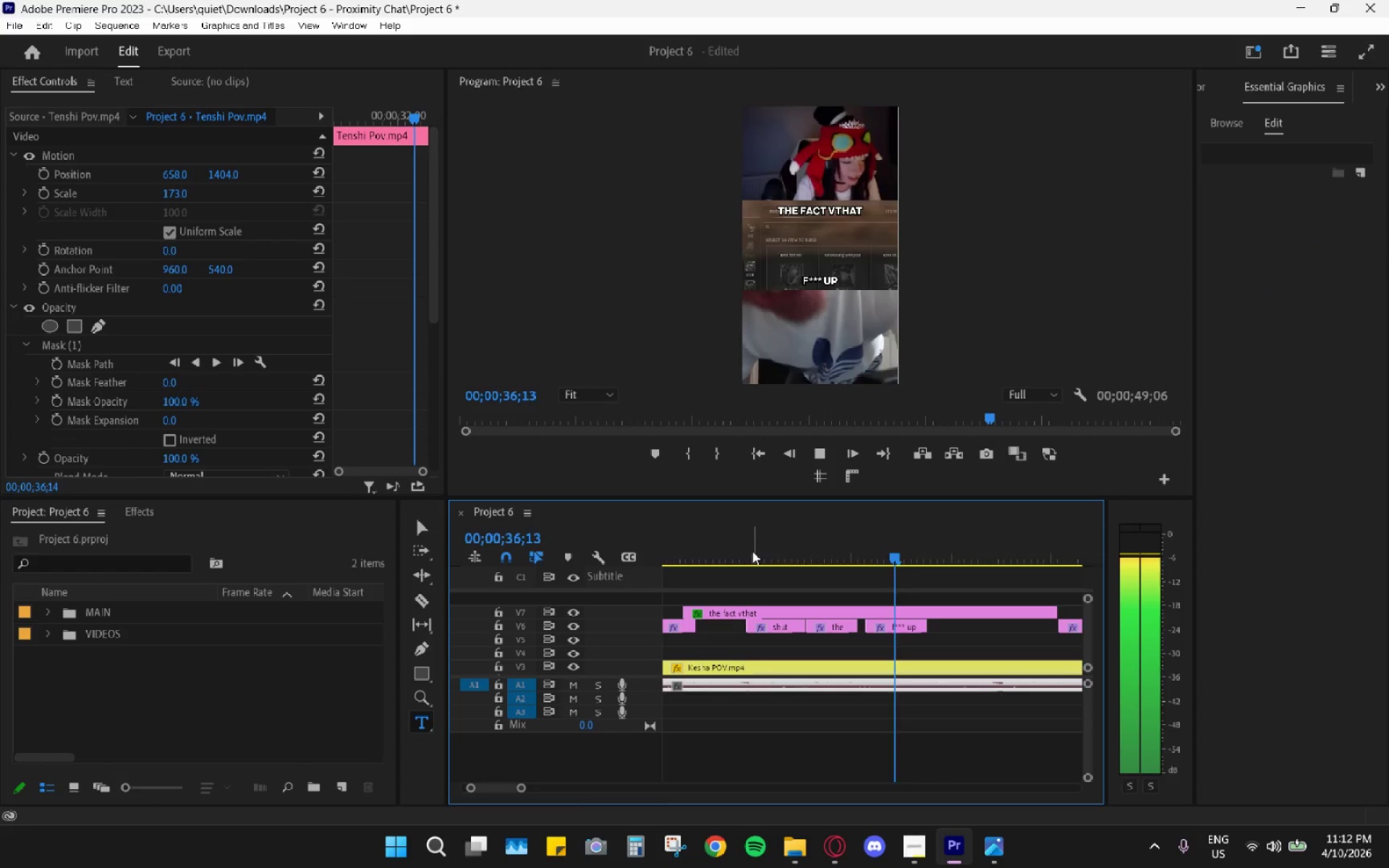 
key(Space)
 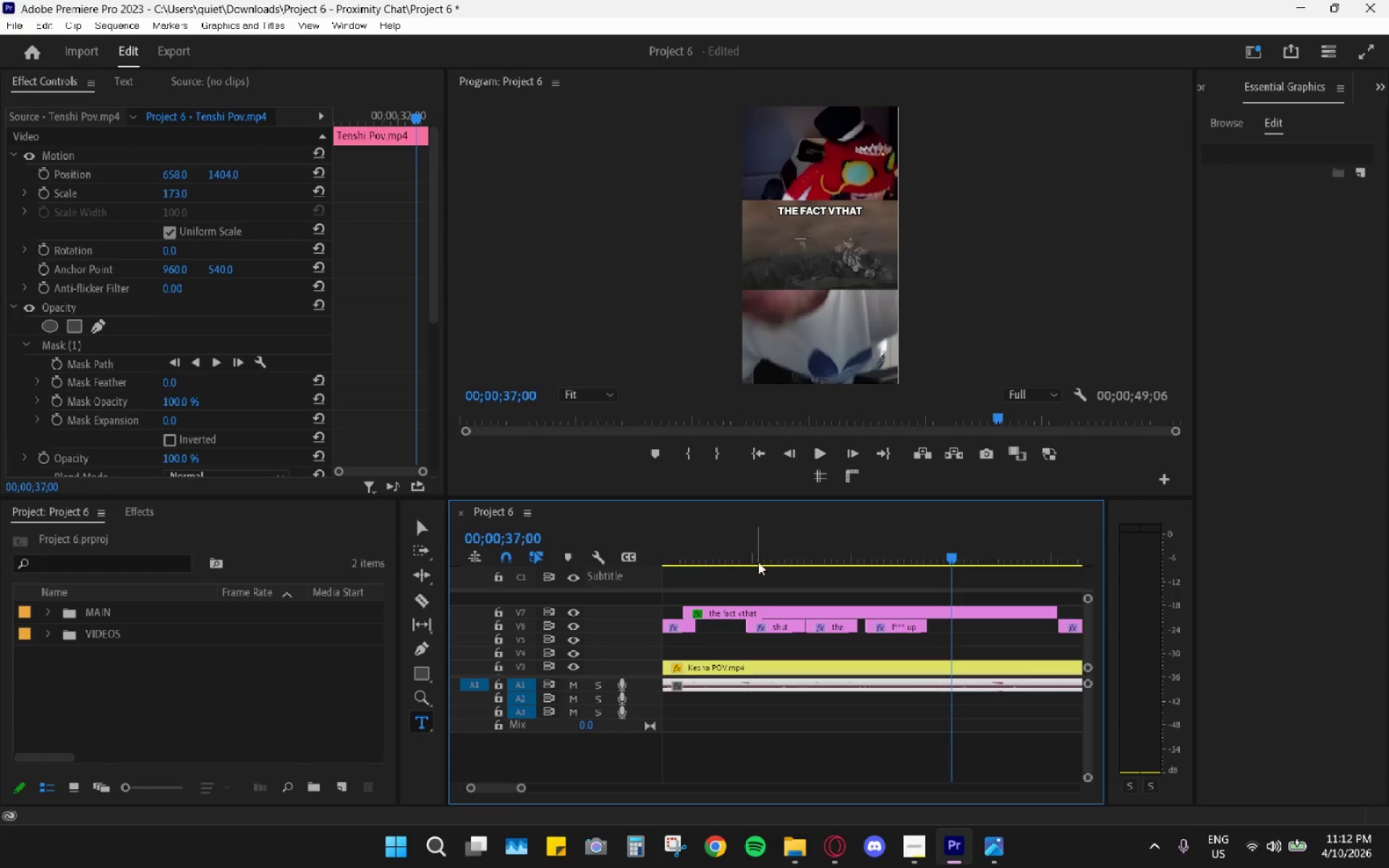 
left_click_drag(start_coordinate=[768, 556], to_coordinate=[753, 548])
 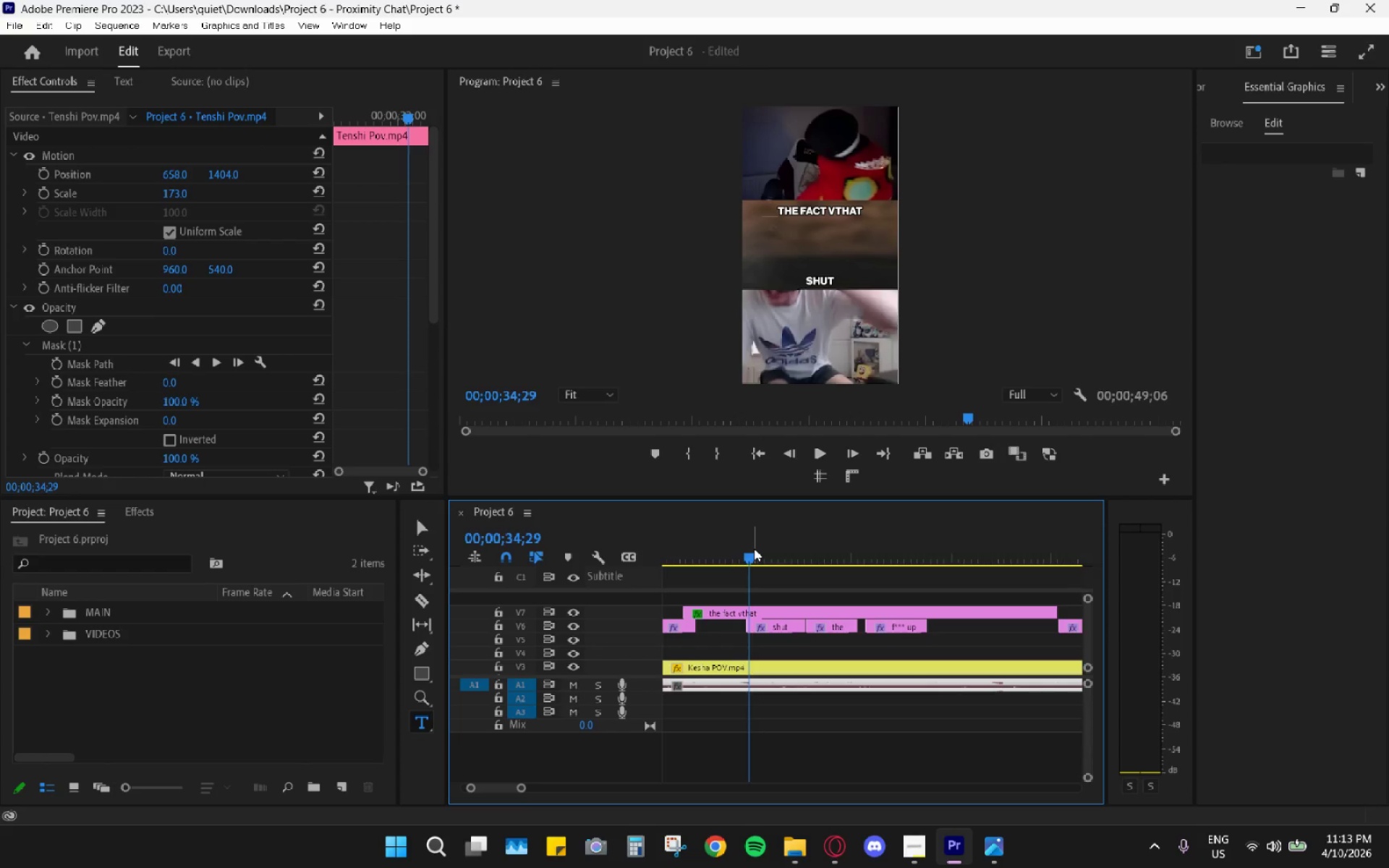 
key(Space)
 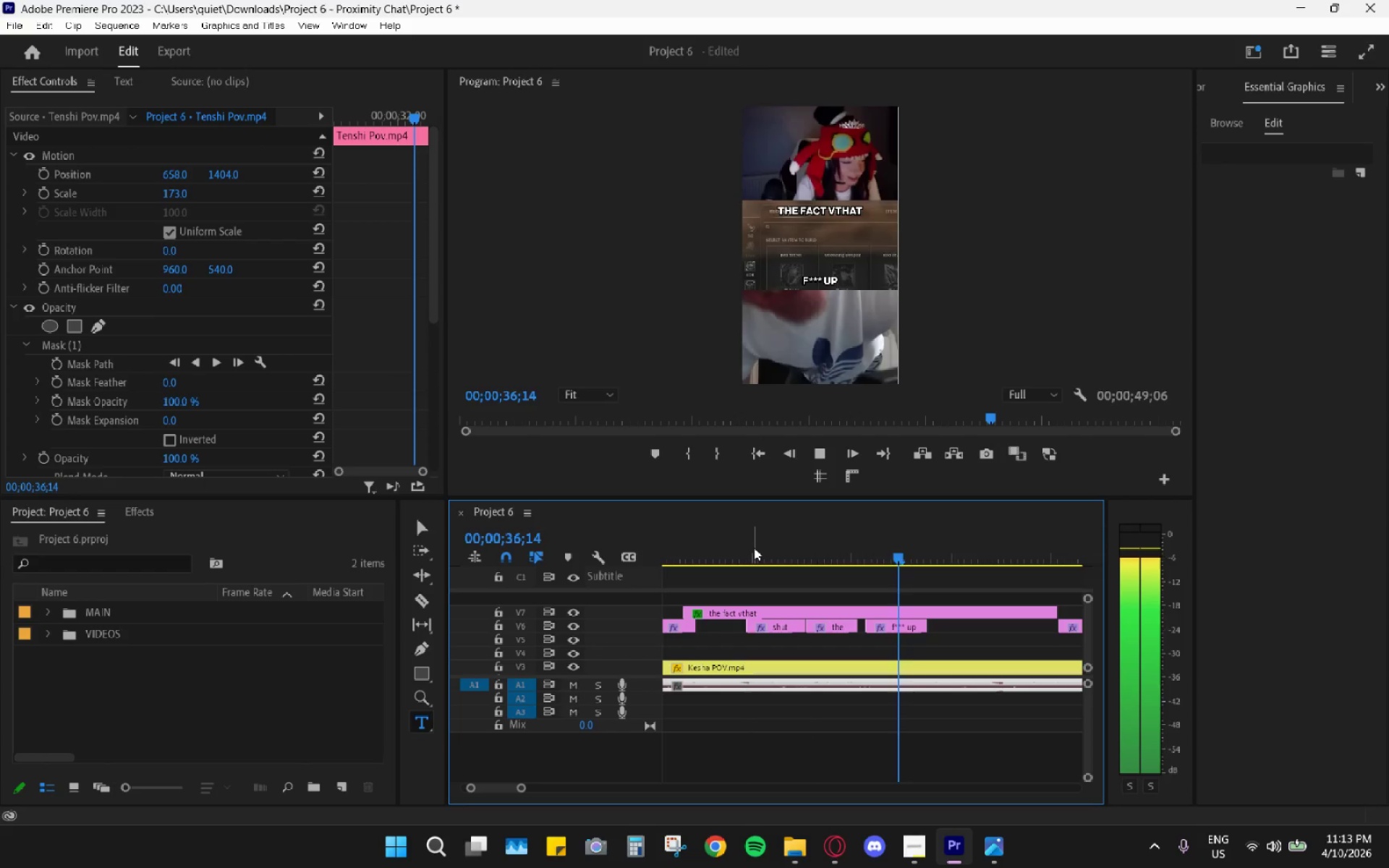 
key(Space)
 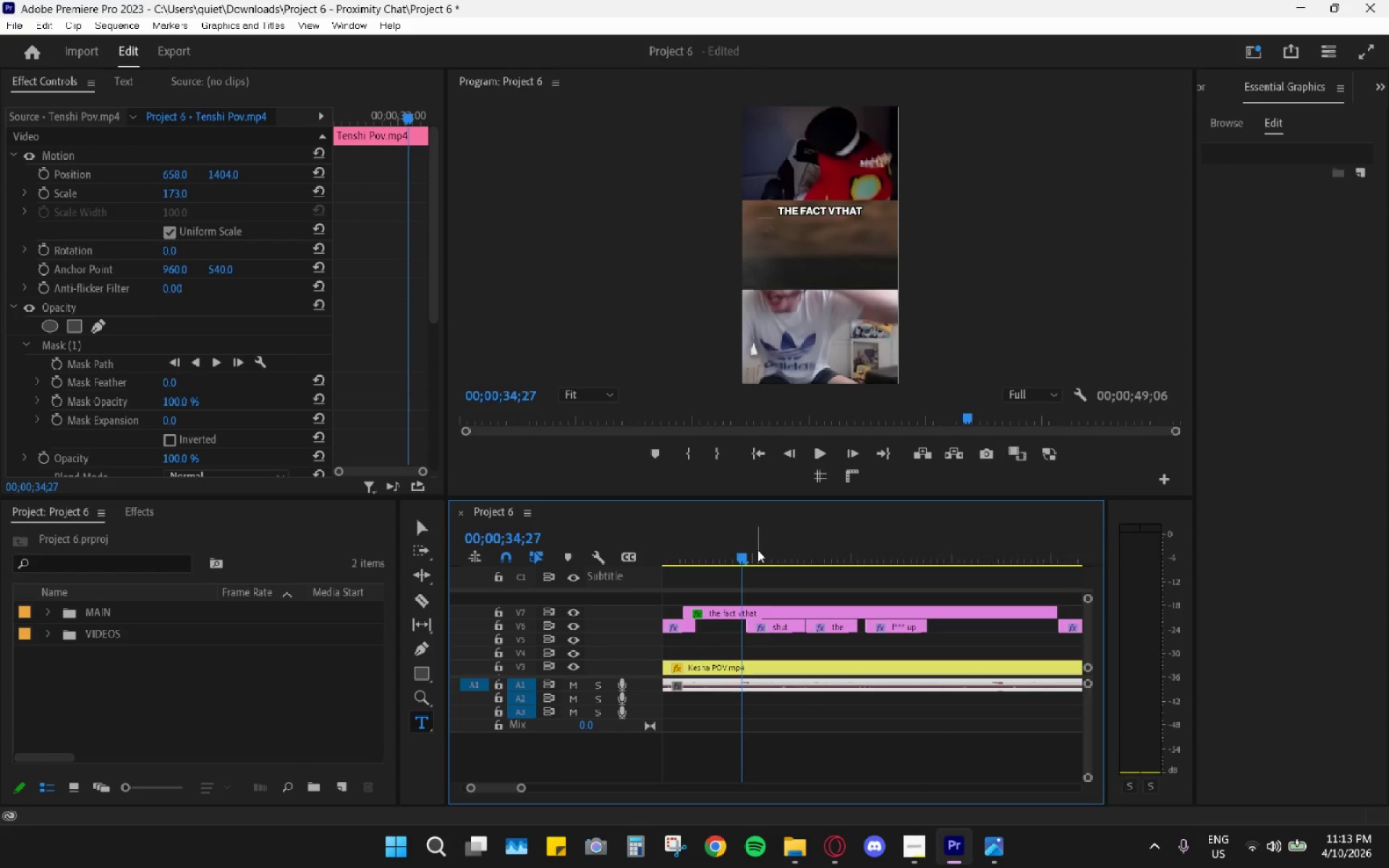 
key(Space)
 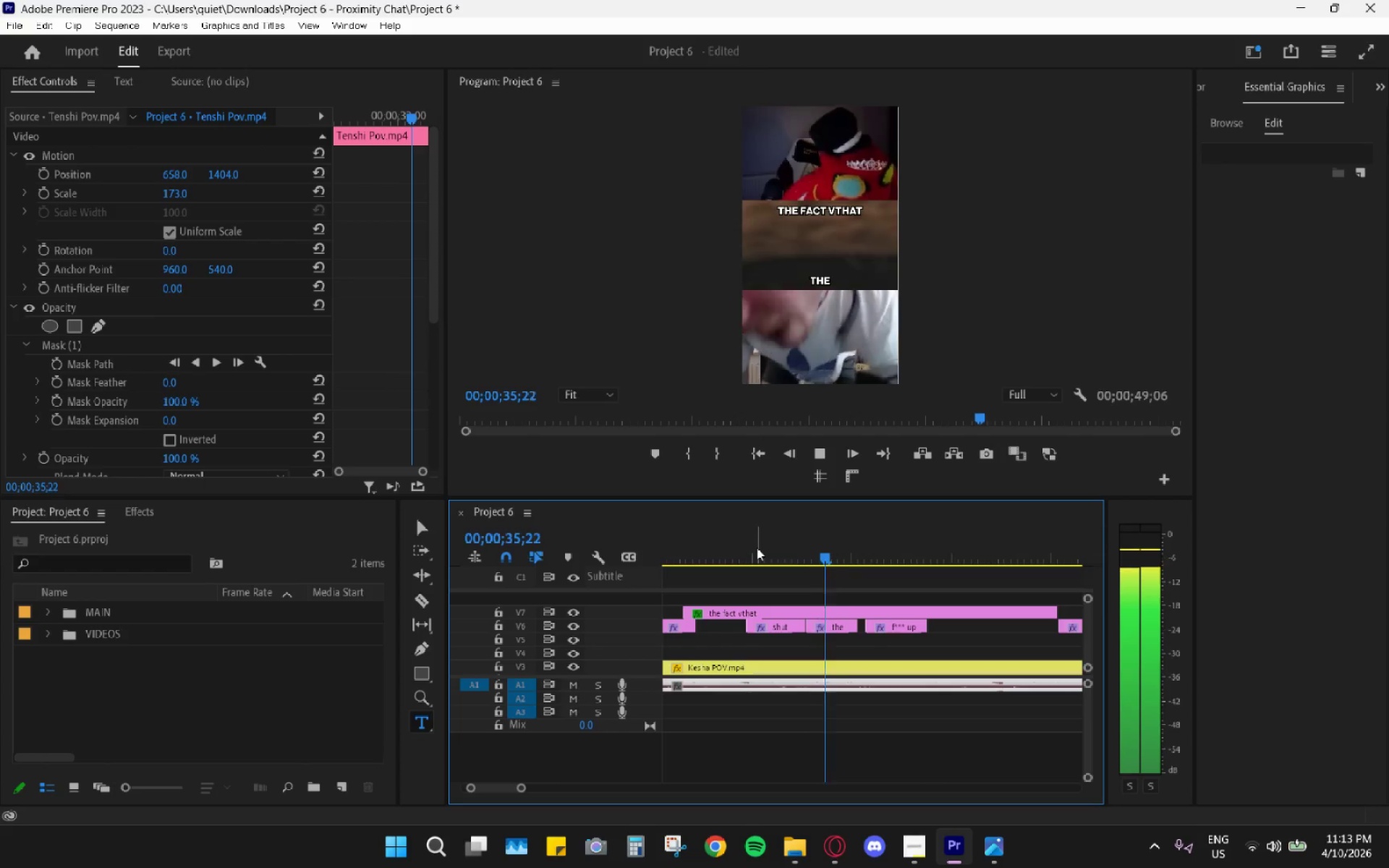 
key(Space)
 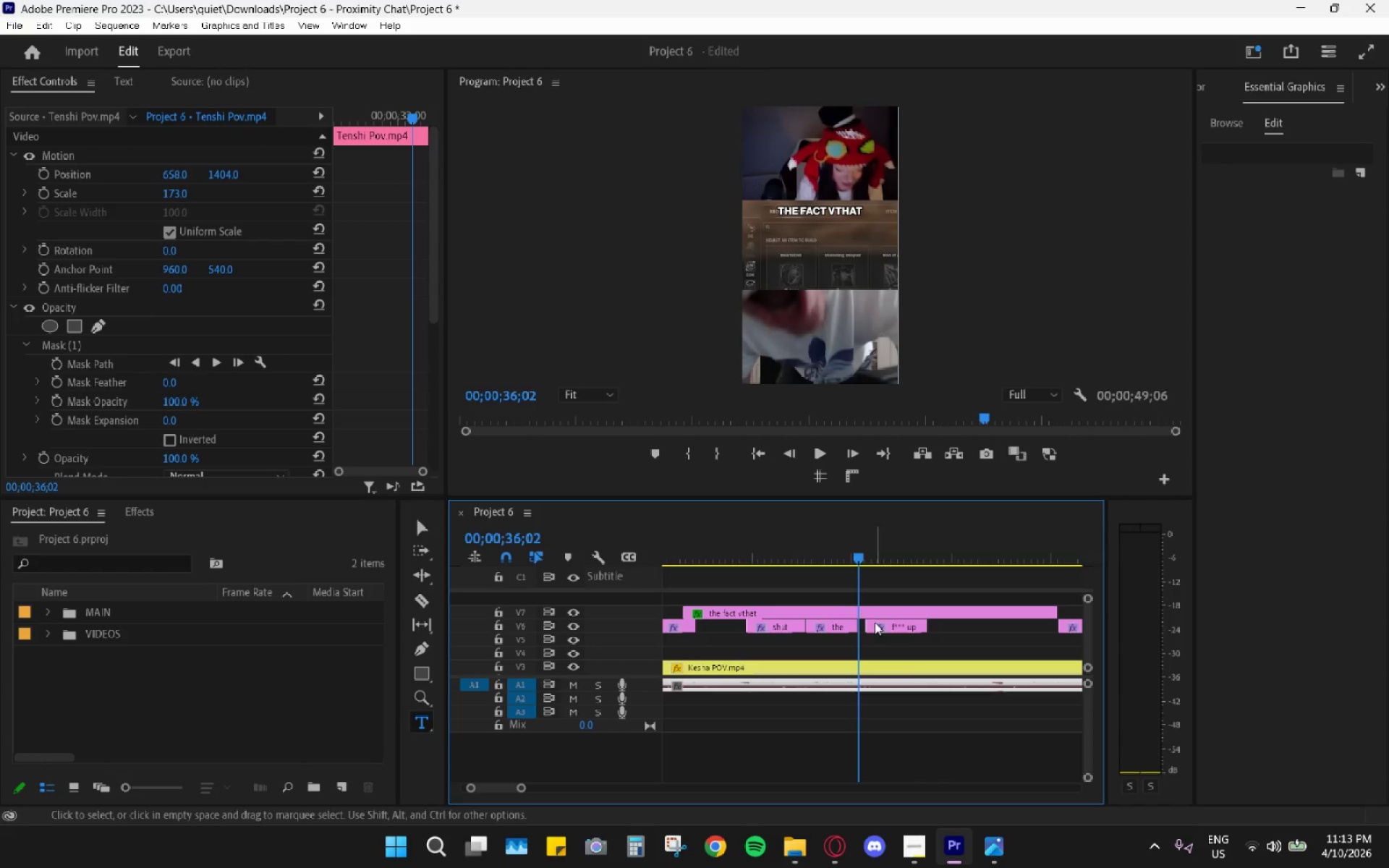 
left_click_drag(start_coordinate=[882, 624], to_coordinate=[870, 623])
 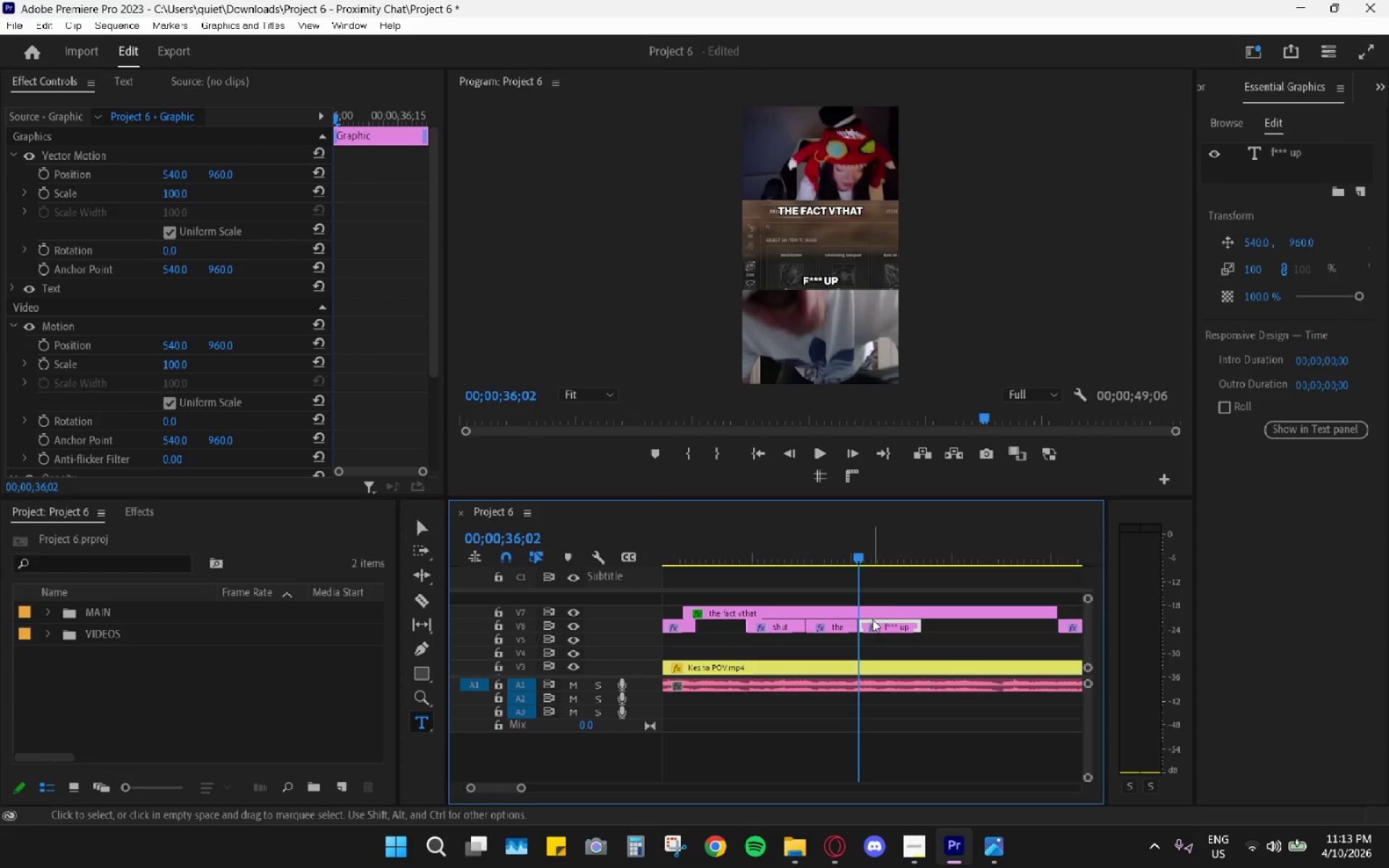 
key(Space)
 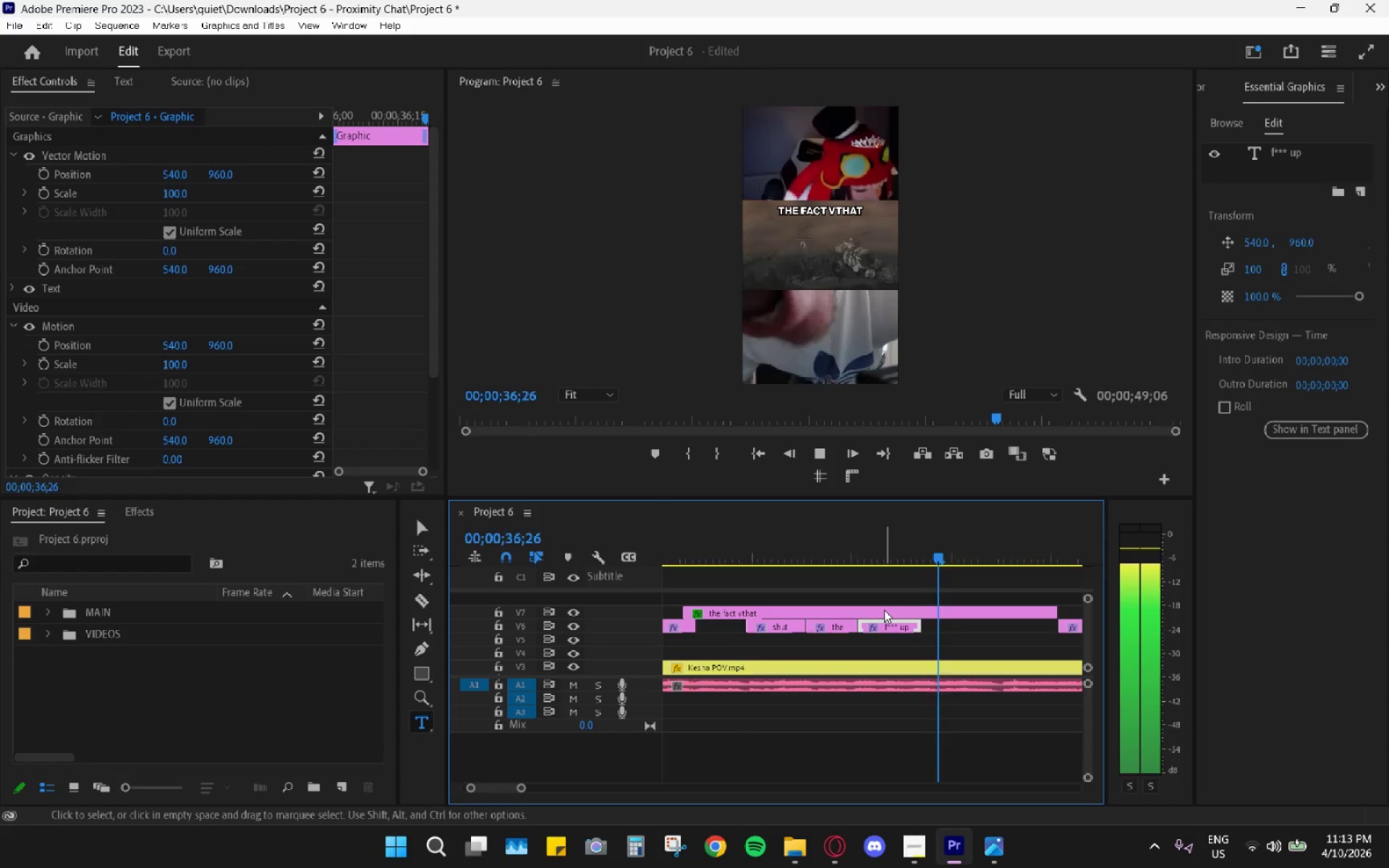 
key(Space)
 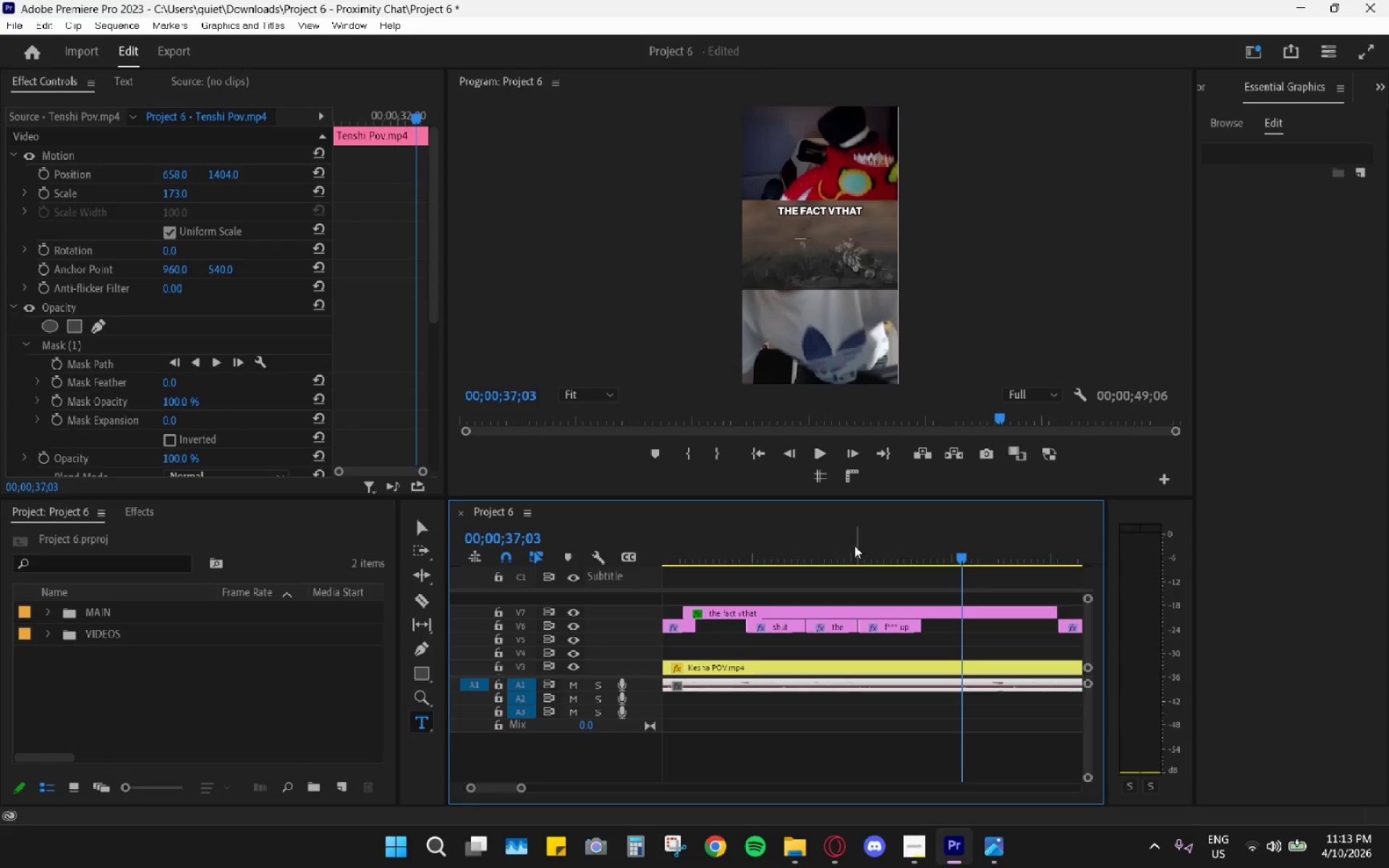 
left_click_drag(start_coordinate=[820, 528], to_coordinate=[757, 543])
 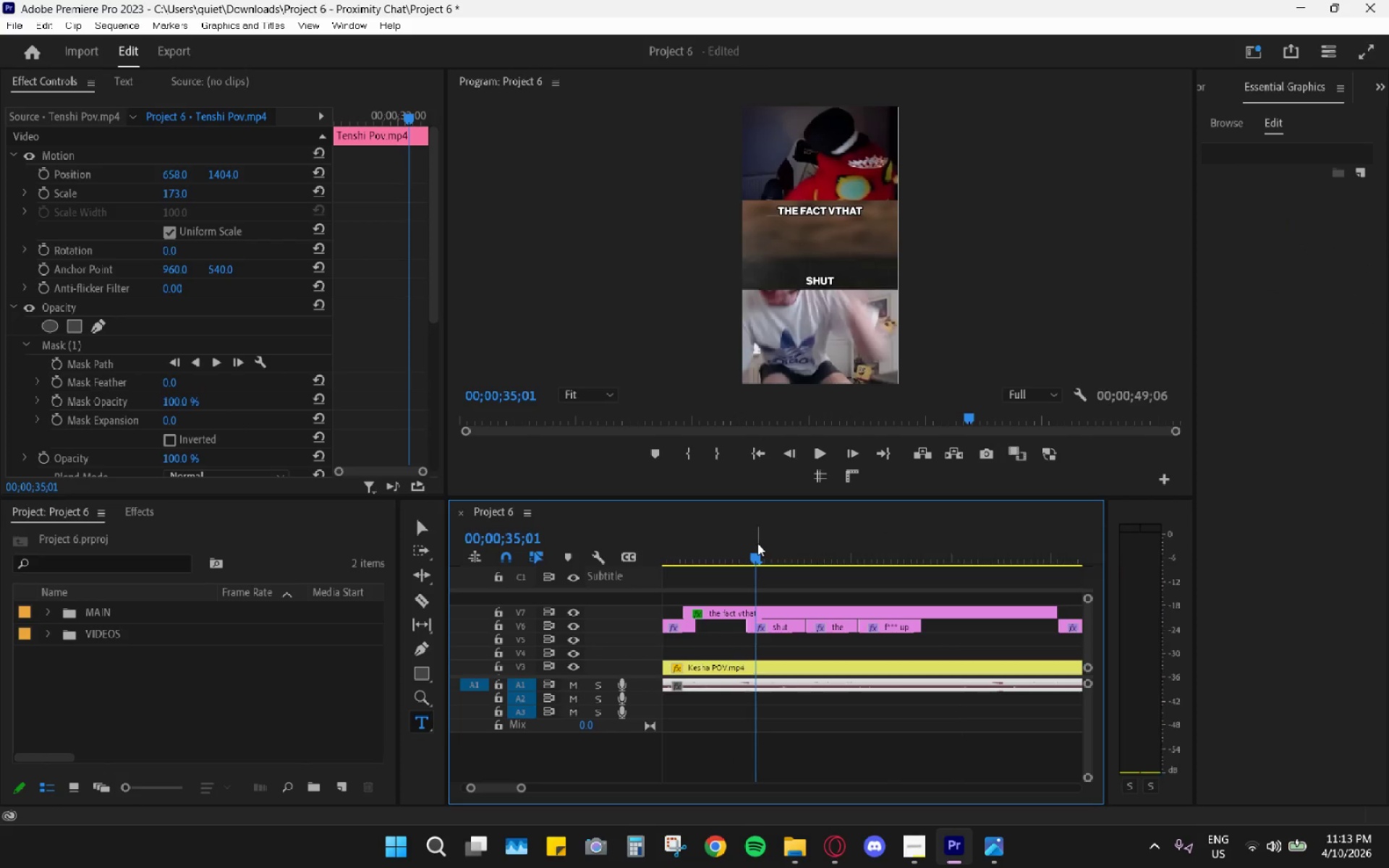 
key(Space)
 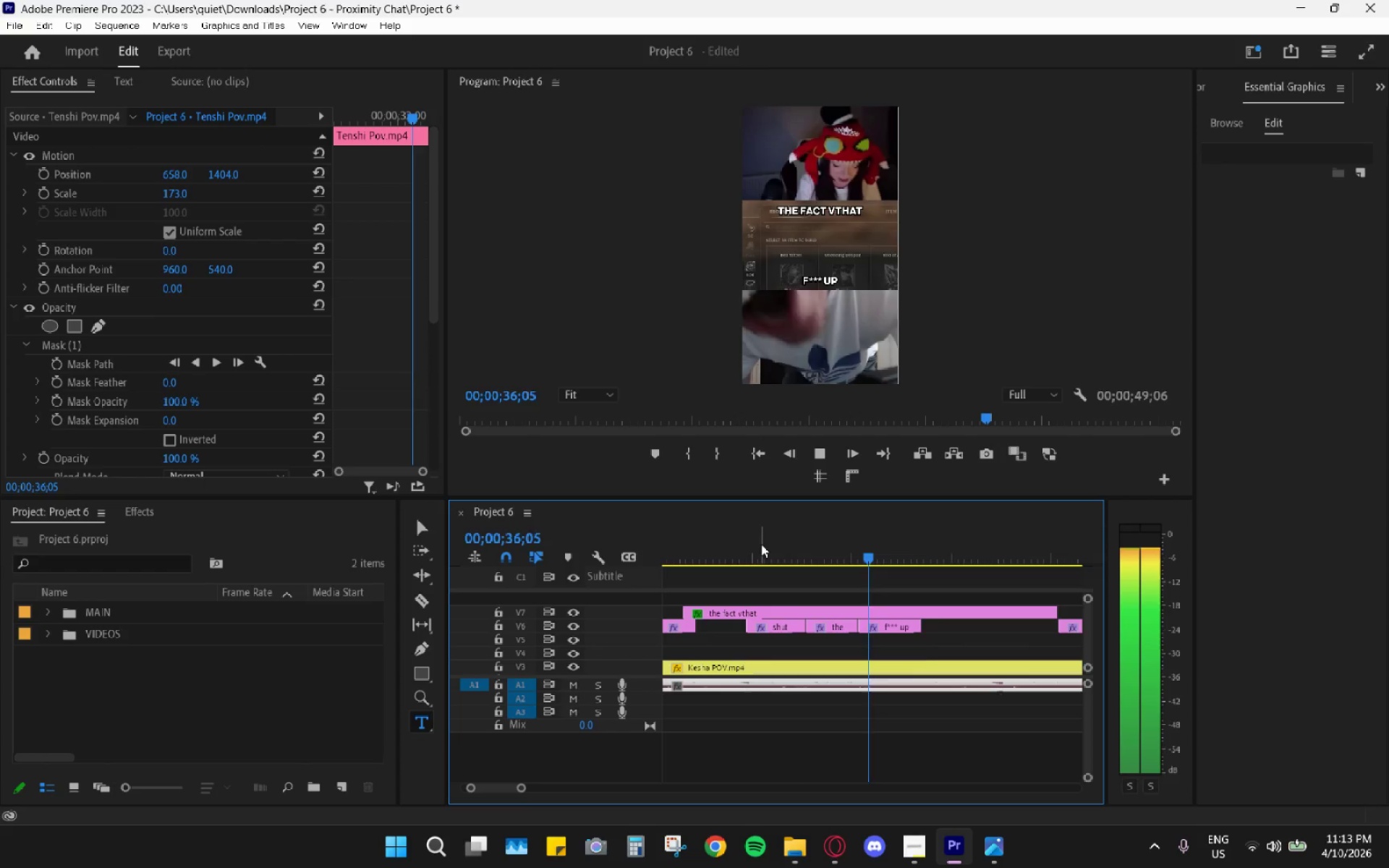 
key(Space)
 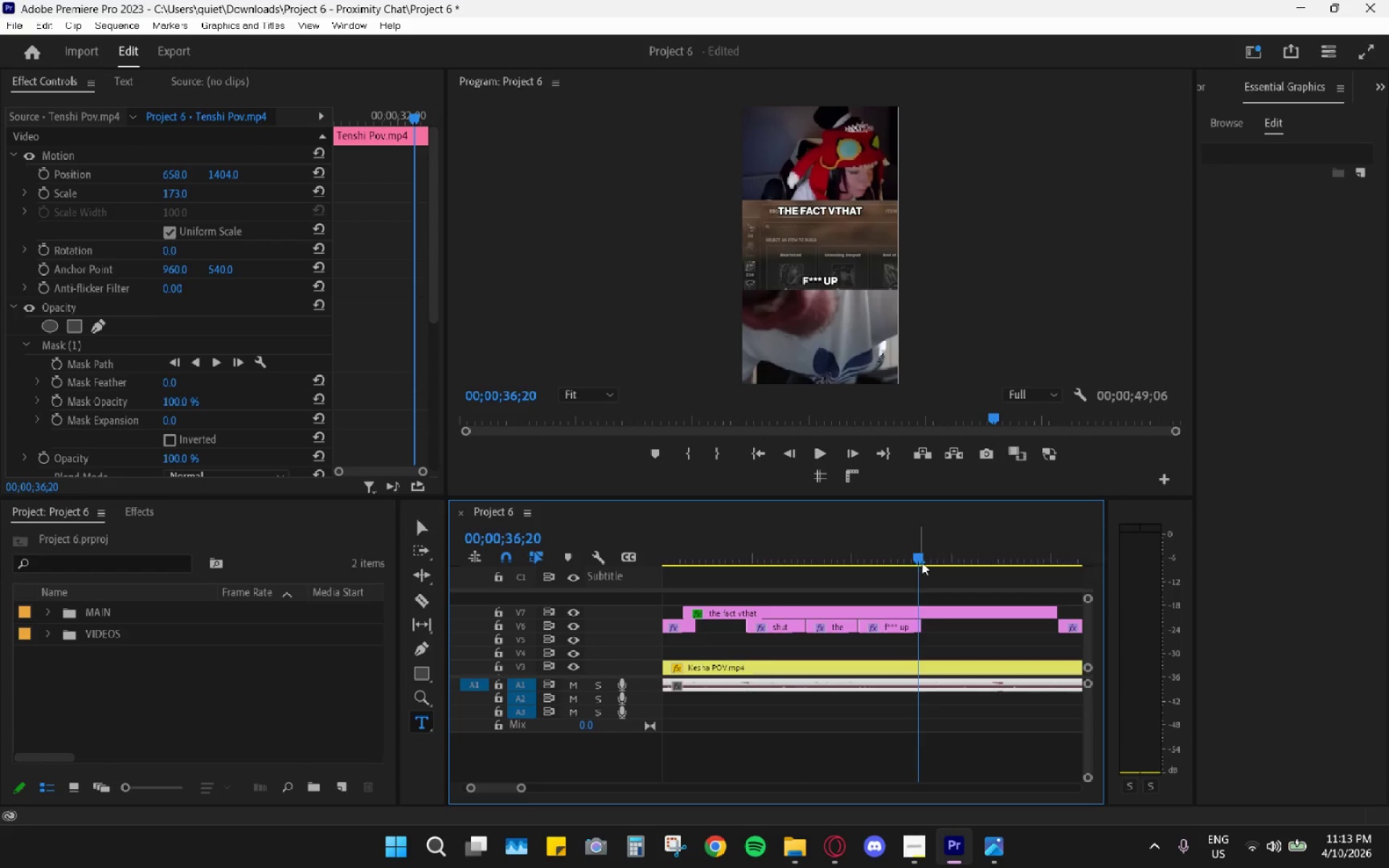 
left_click_drag(start_coordinate=[923, 544], to_coordinate=[915, 547])
 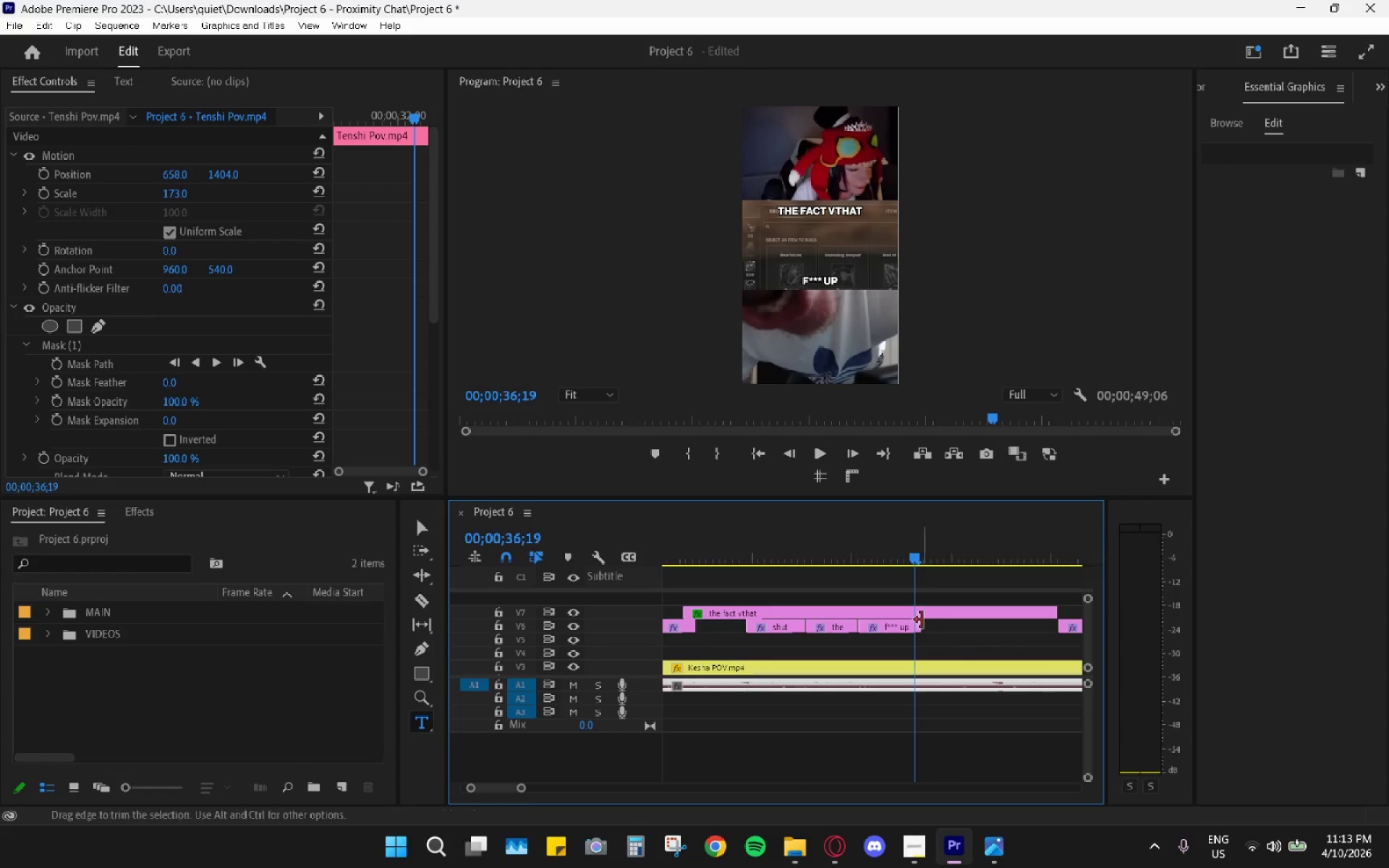 
type(cv)
 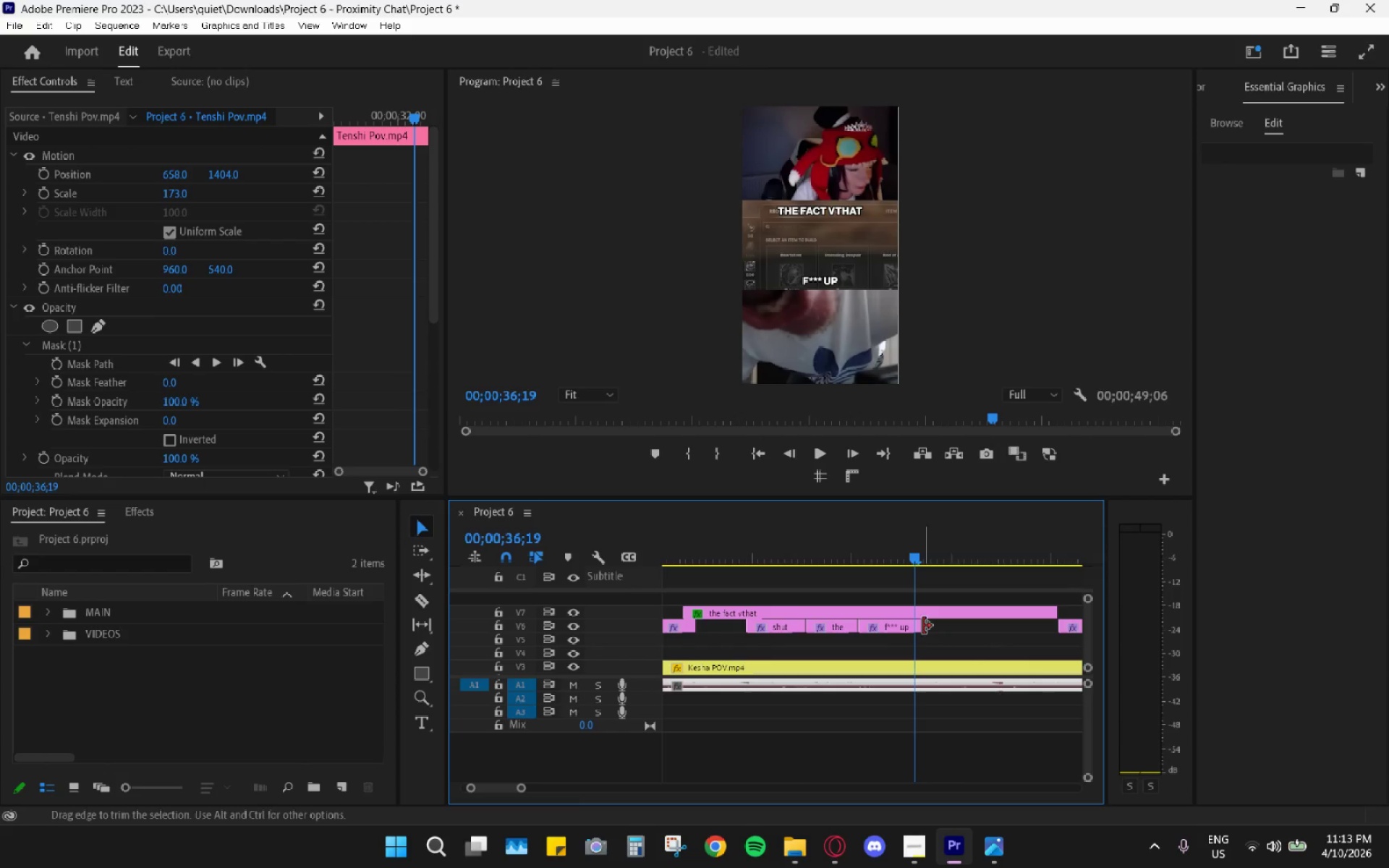 
left_click_drag(start_coordinate=[923, 626], to_coordinate=[989, 634])
 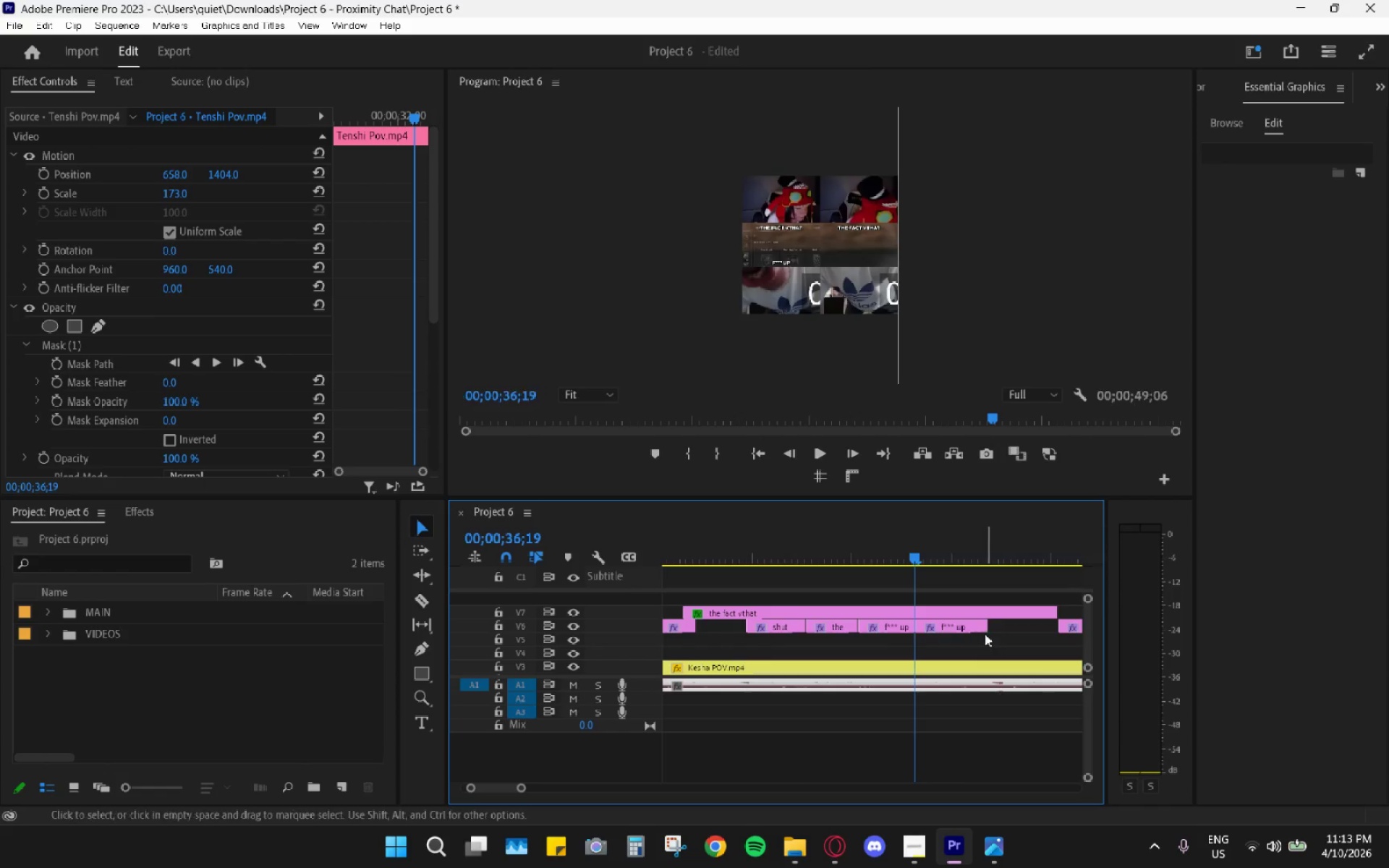 
key(Space)
 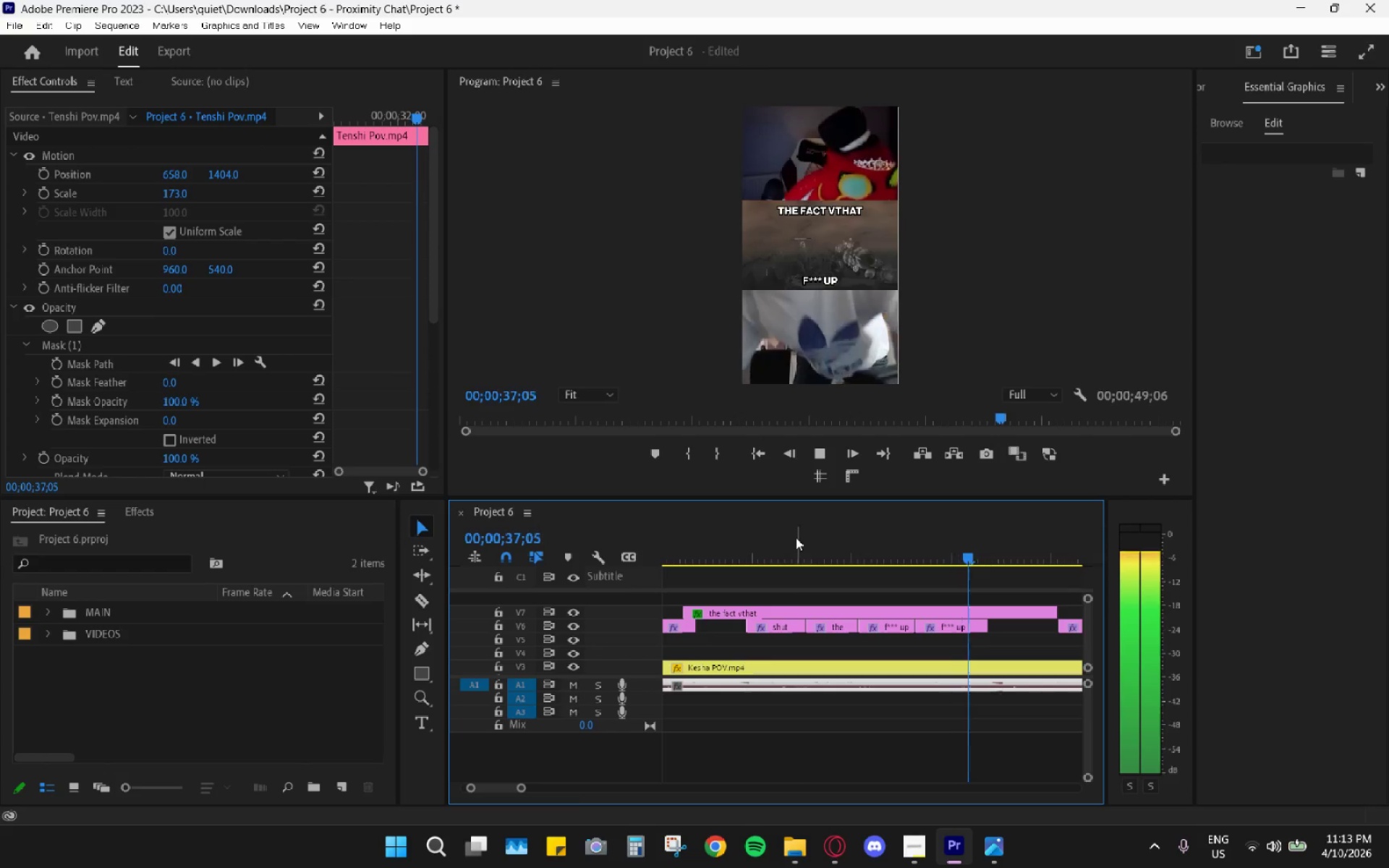 
left_click_drag(start_coordinate=[796, 537], to_coordinate=[764, 540])
 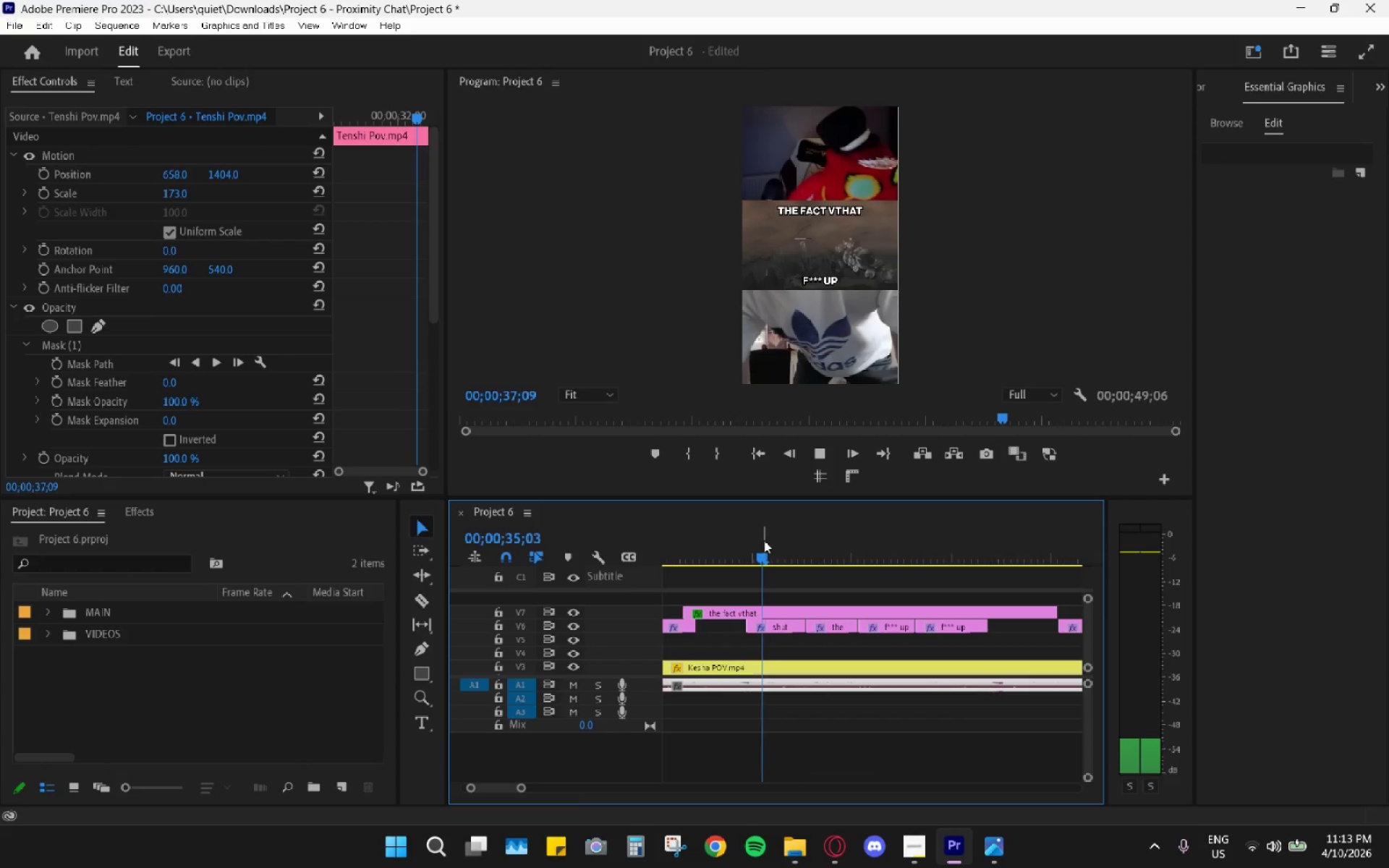 
key(Space)
 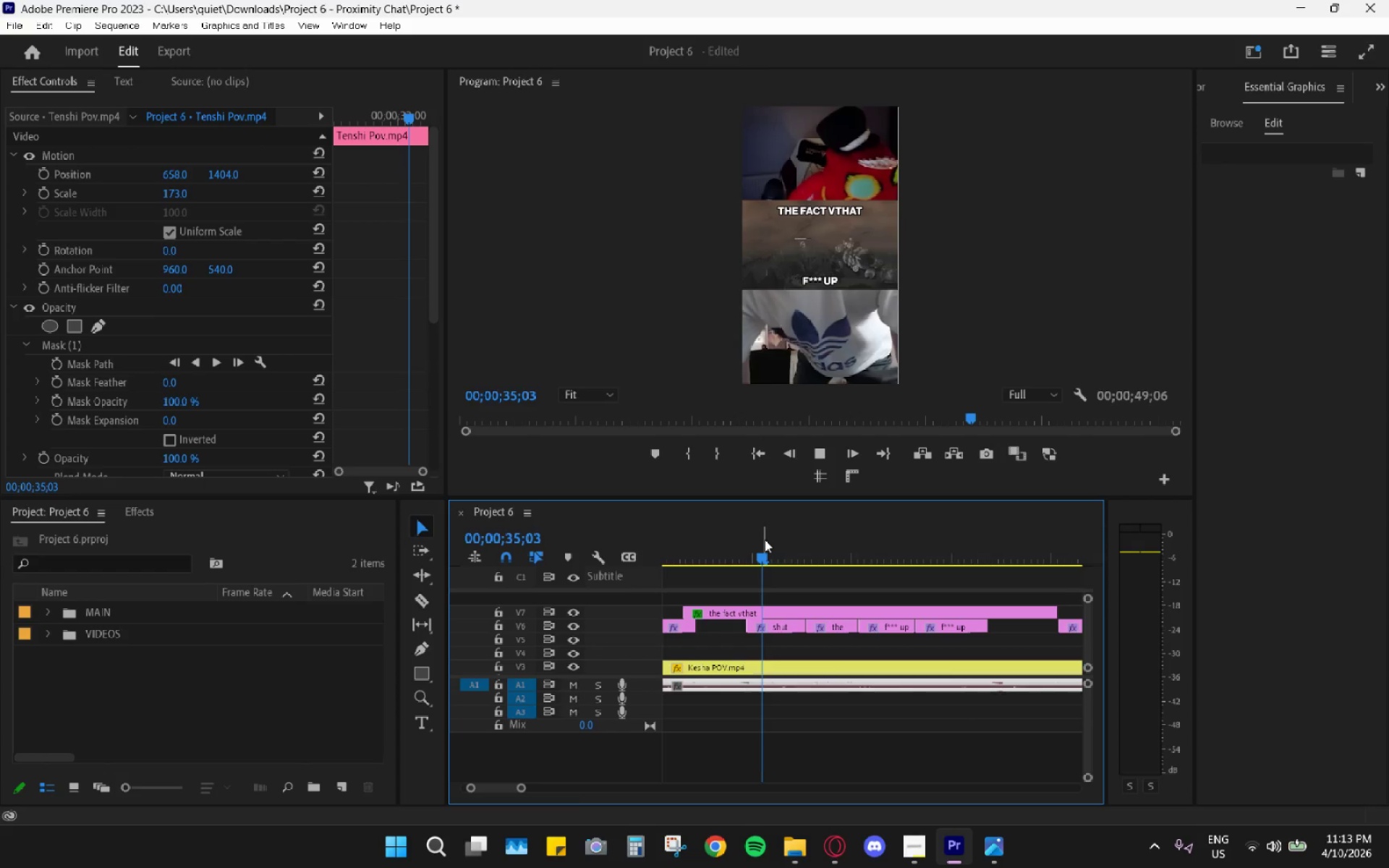 
key(Space)
 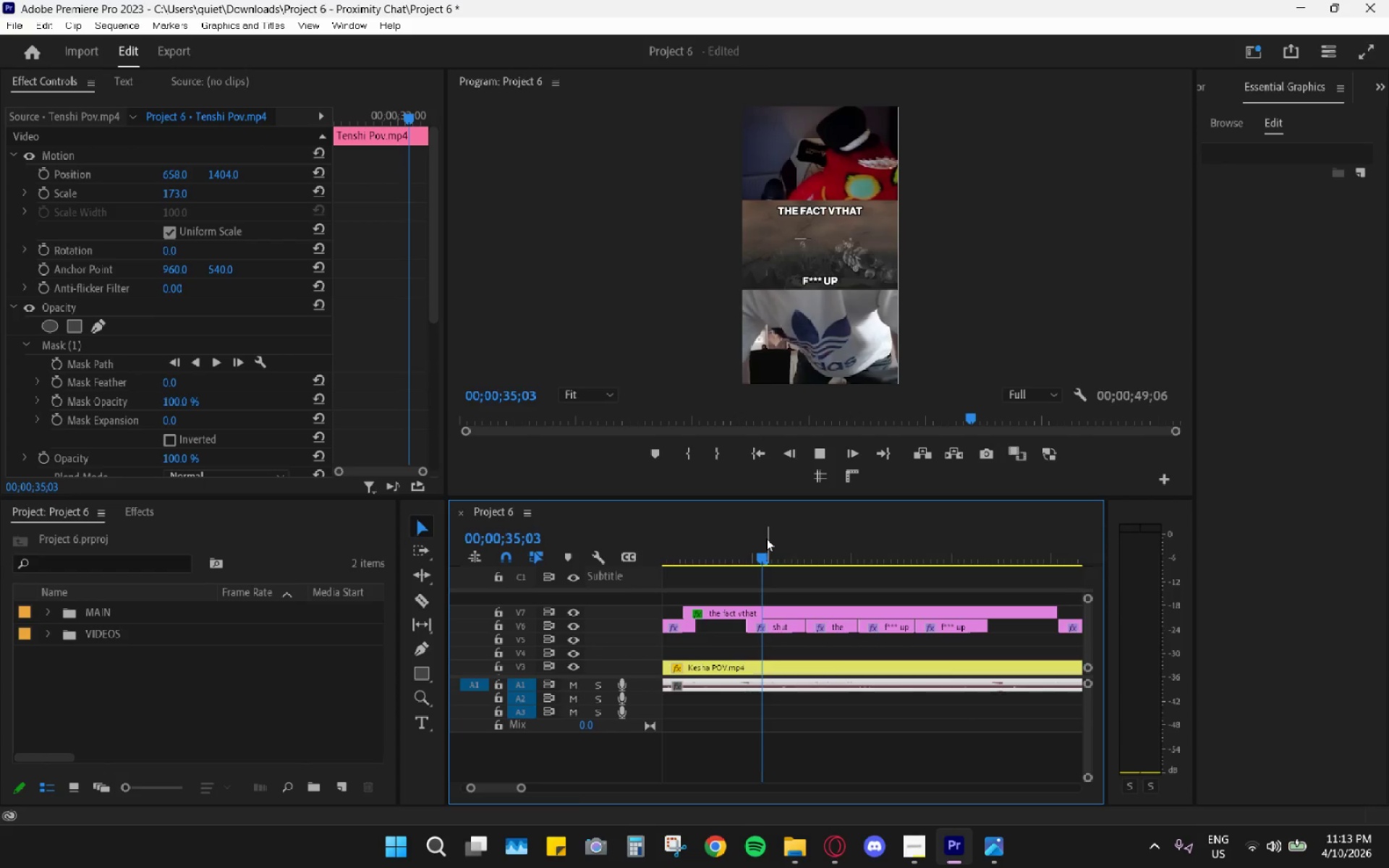 
left_click_drag(start_coordinate=[763, 537], to_coordinate=[749, 540])
 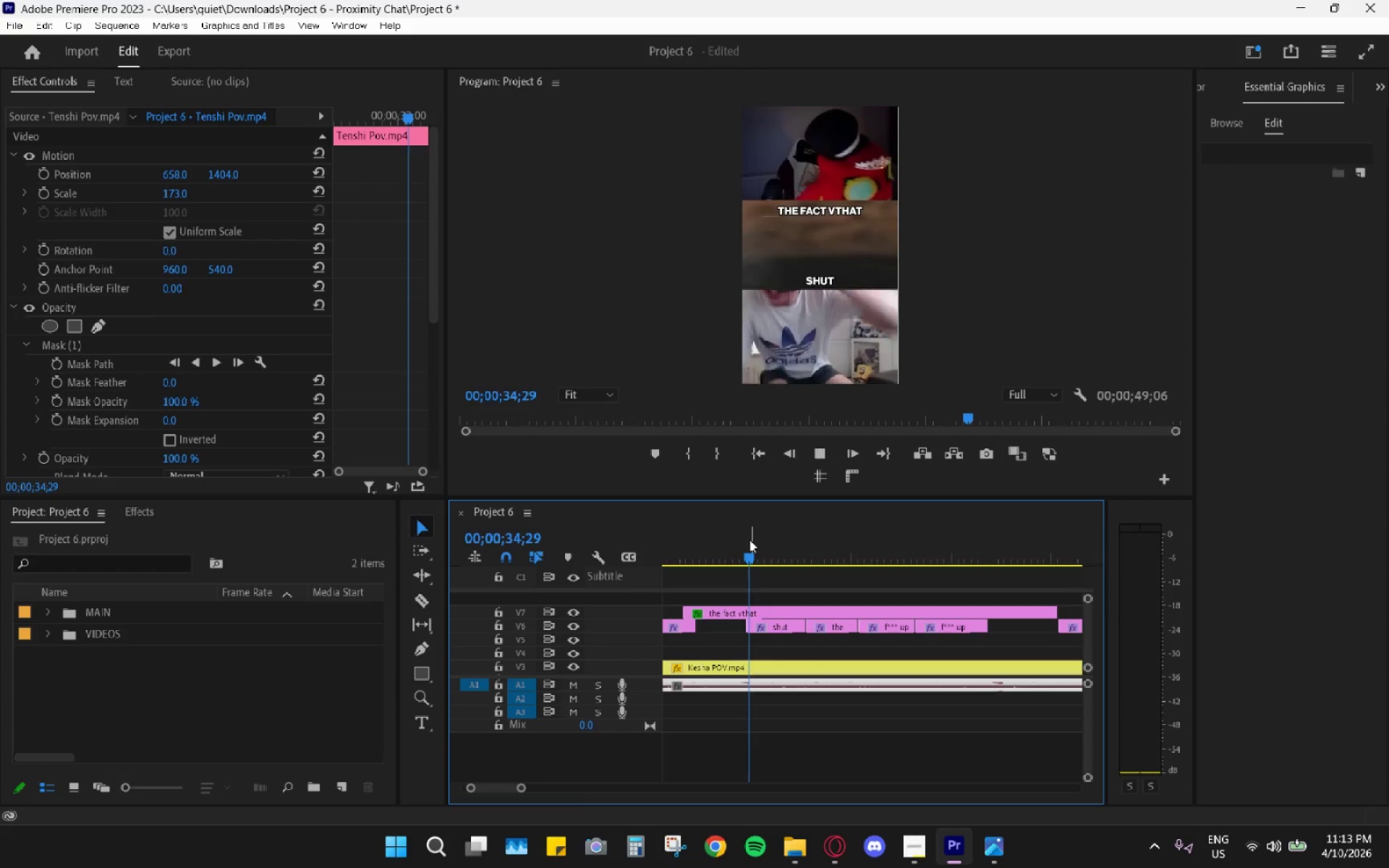 
key(Space)
 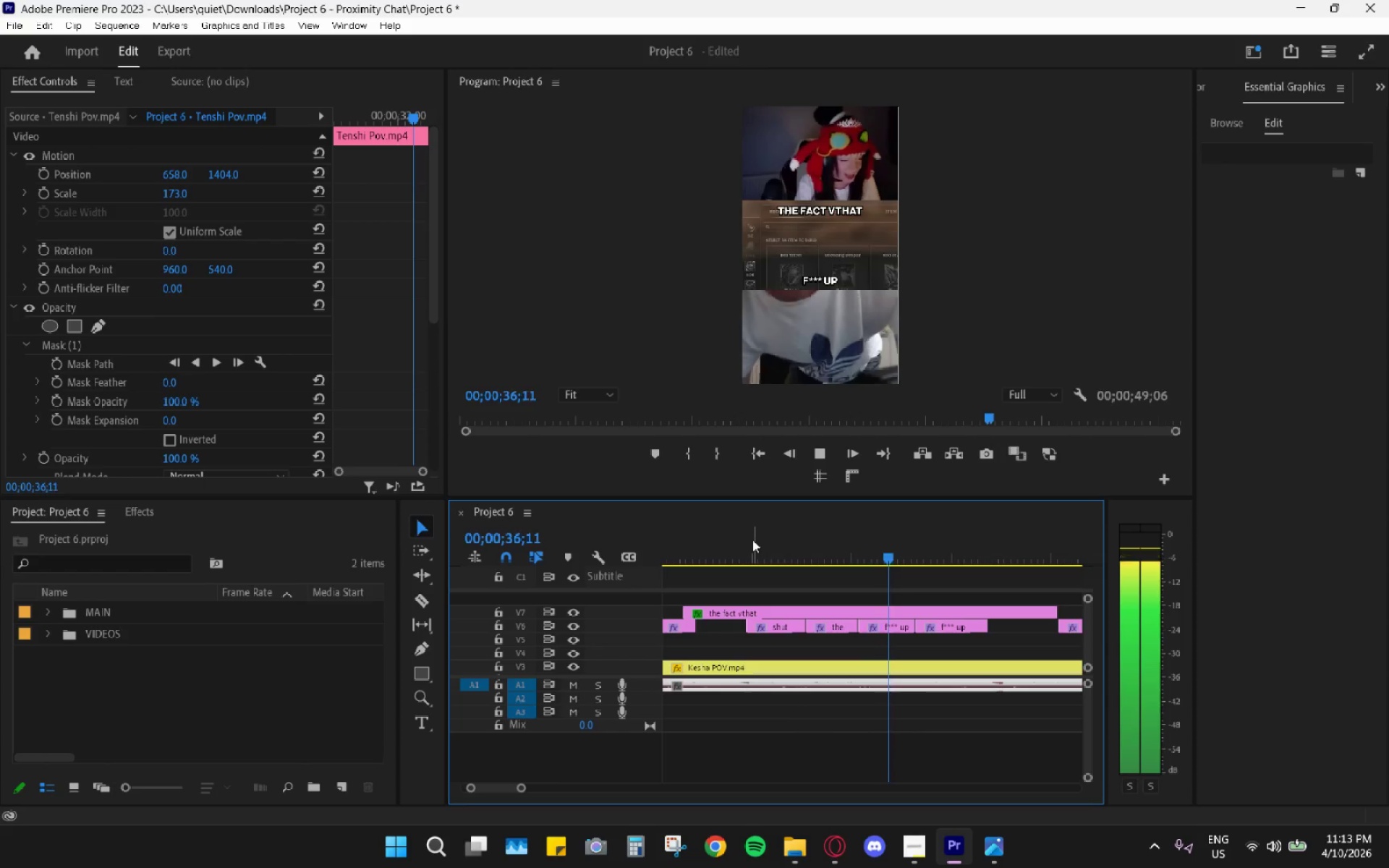 
key(Space)
 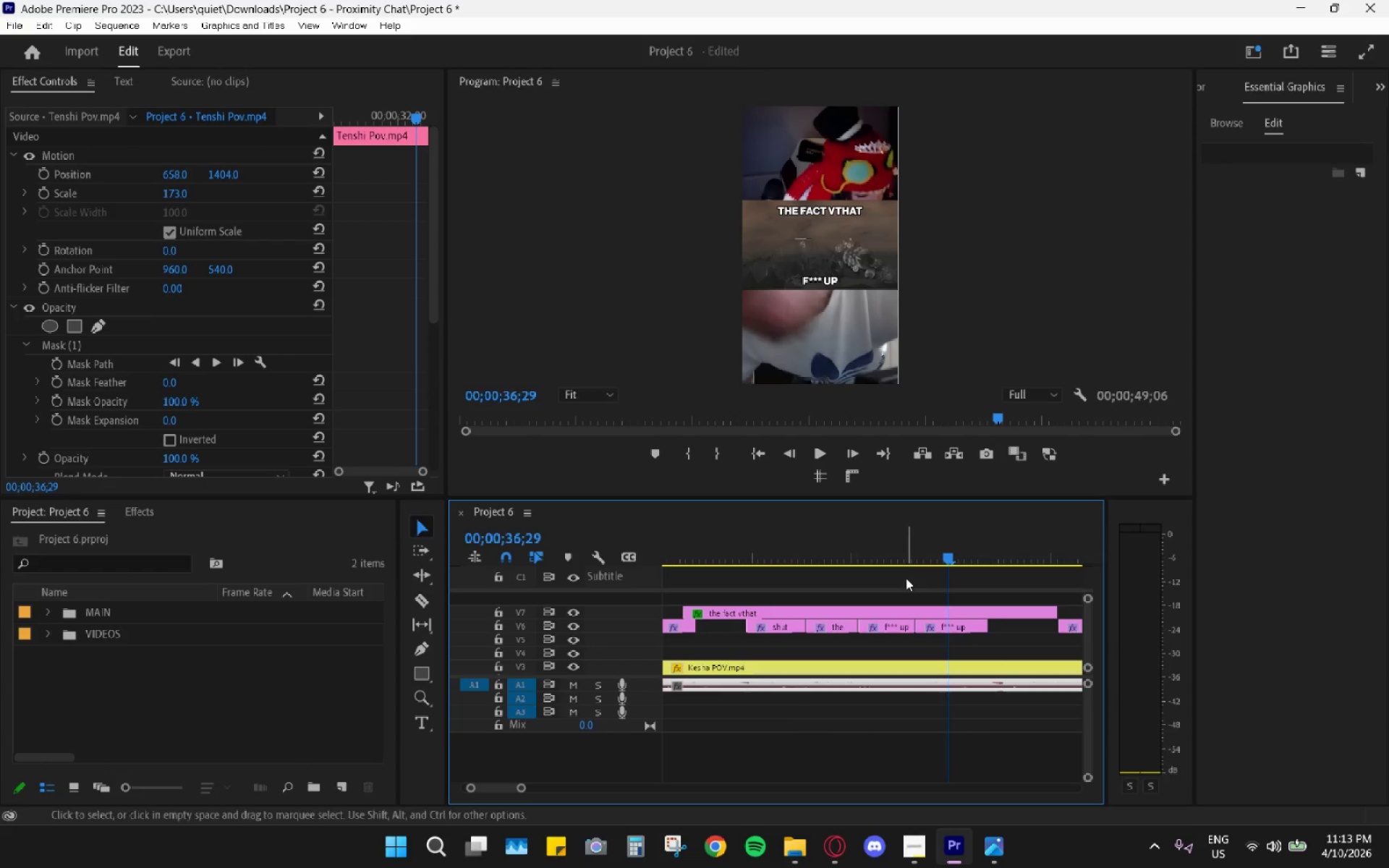 
left_click([900, 542])
 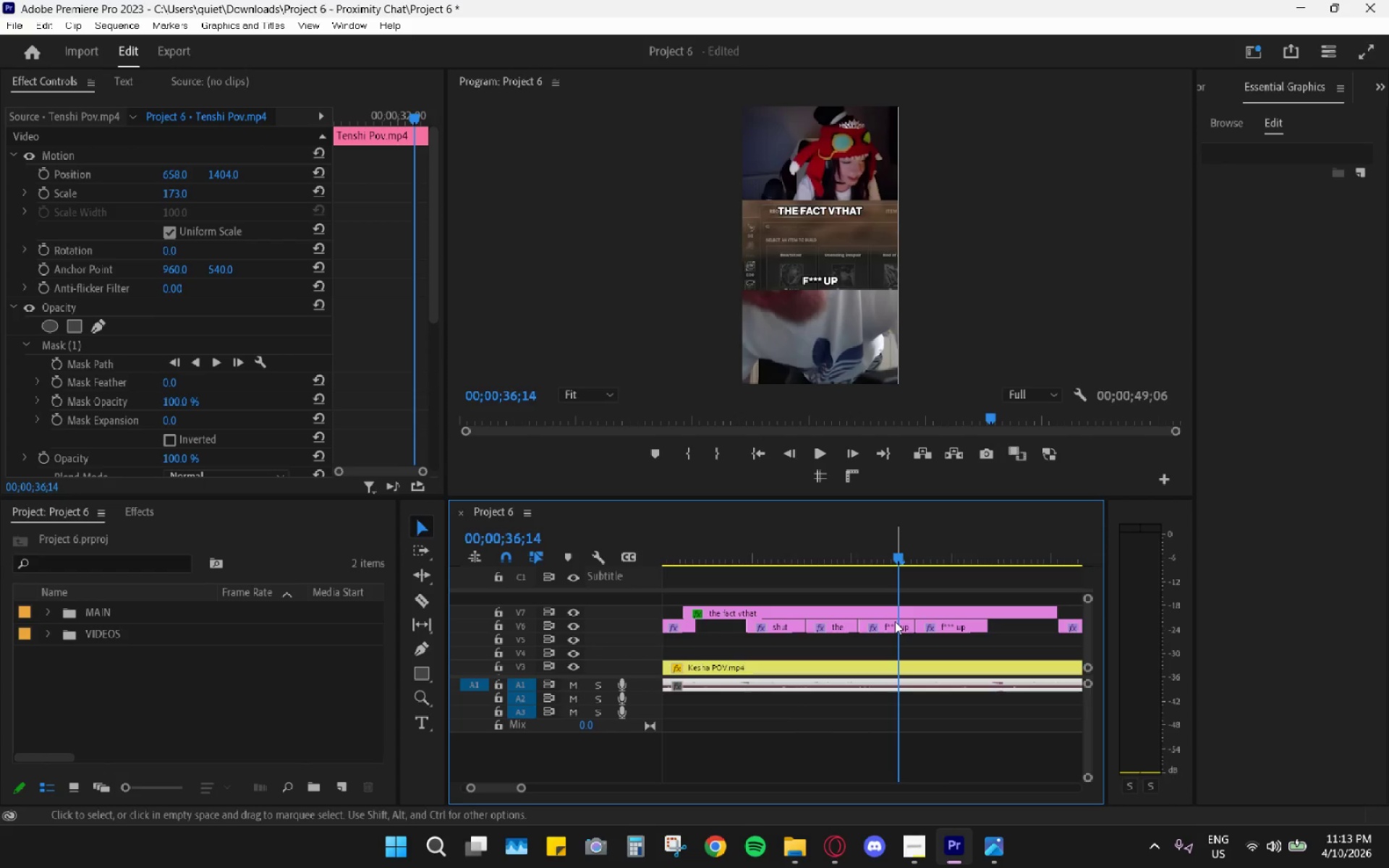 
left_click([895, 623])
 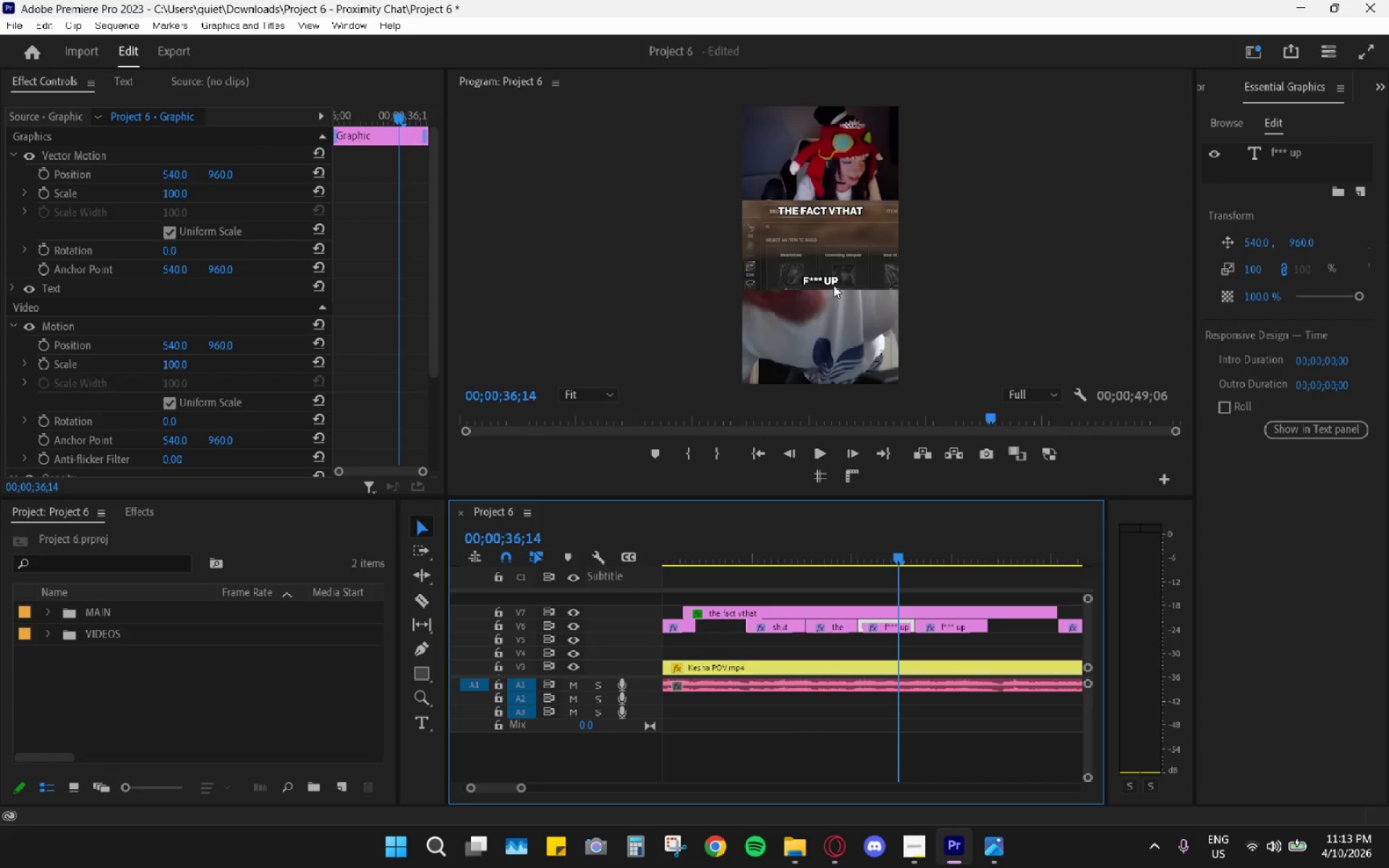 
double_click([828, 279])
 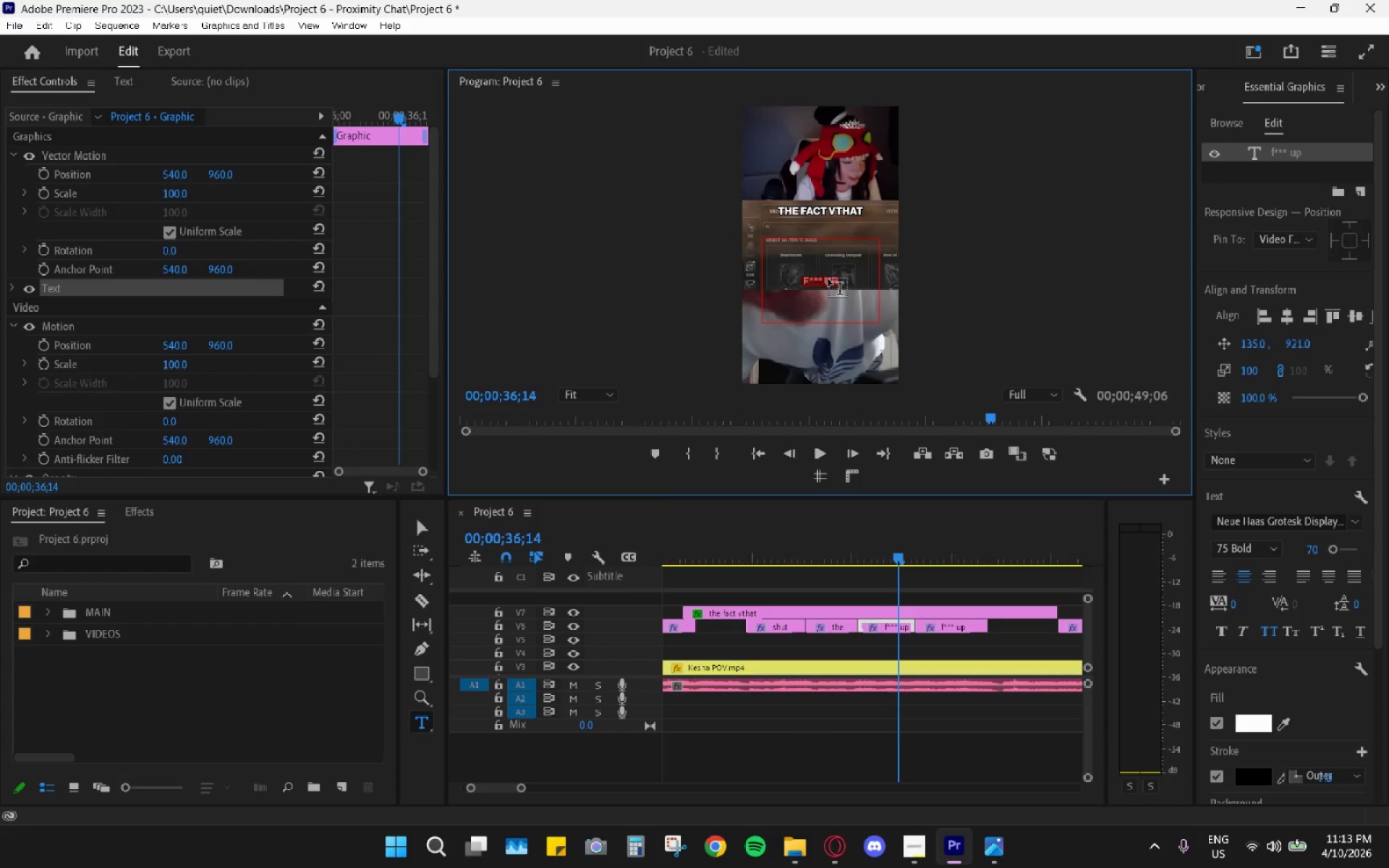 
key(ArrowRight)
 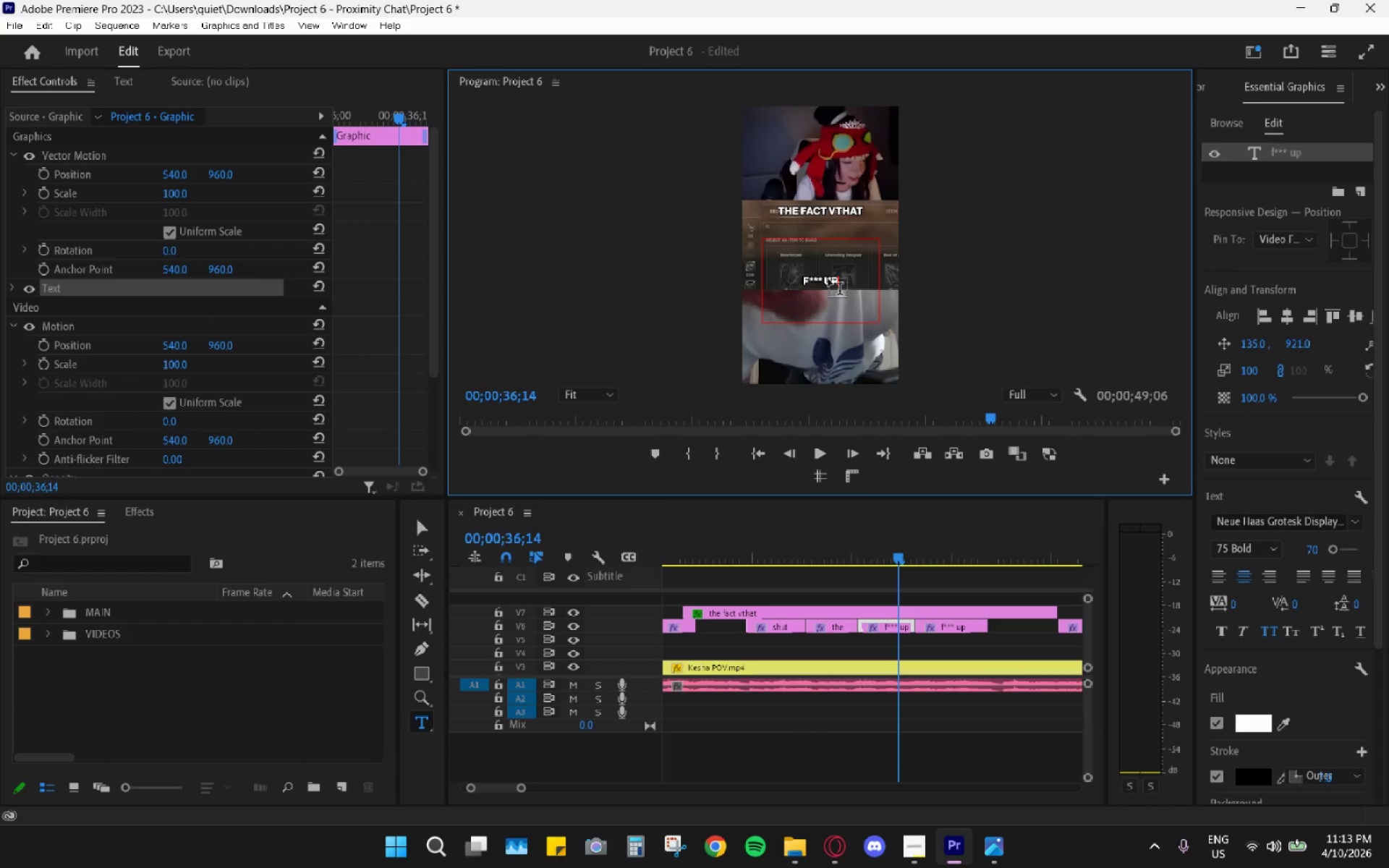 
key(Backspace)
 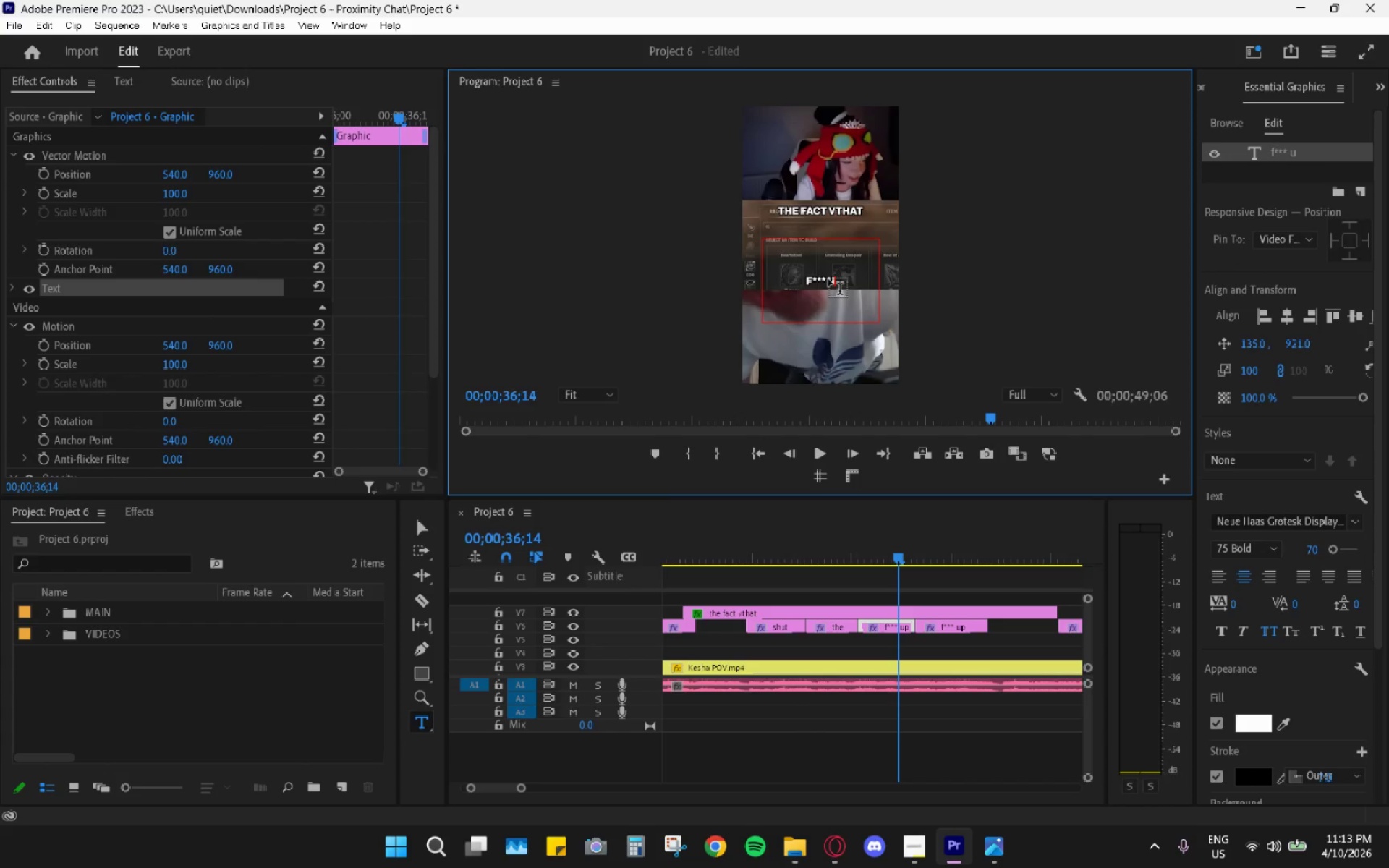 
key(Backspace)
 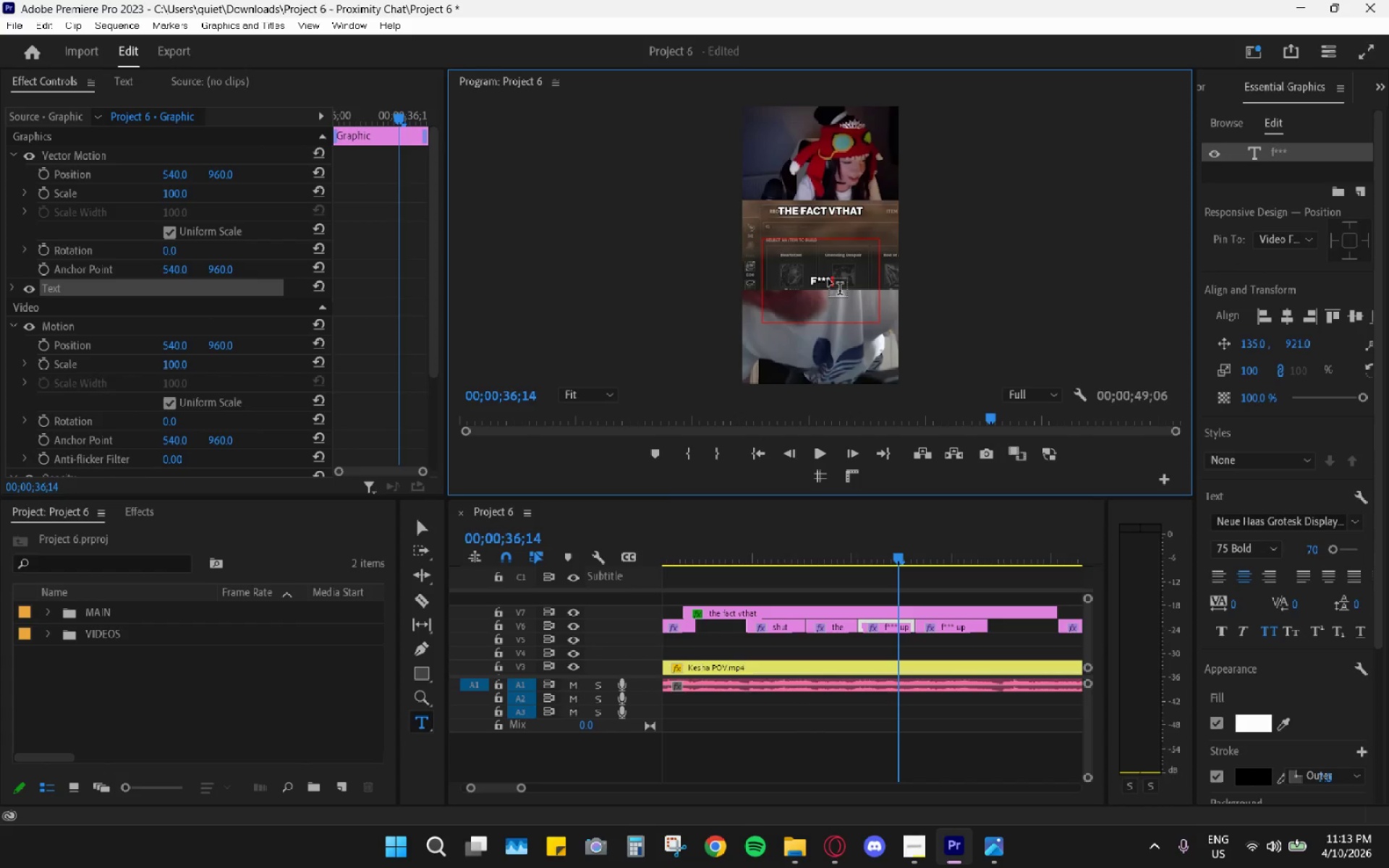 
key(Backspace)
 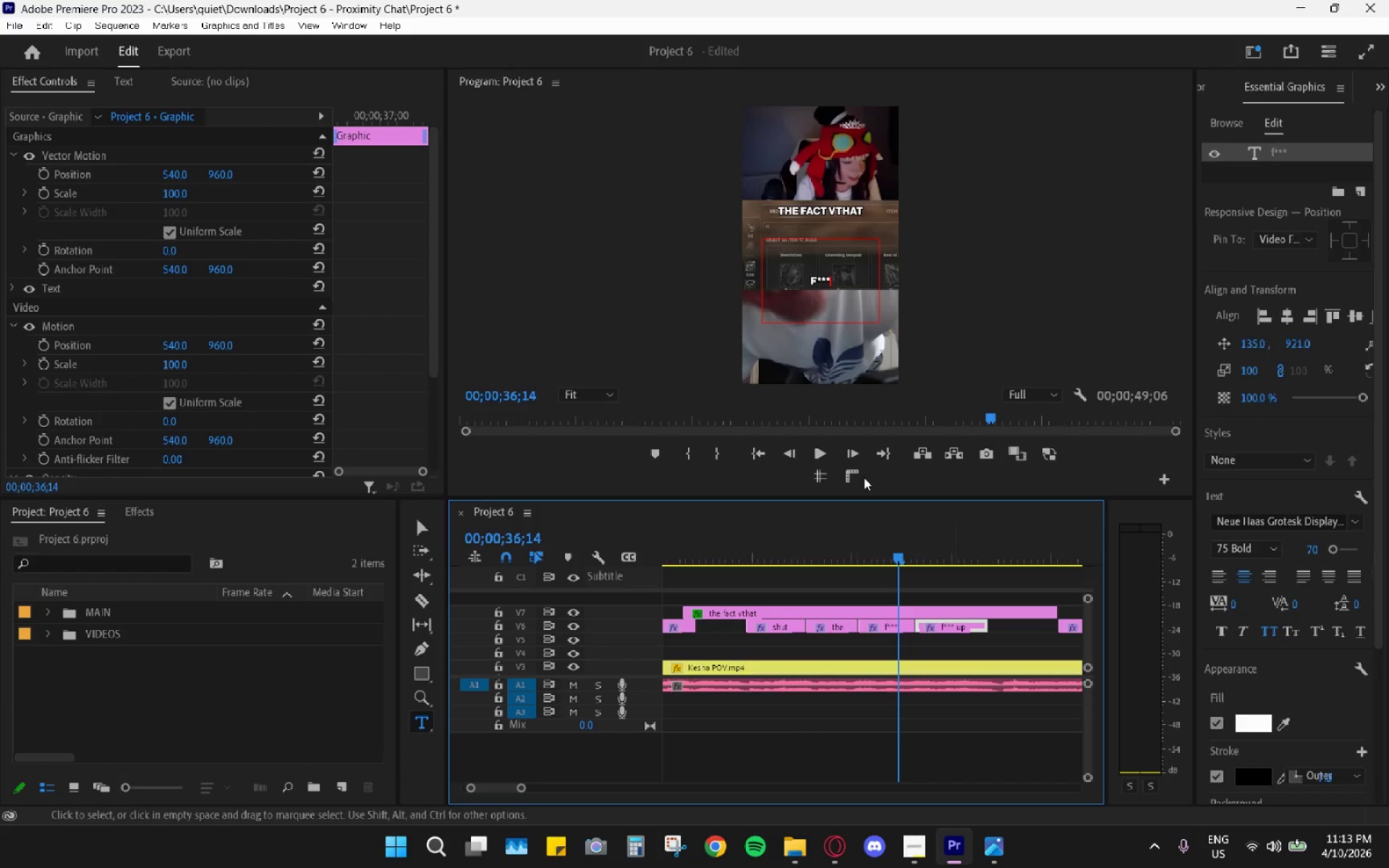 
left_click([825, 284])
 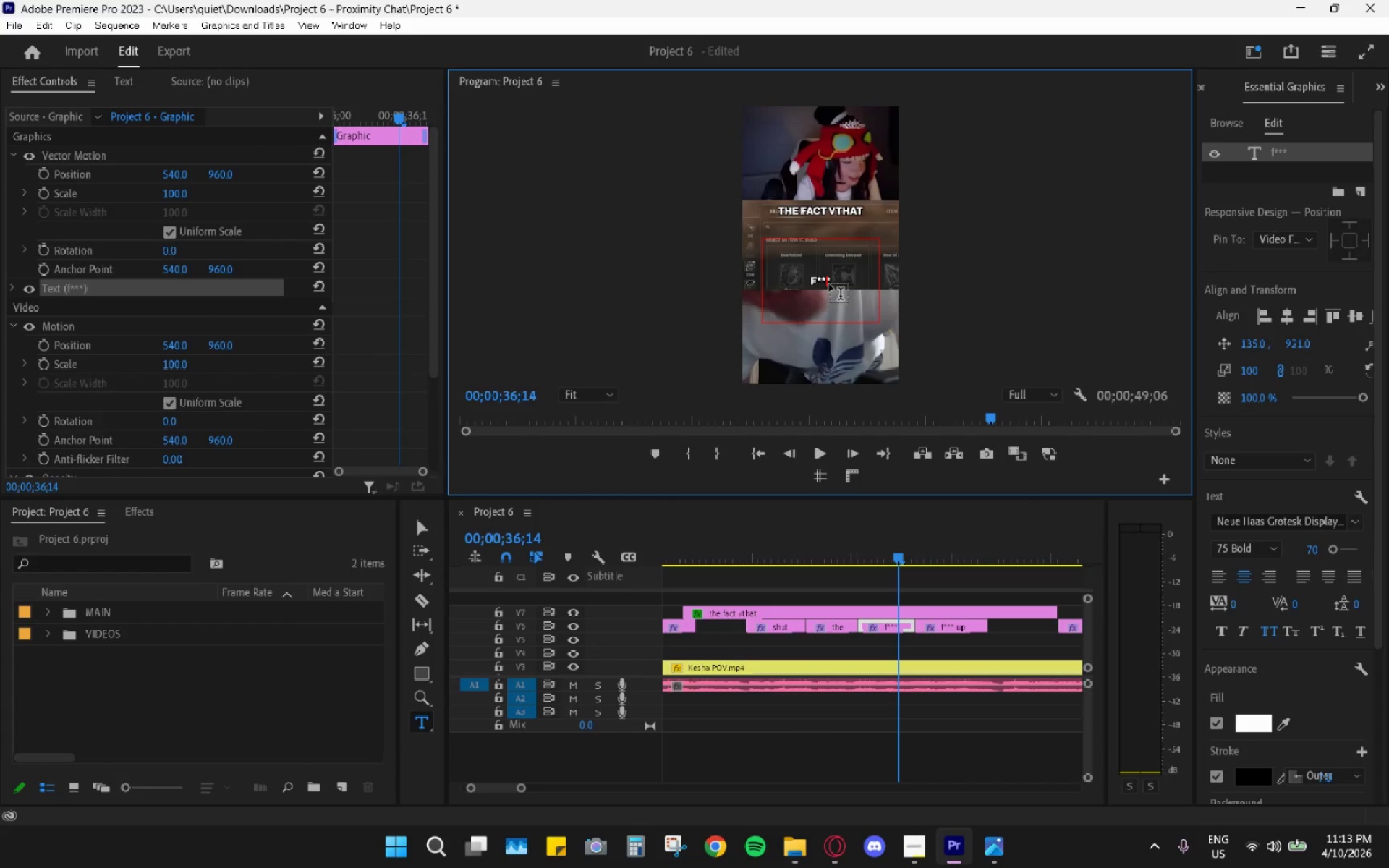 
key(ArrowRight)
 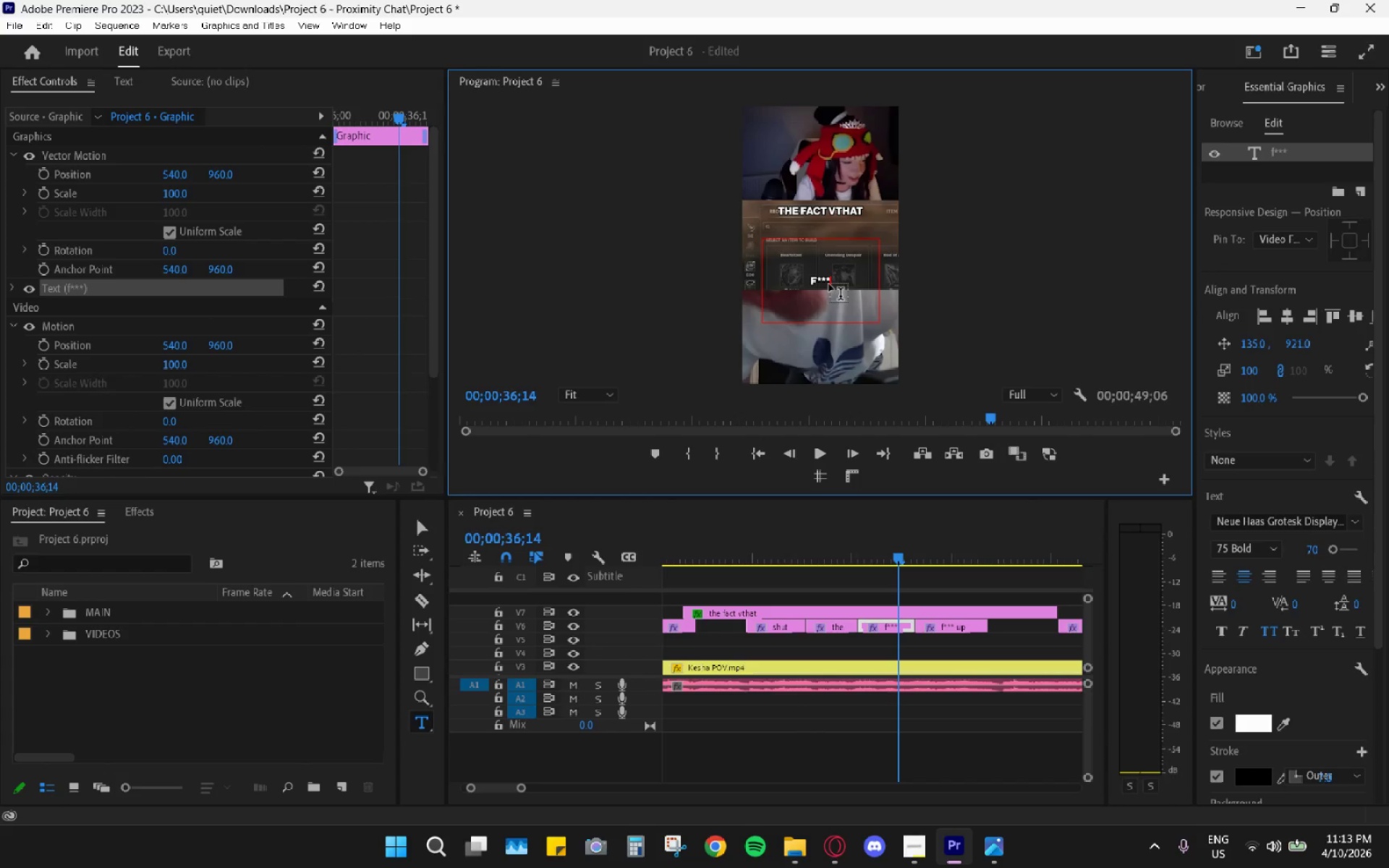 
hold_key(key=Backspace, duration=0.89)
 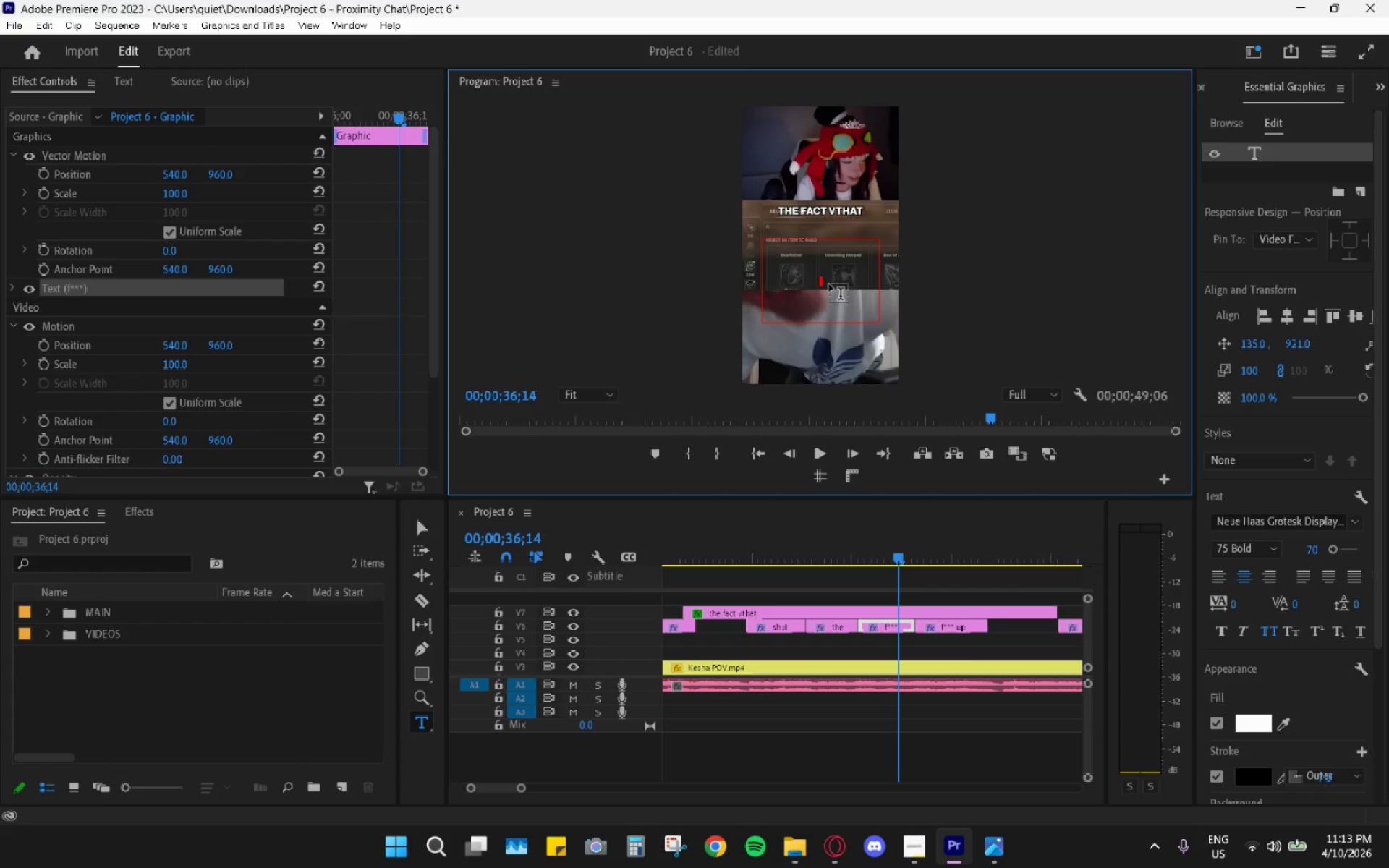 
type(up)
 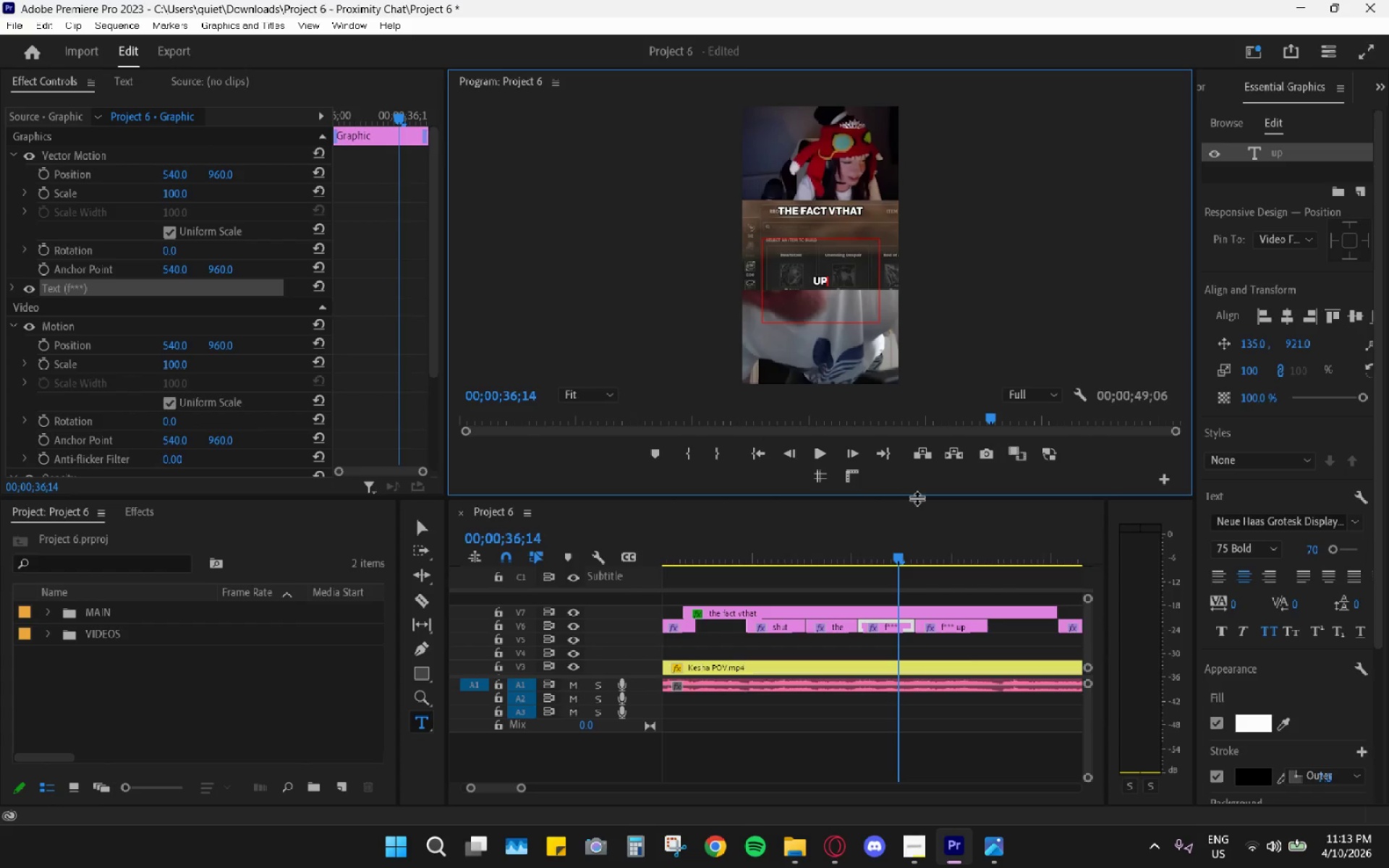 
key(Control+ControlLeft)
 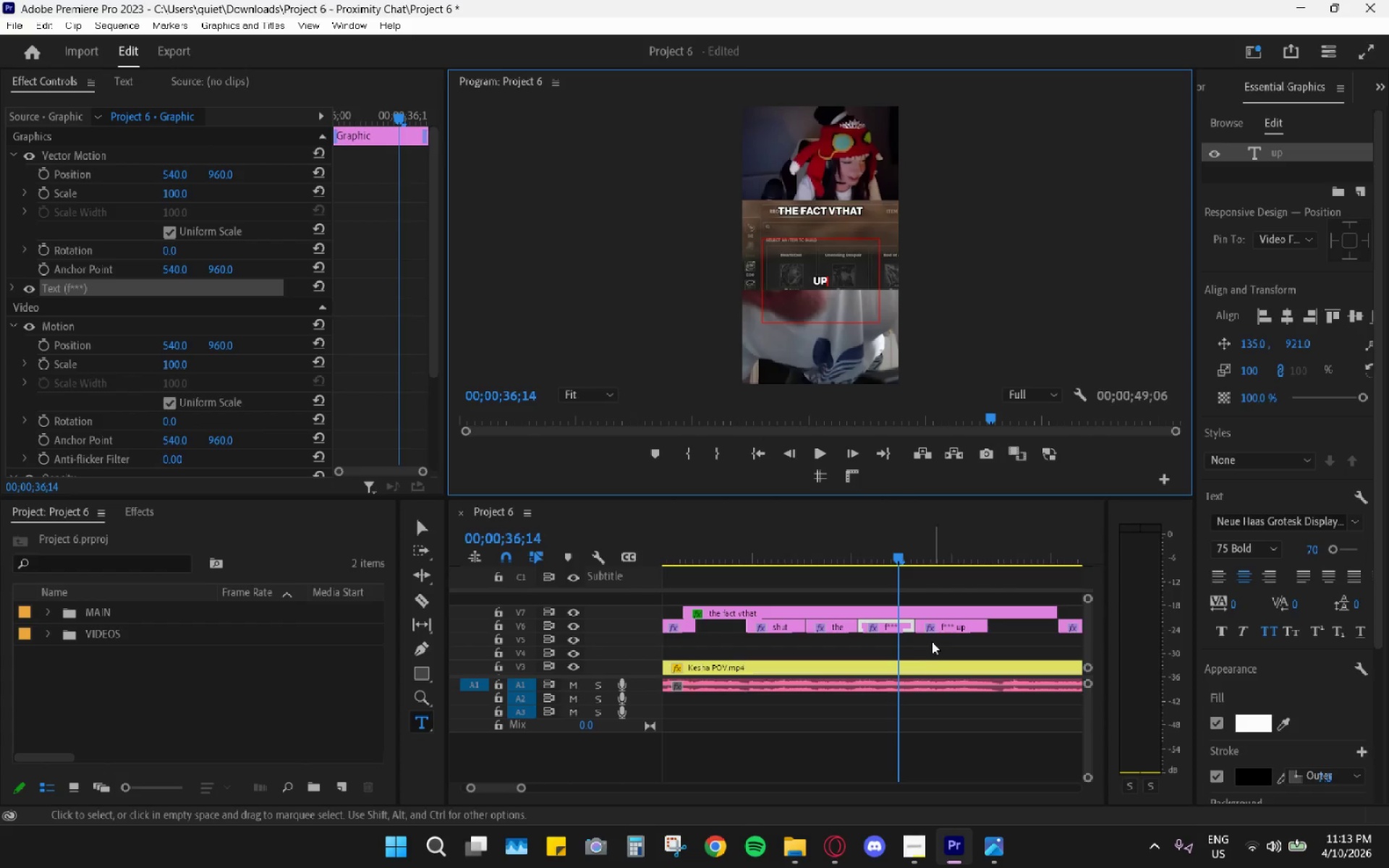 
left_click([930, 634])
 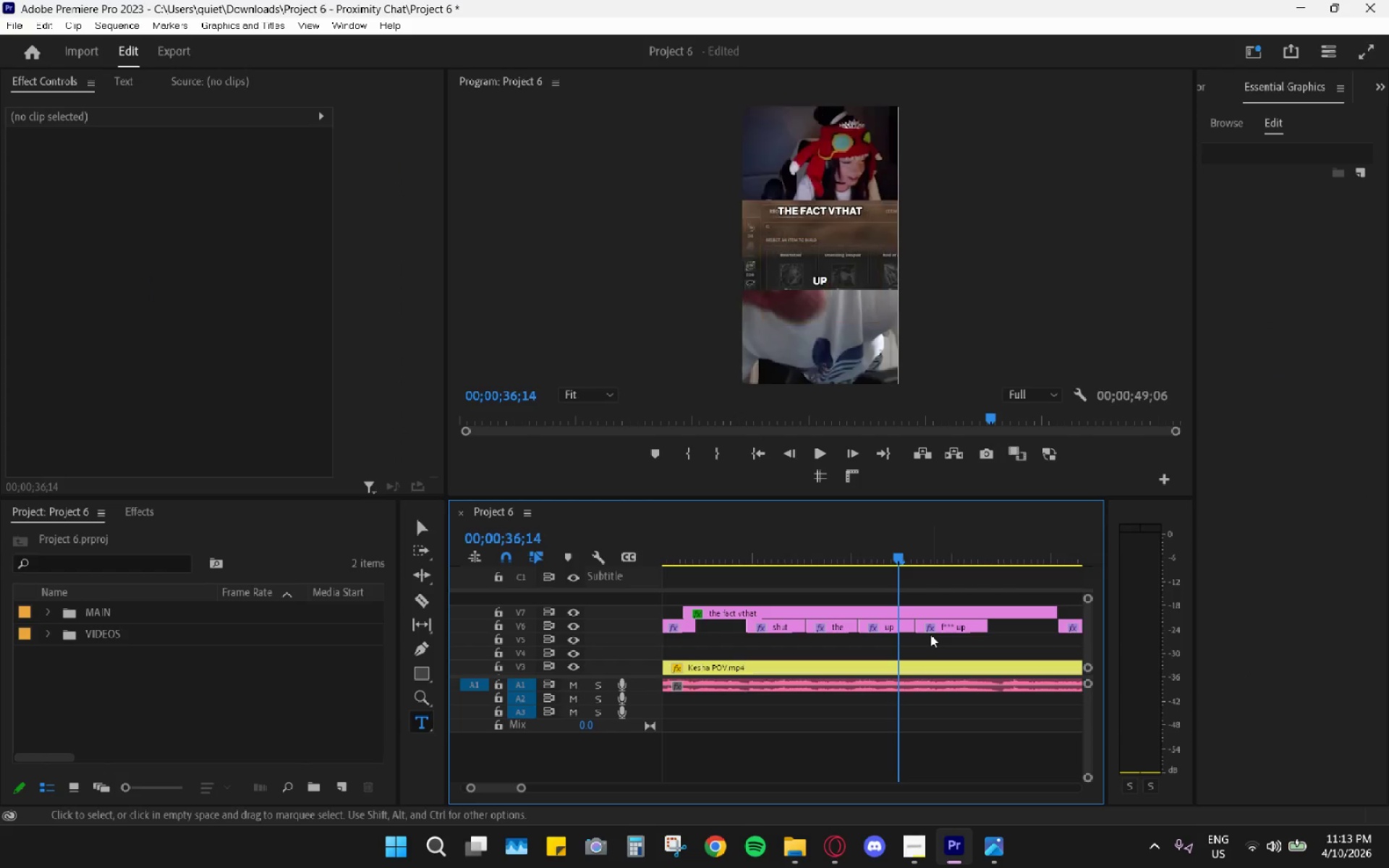 
key(Control+Z)
 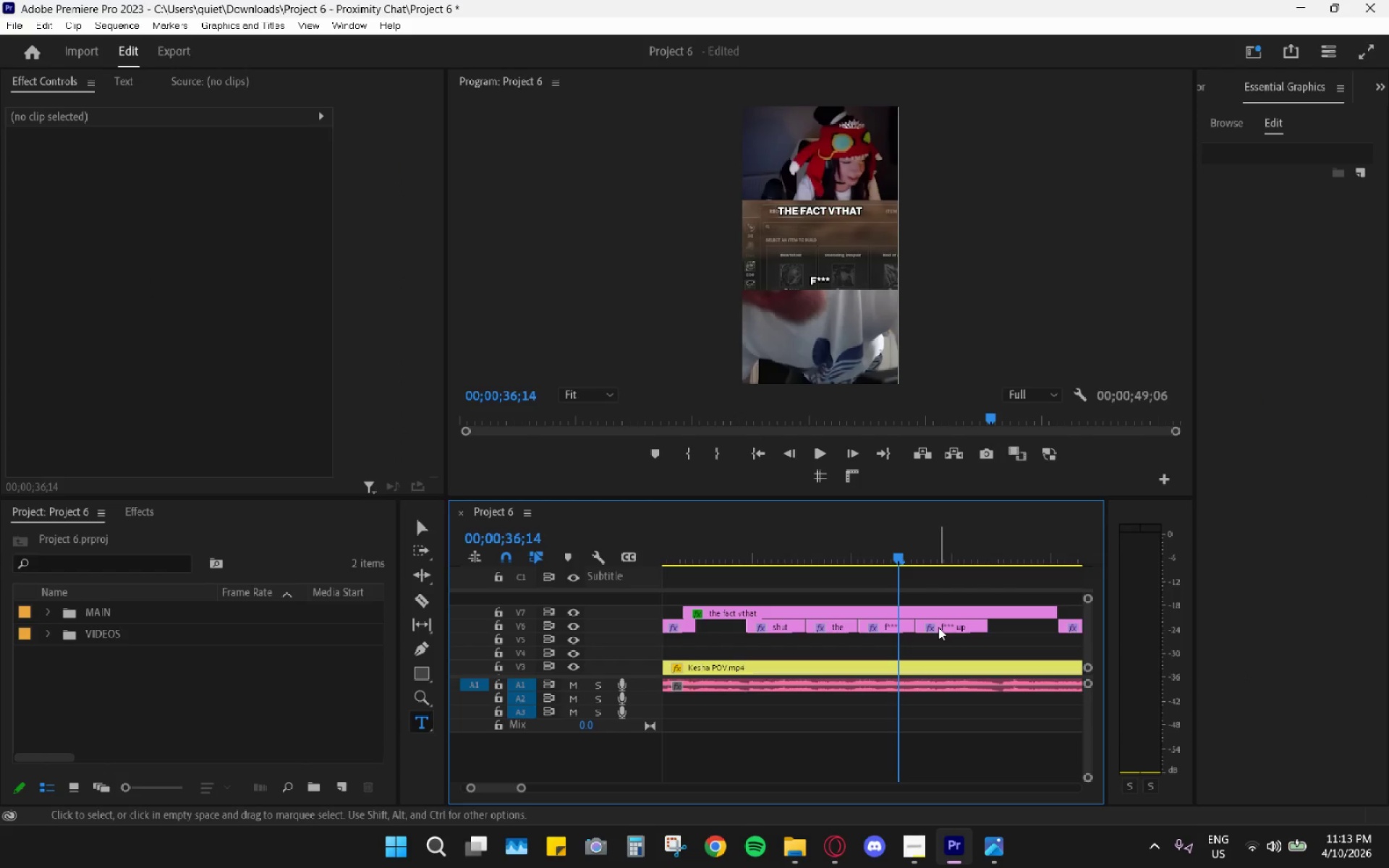 
key(Control+Z)
 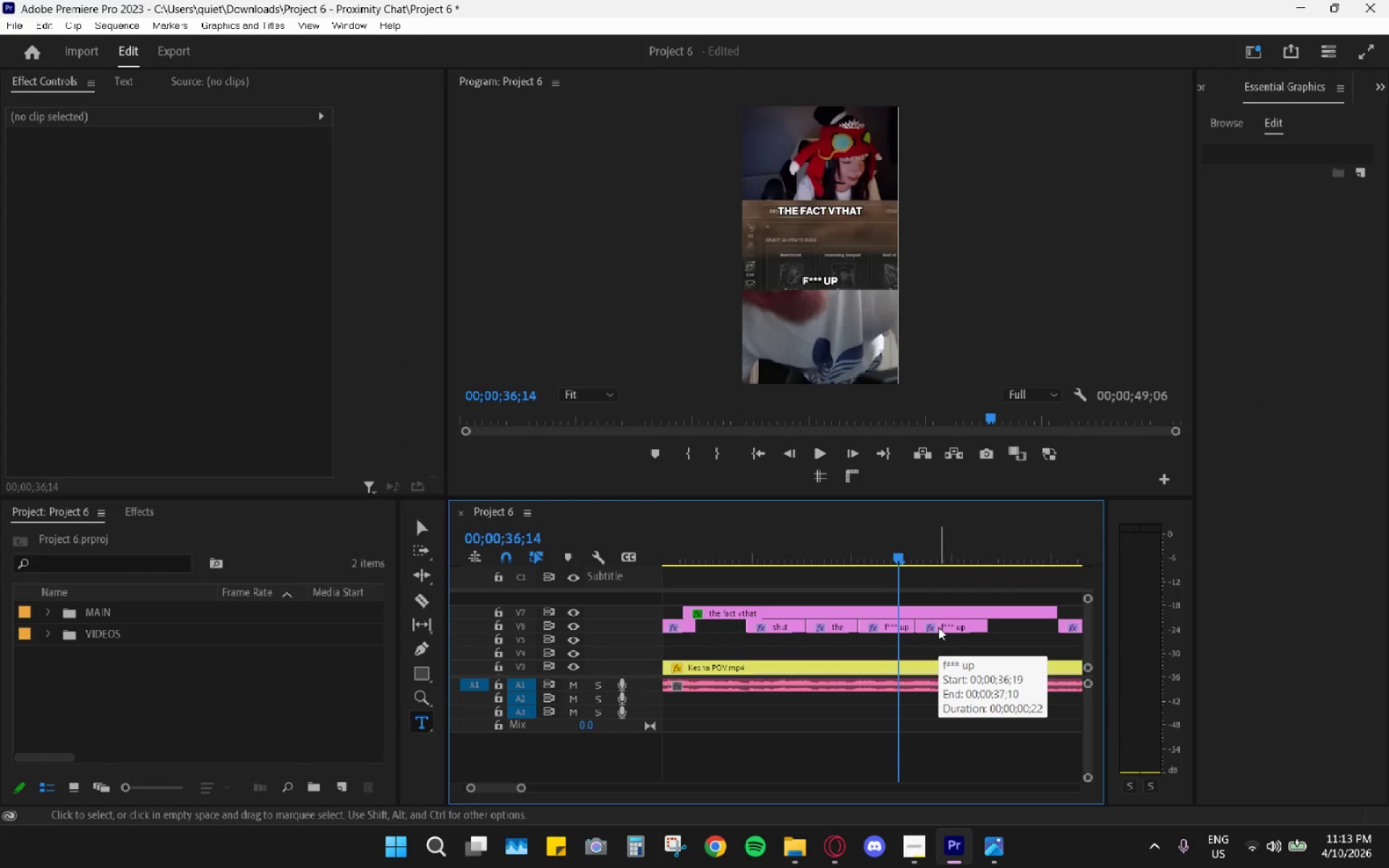 
key(Control+Z)
 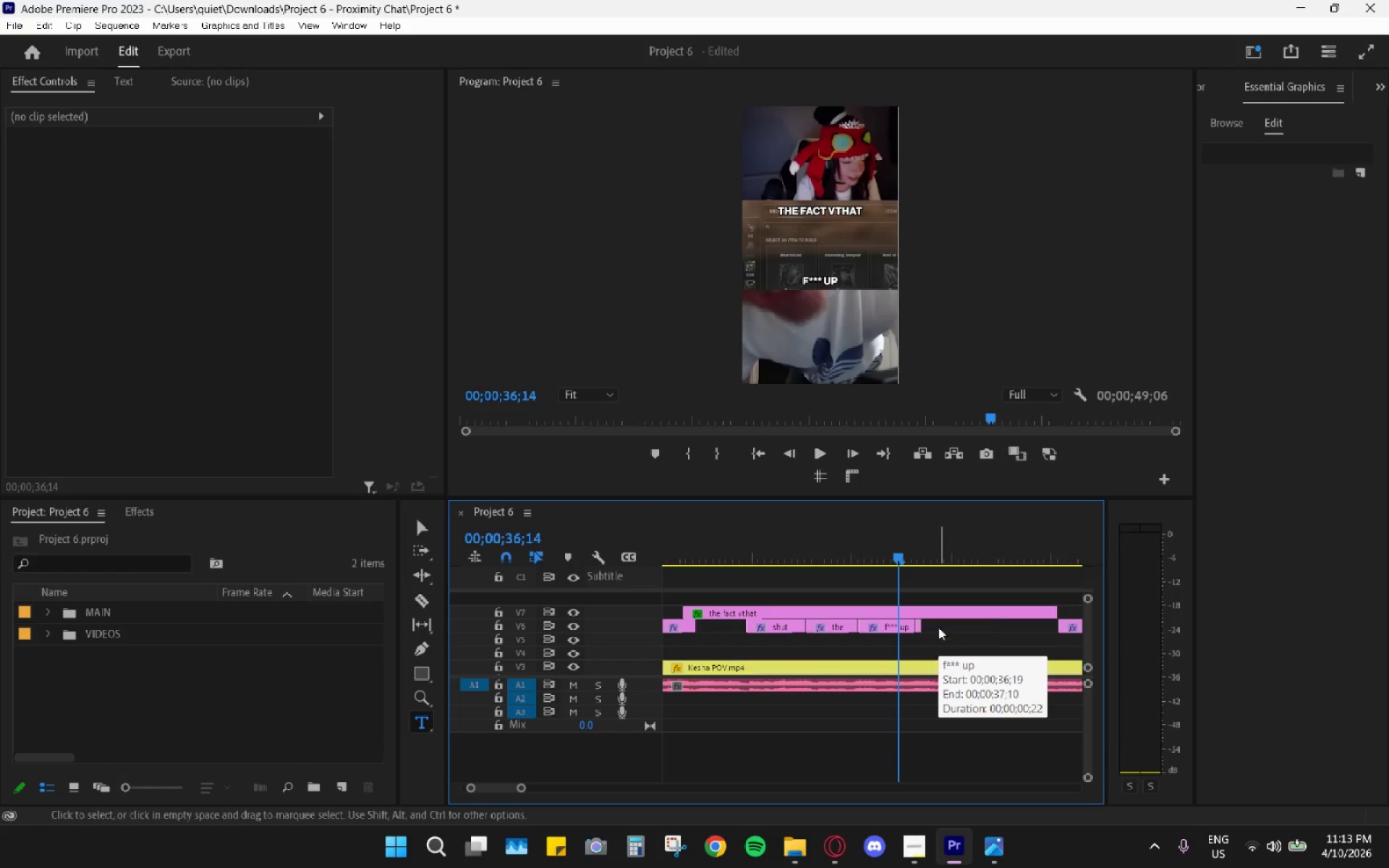 
key(Control+Shift+ShiftLeft)
 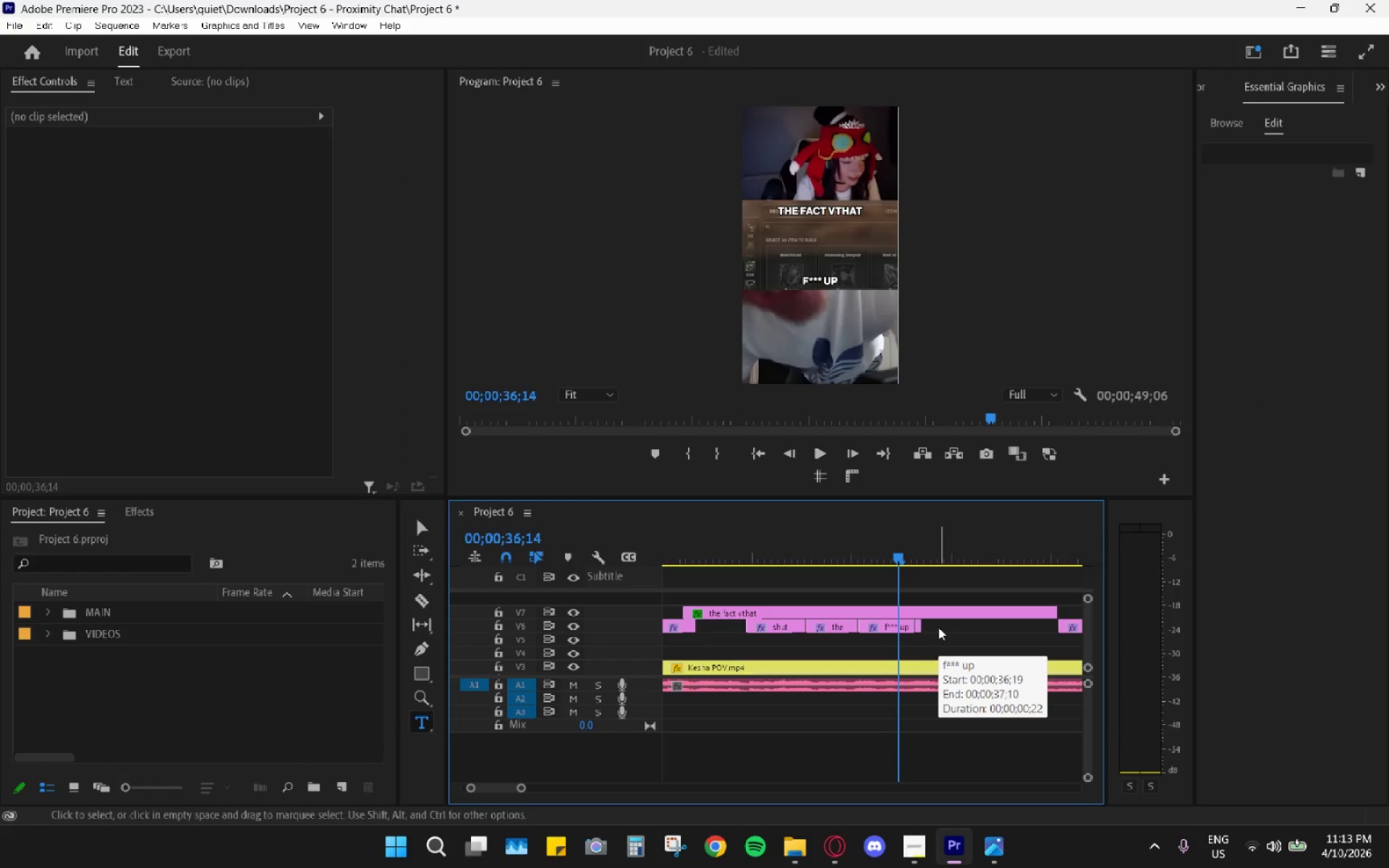 
key(Control+Shift+Z)
 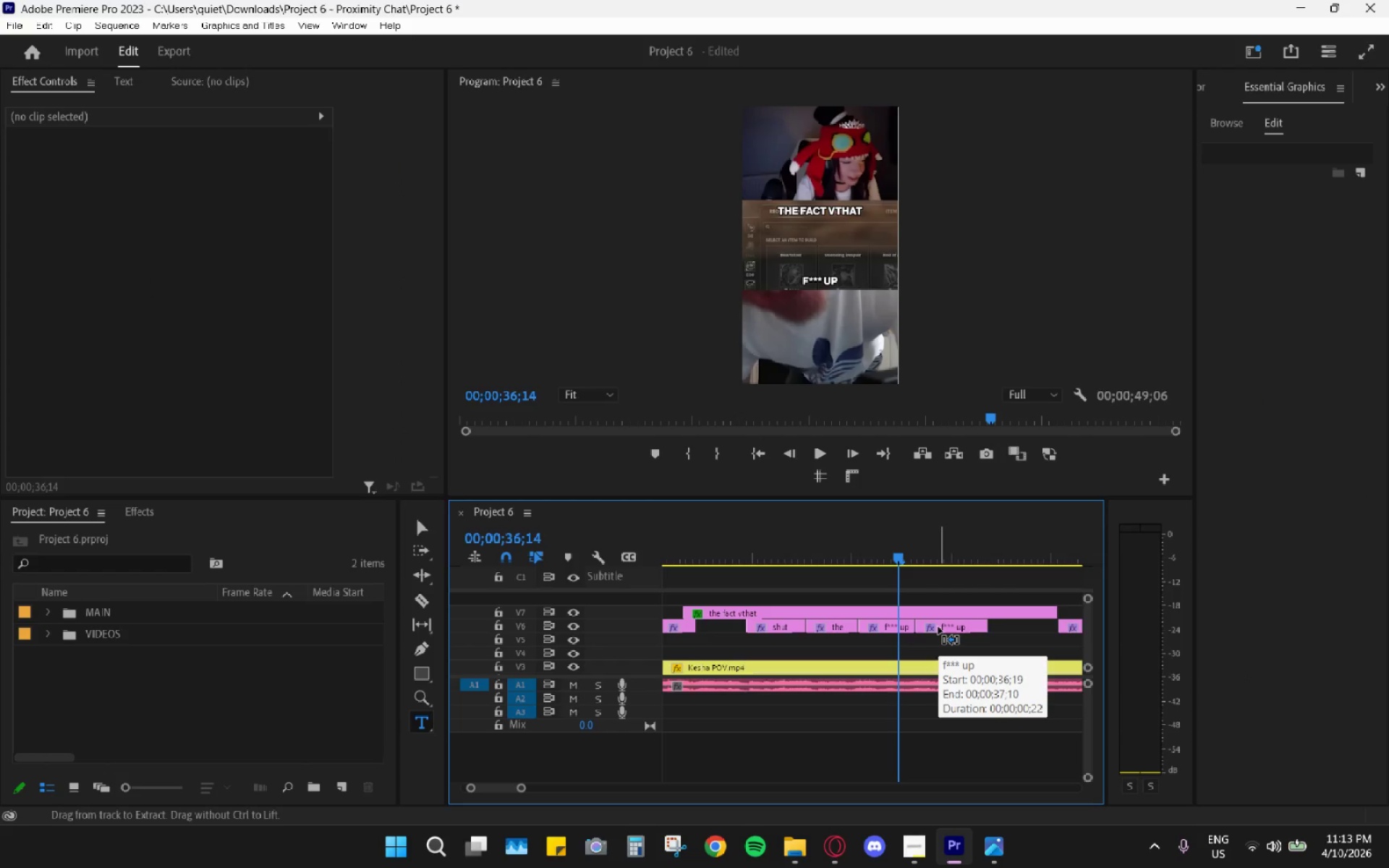 
key(Control+Shift+Z)
 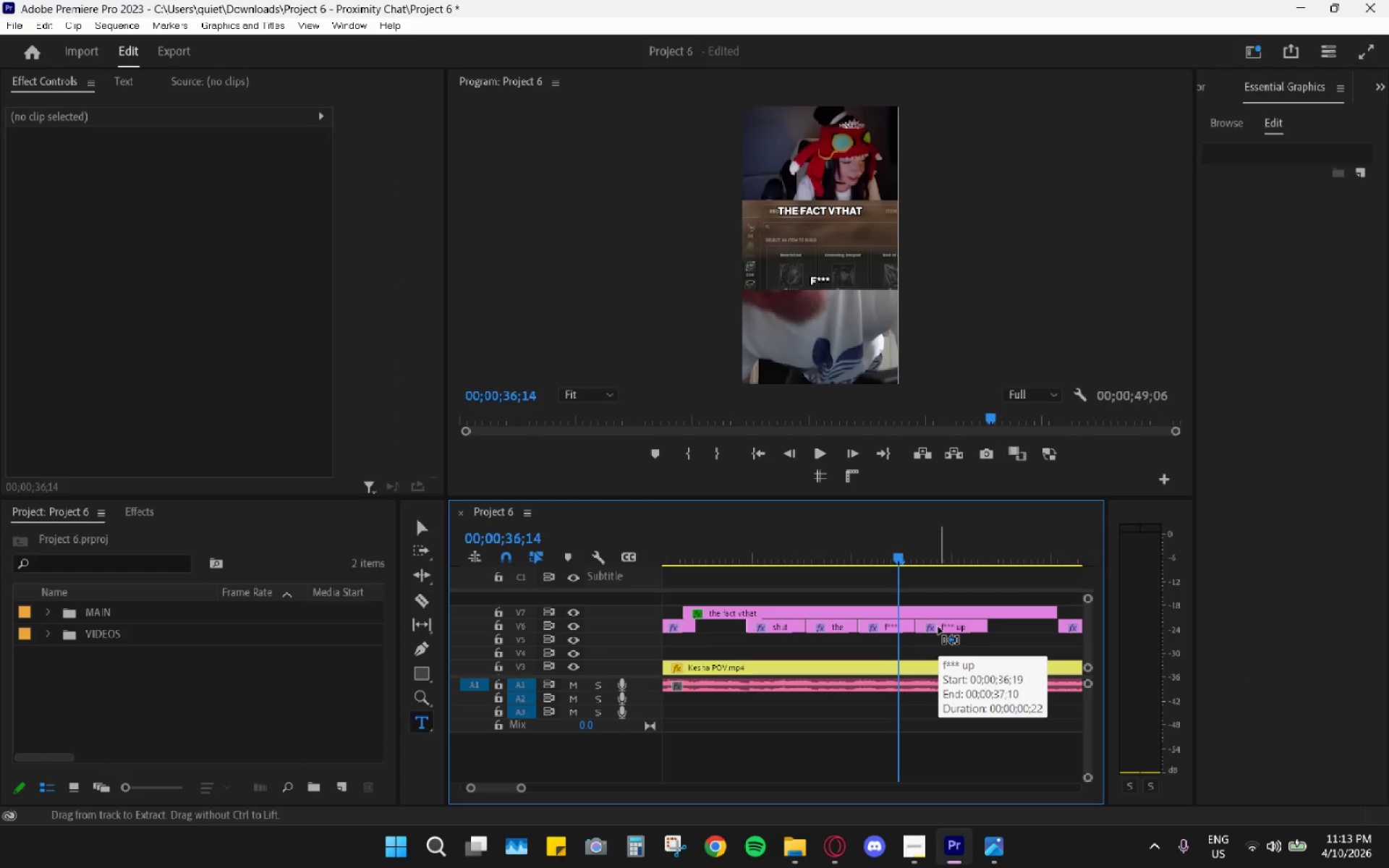 
key(Control+Shift+Z)
 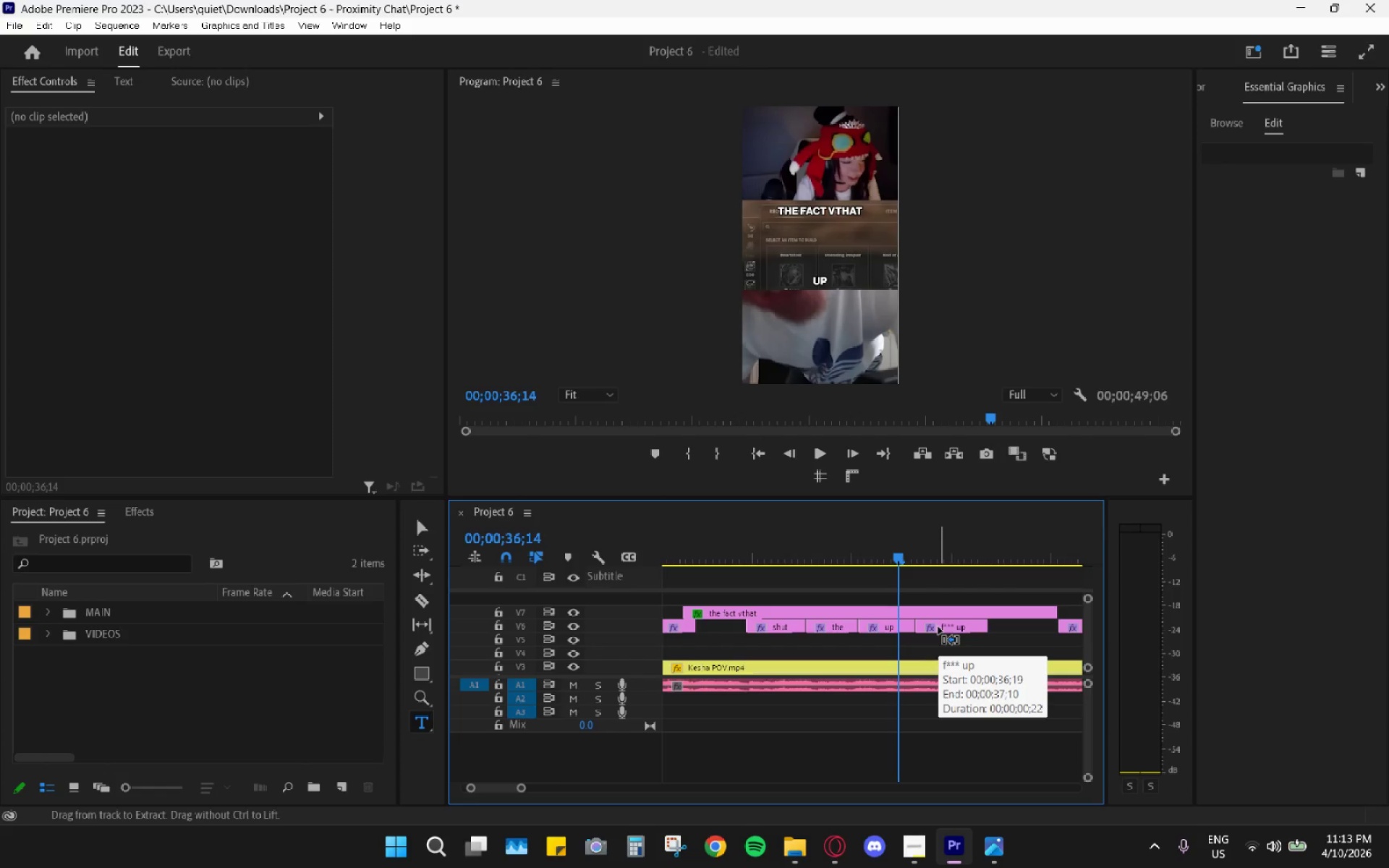 
left_click([938, 627])
 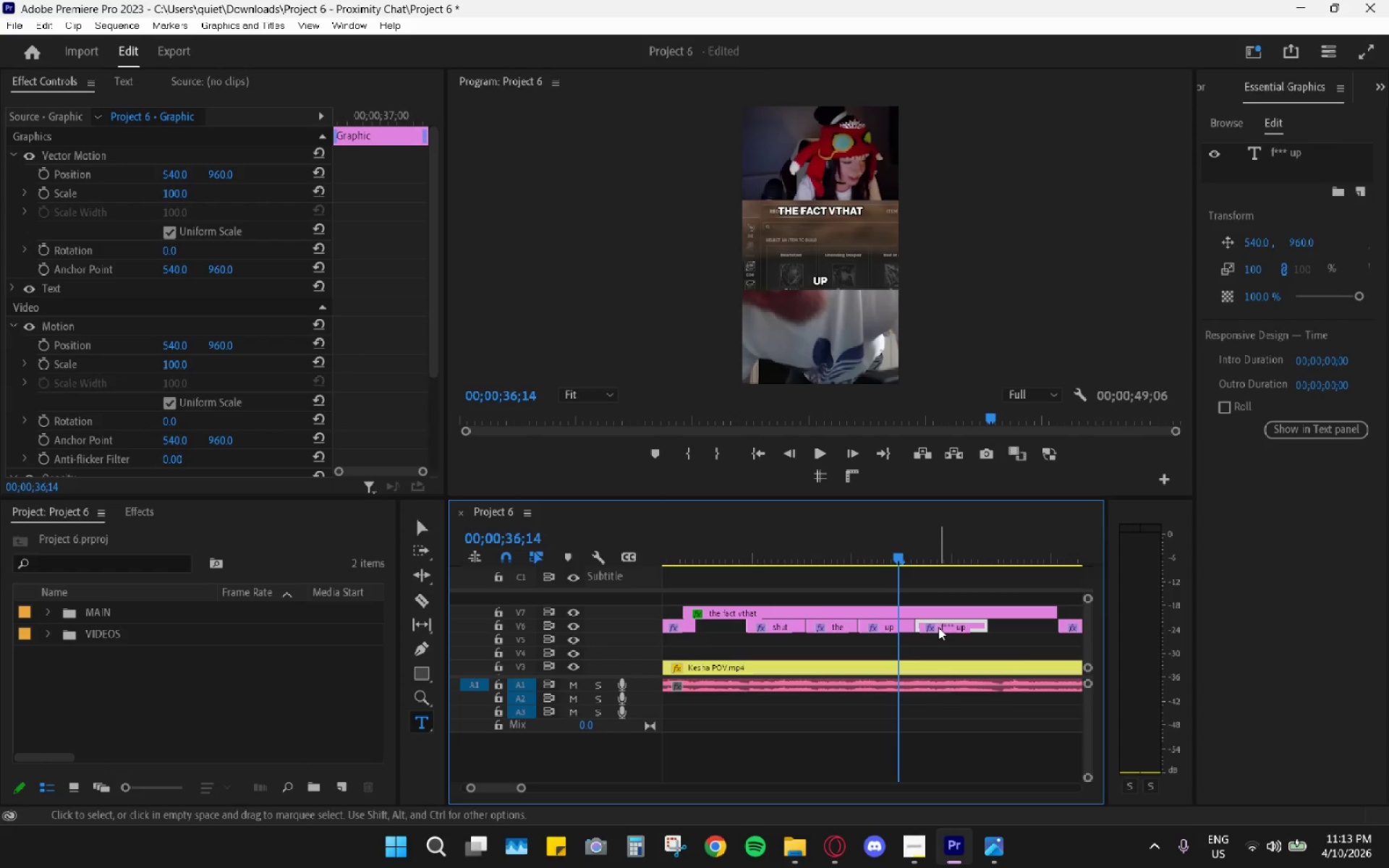 
key(H)
 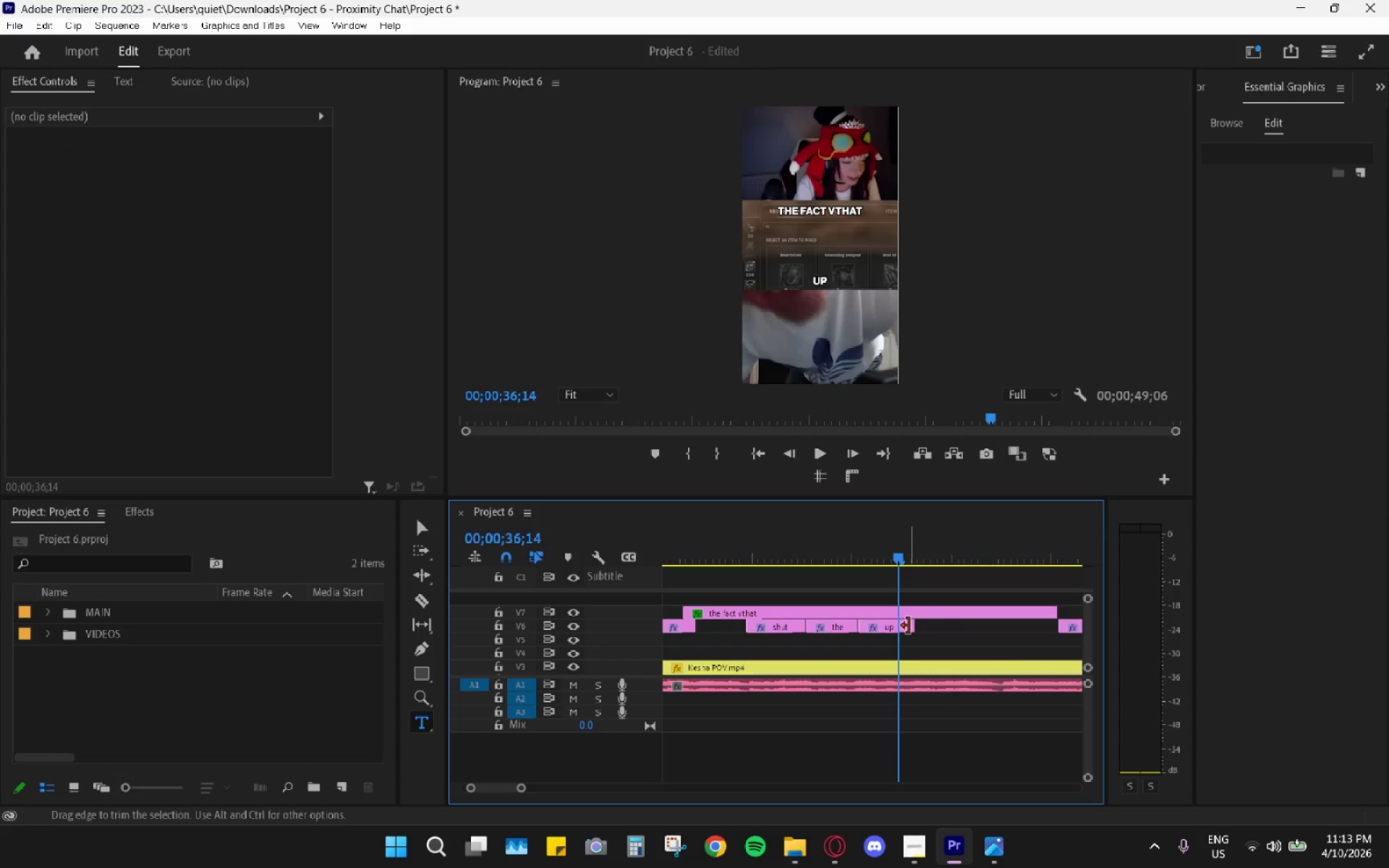 
left_click([904, 629])
 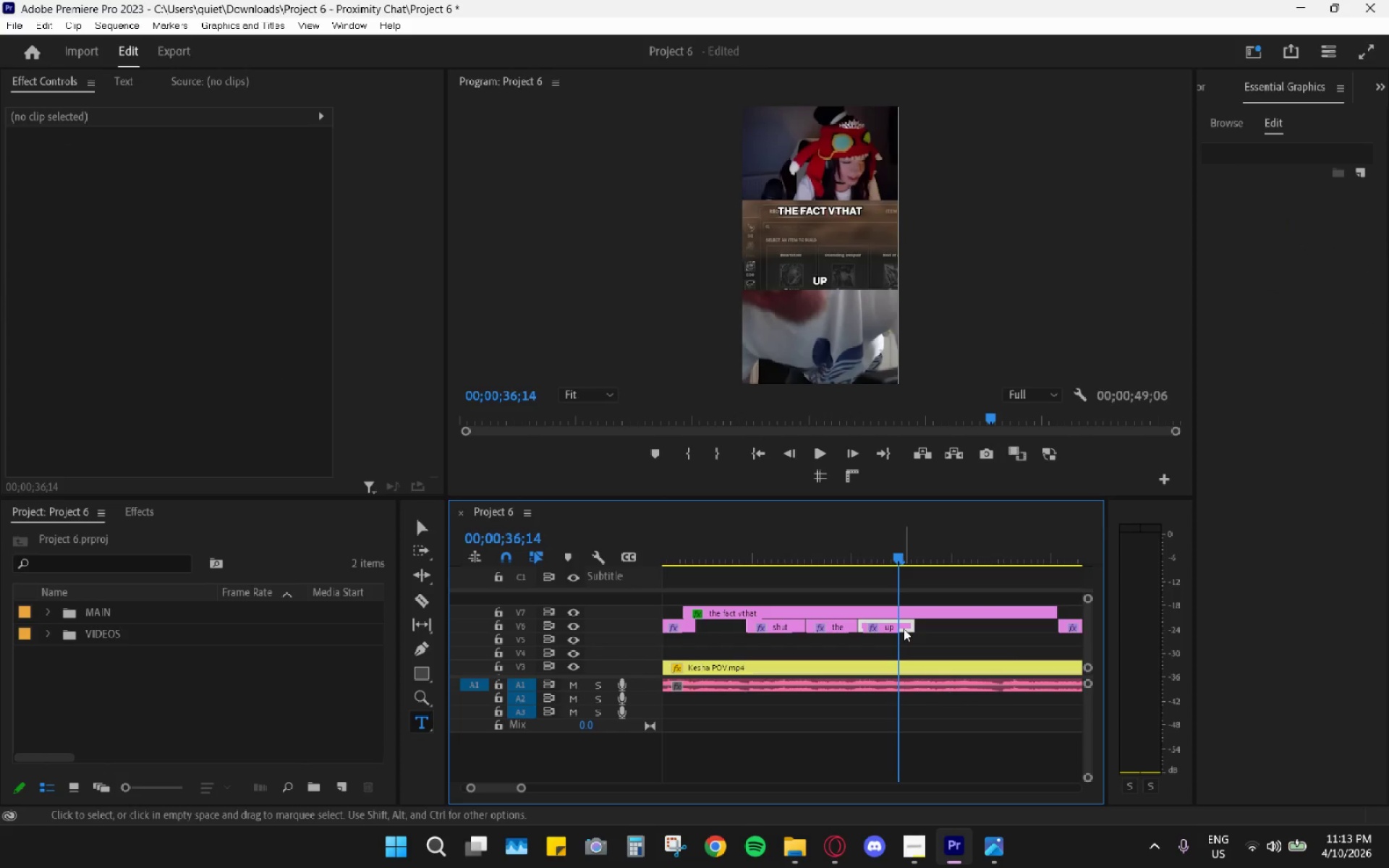 
key(Control+C)
 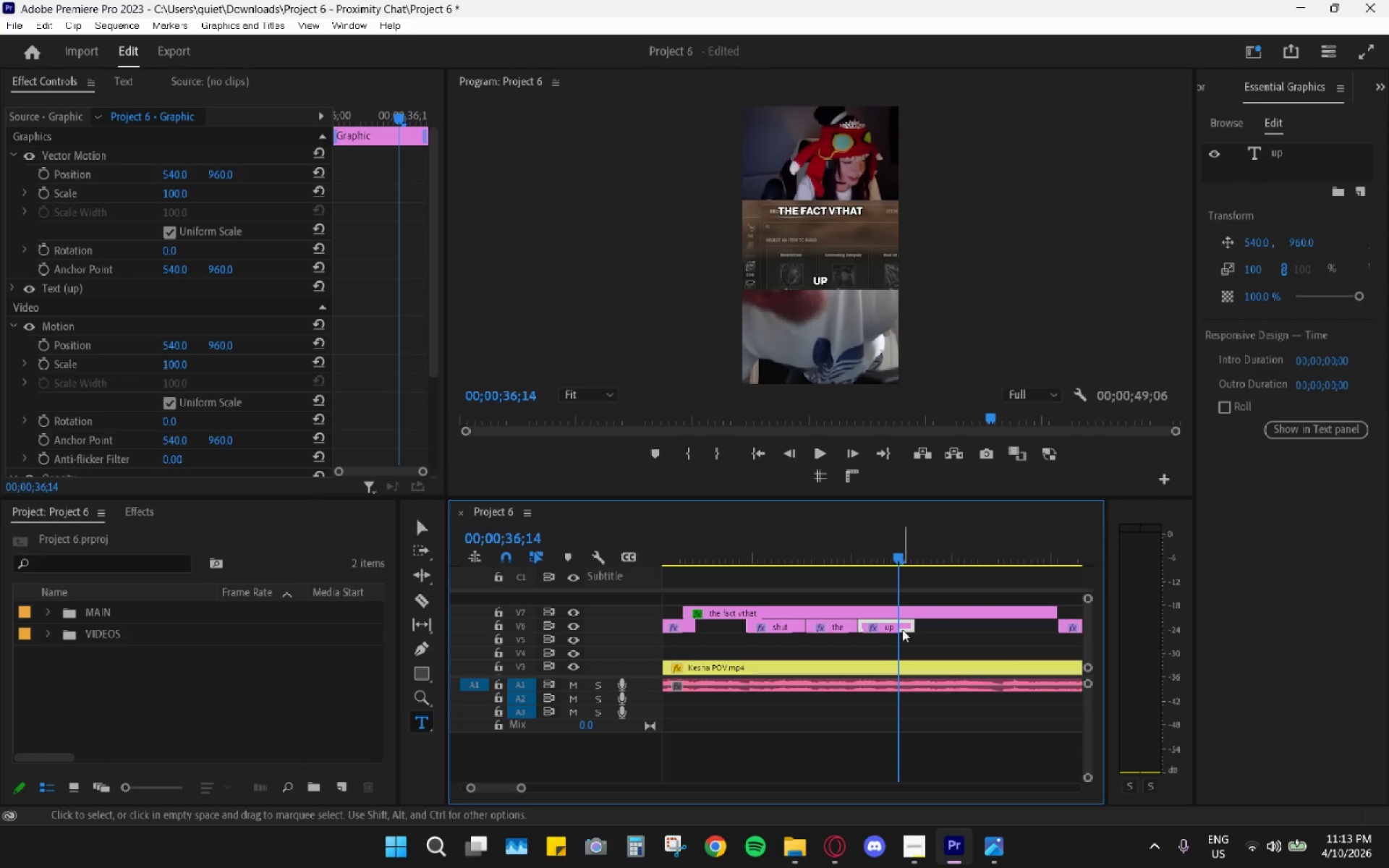 
key(Control+Z)
 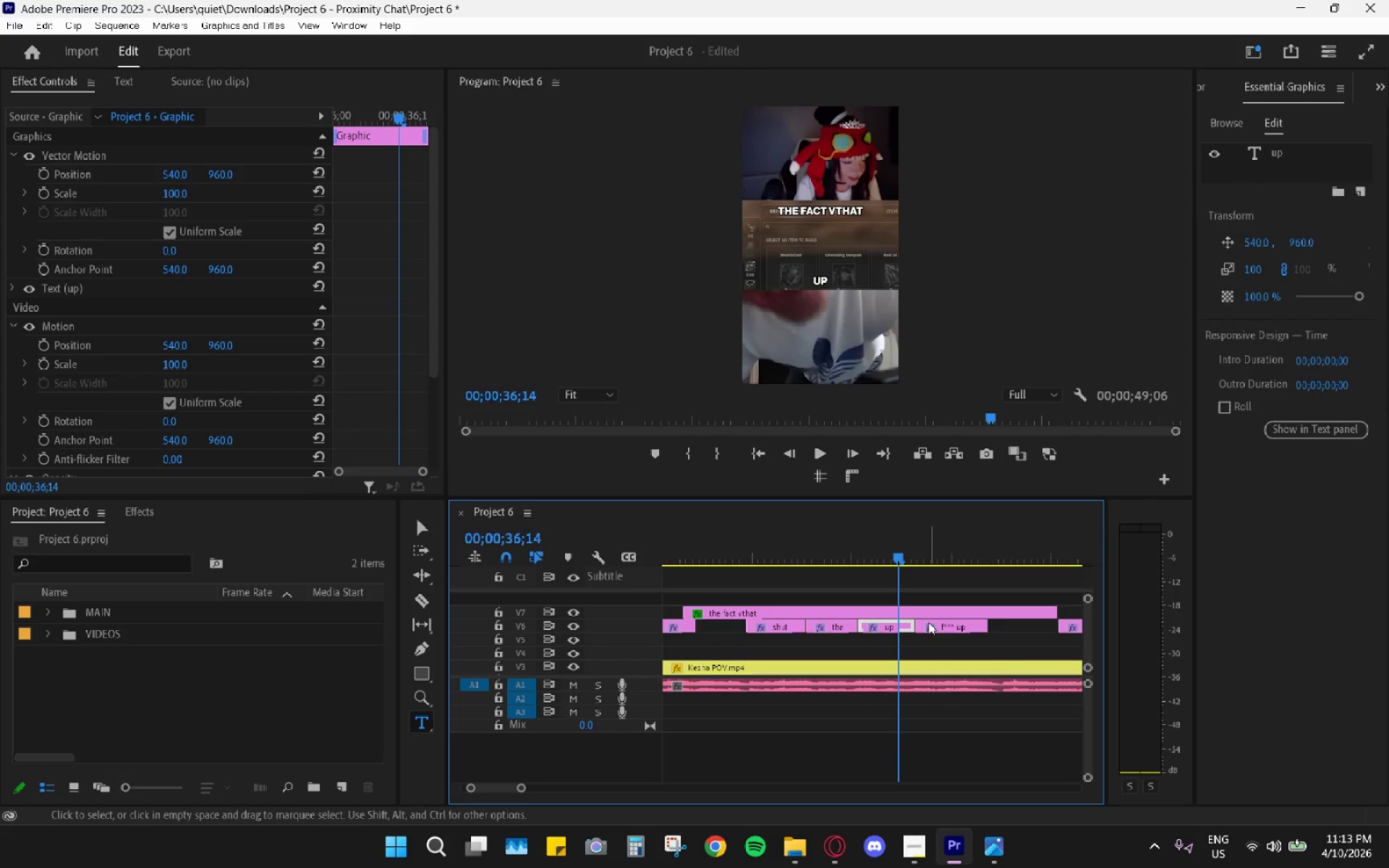 
key(Control+Z)
 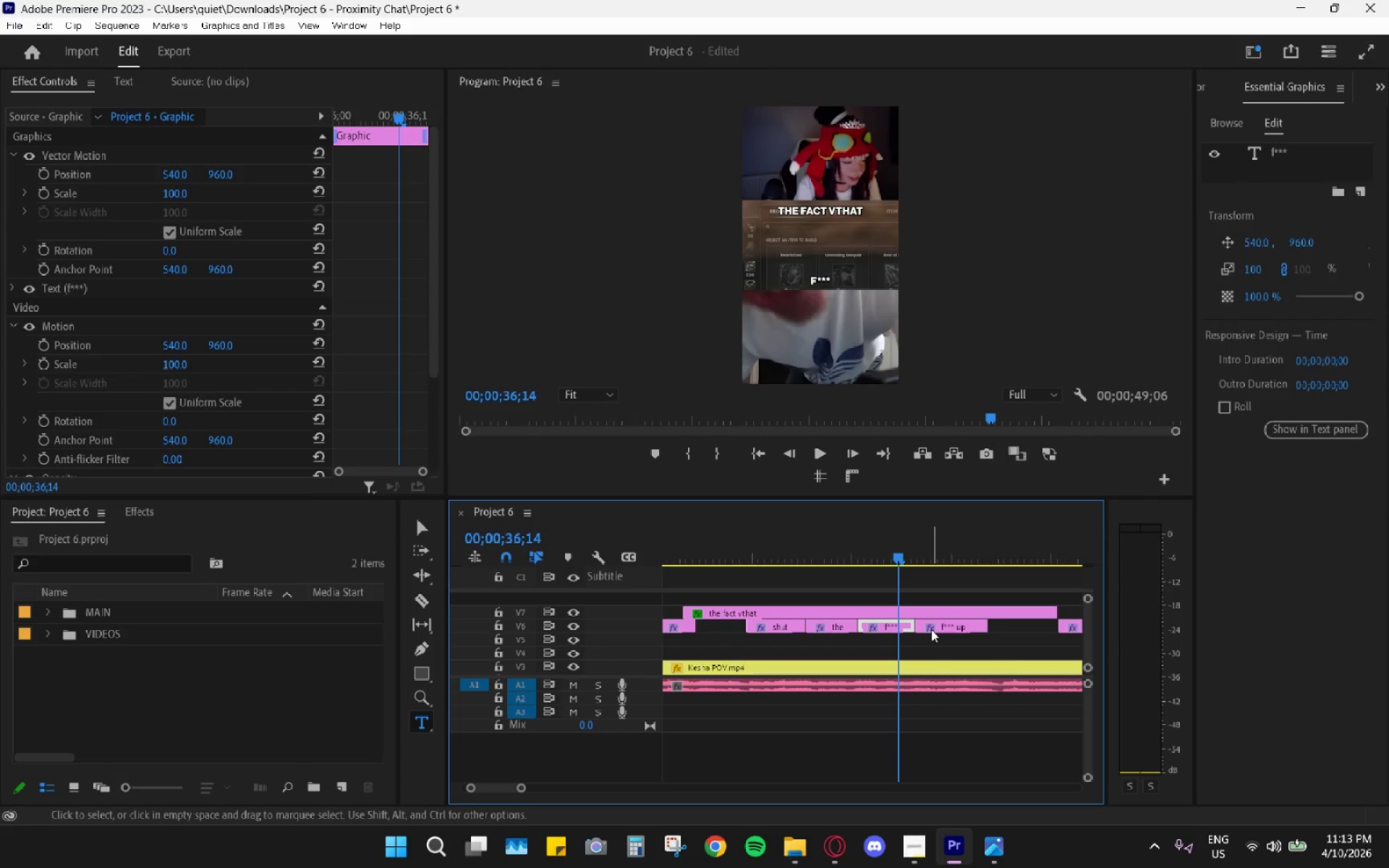 
left_click([934, 628])
 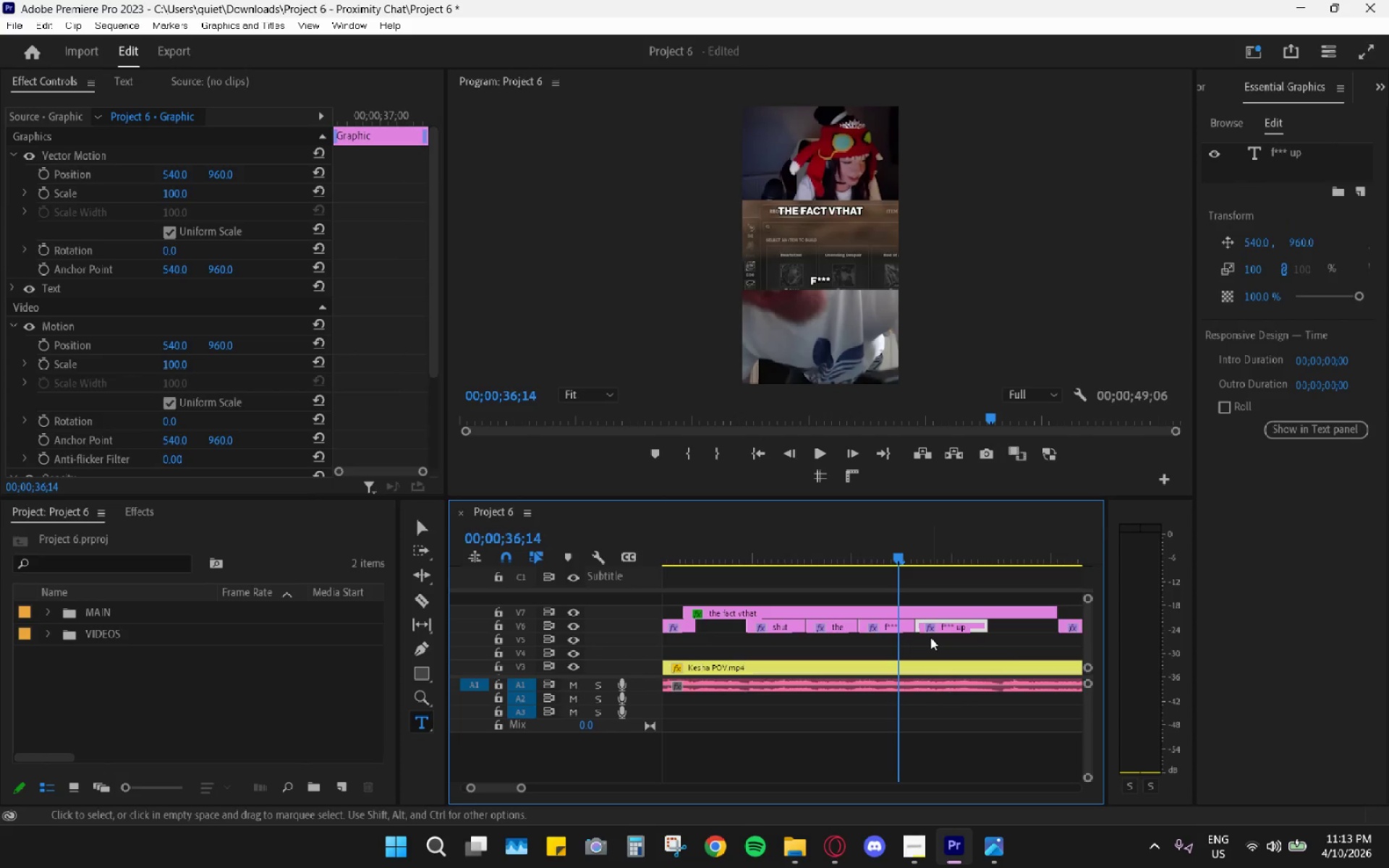 
key(H)
 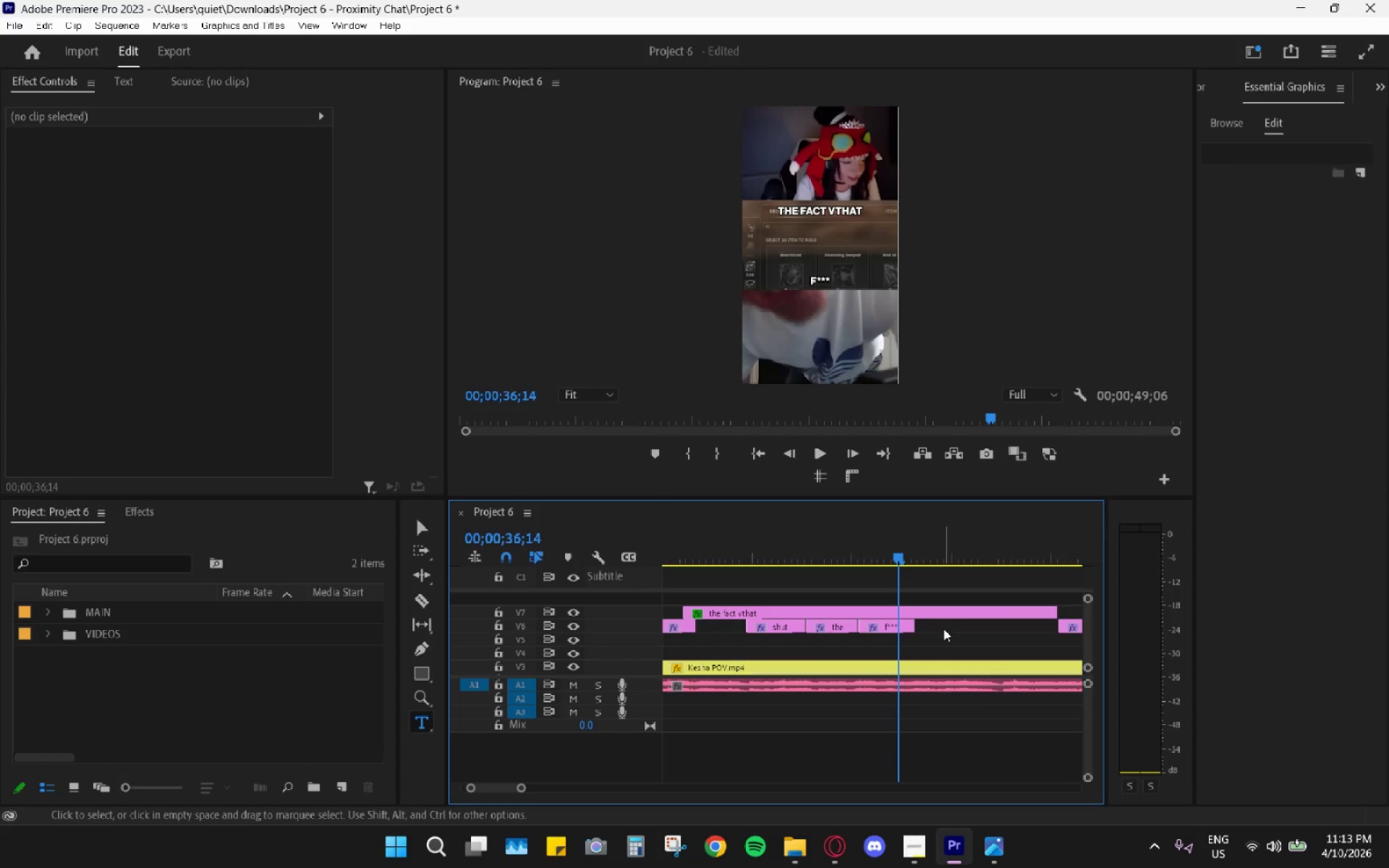 
key(Control+ControlLeft)
 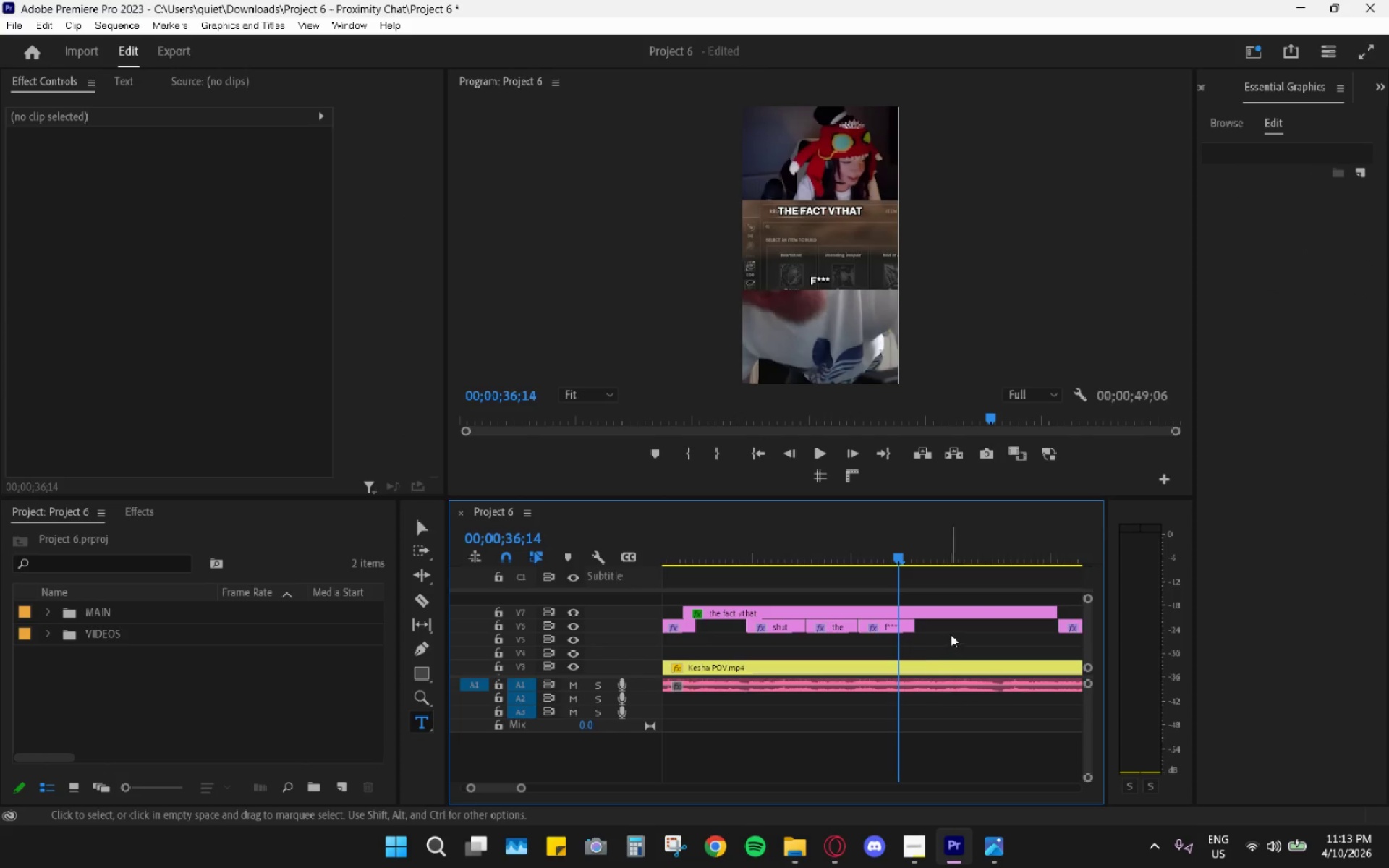 
key(Control+V)
 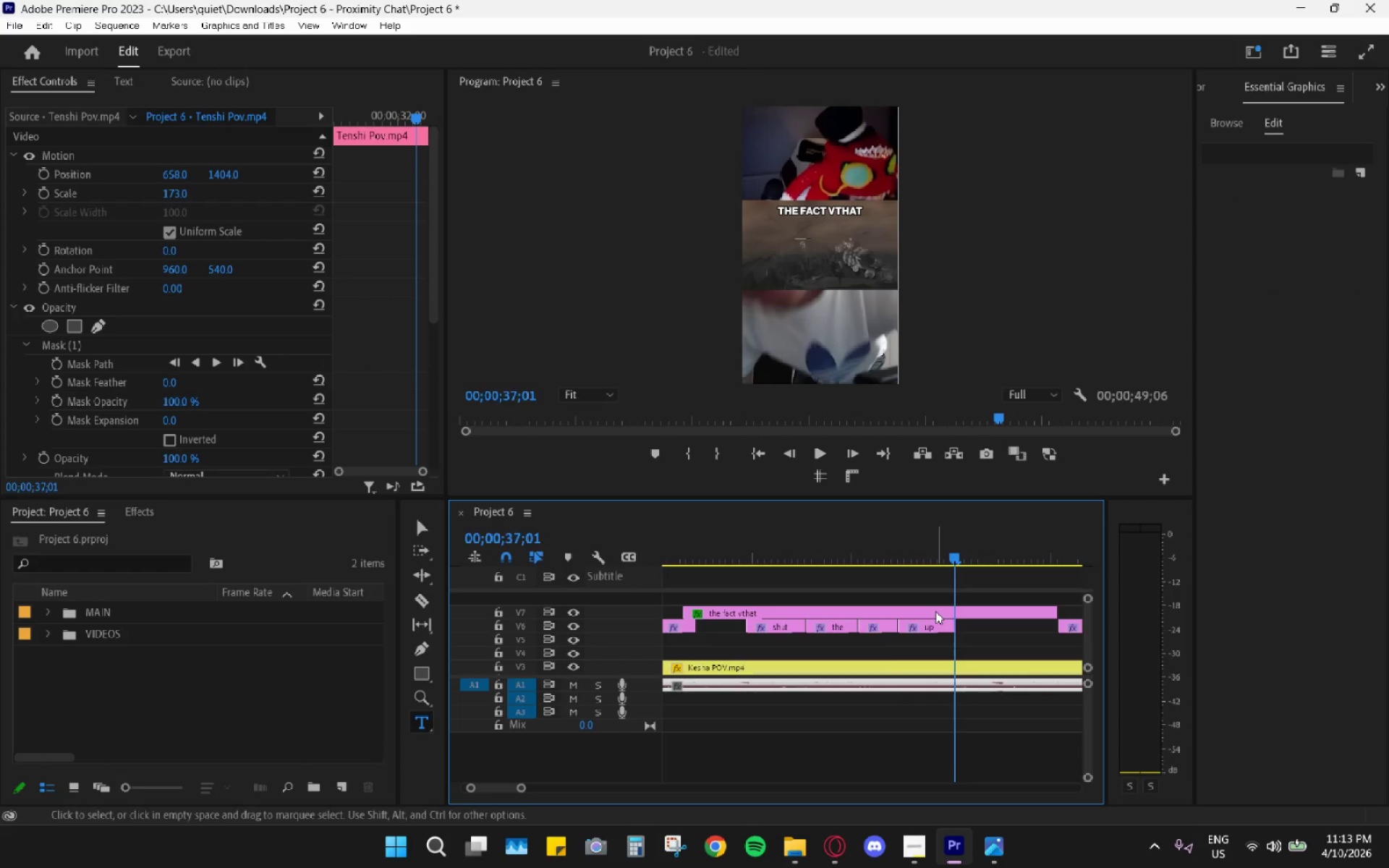 
key(Control+Z)
 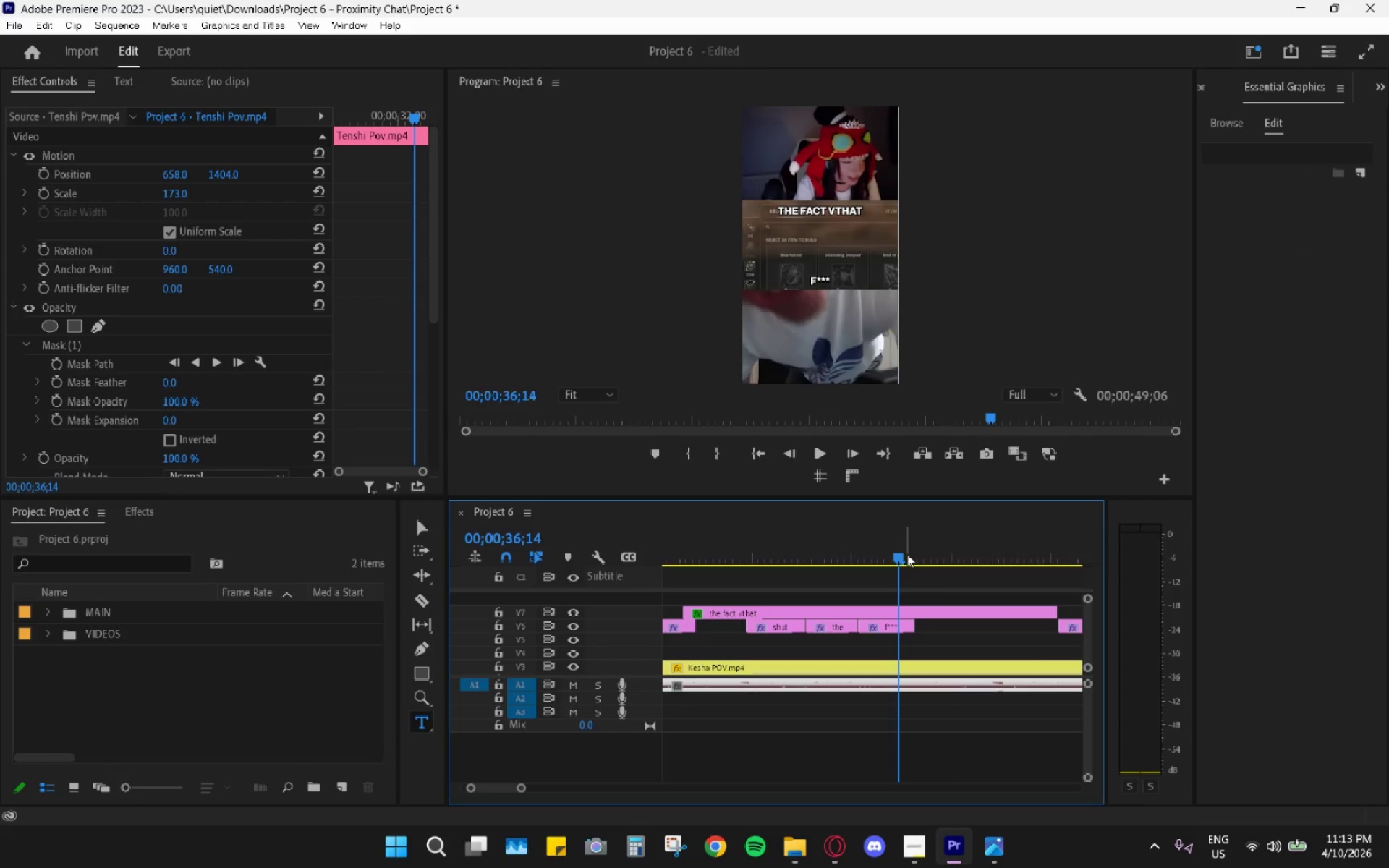 
left_click_drag(start_coordinate=[905, 556], to_coordinate=[788, 544])
 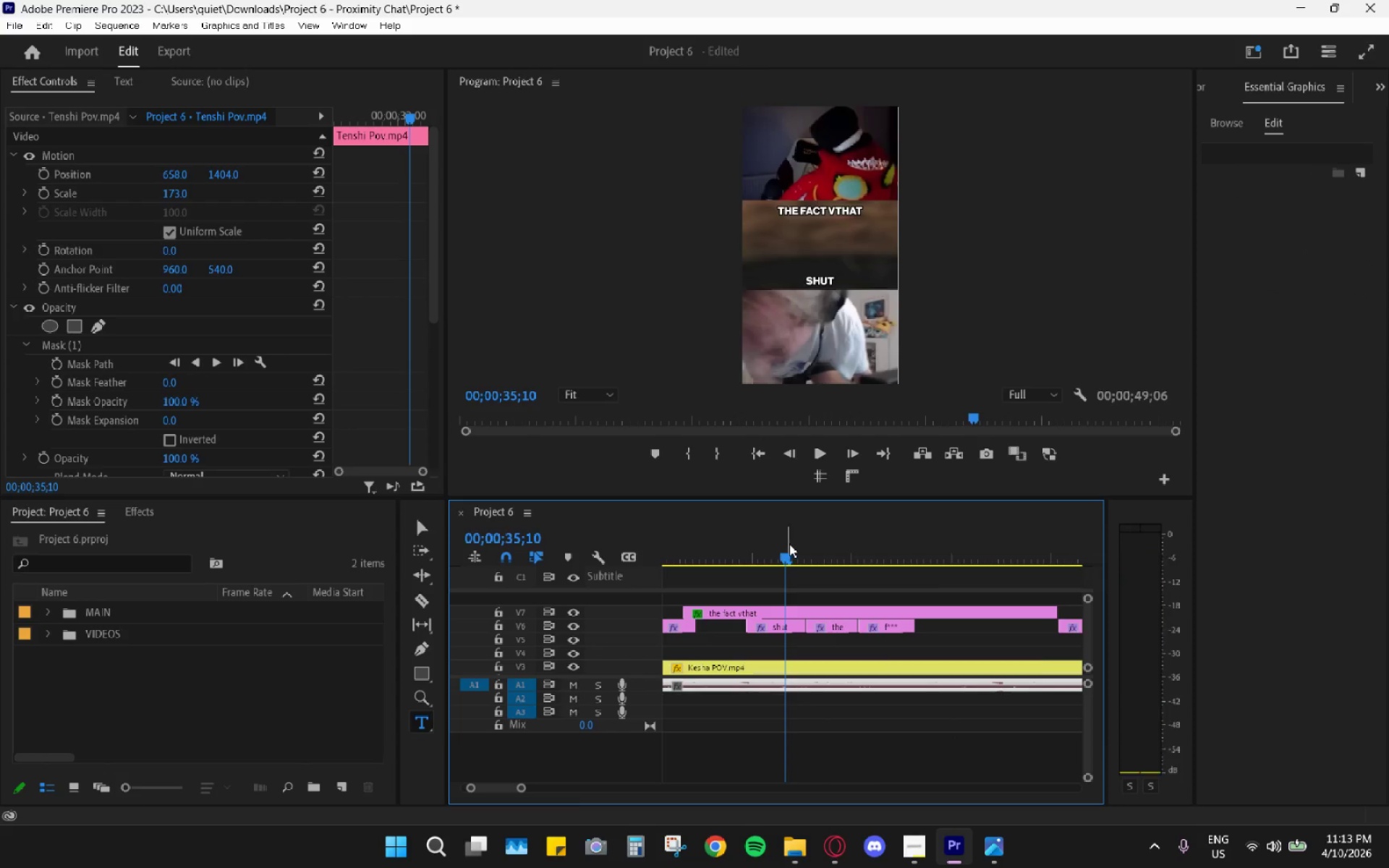 
key(Space)
 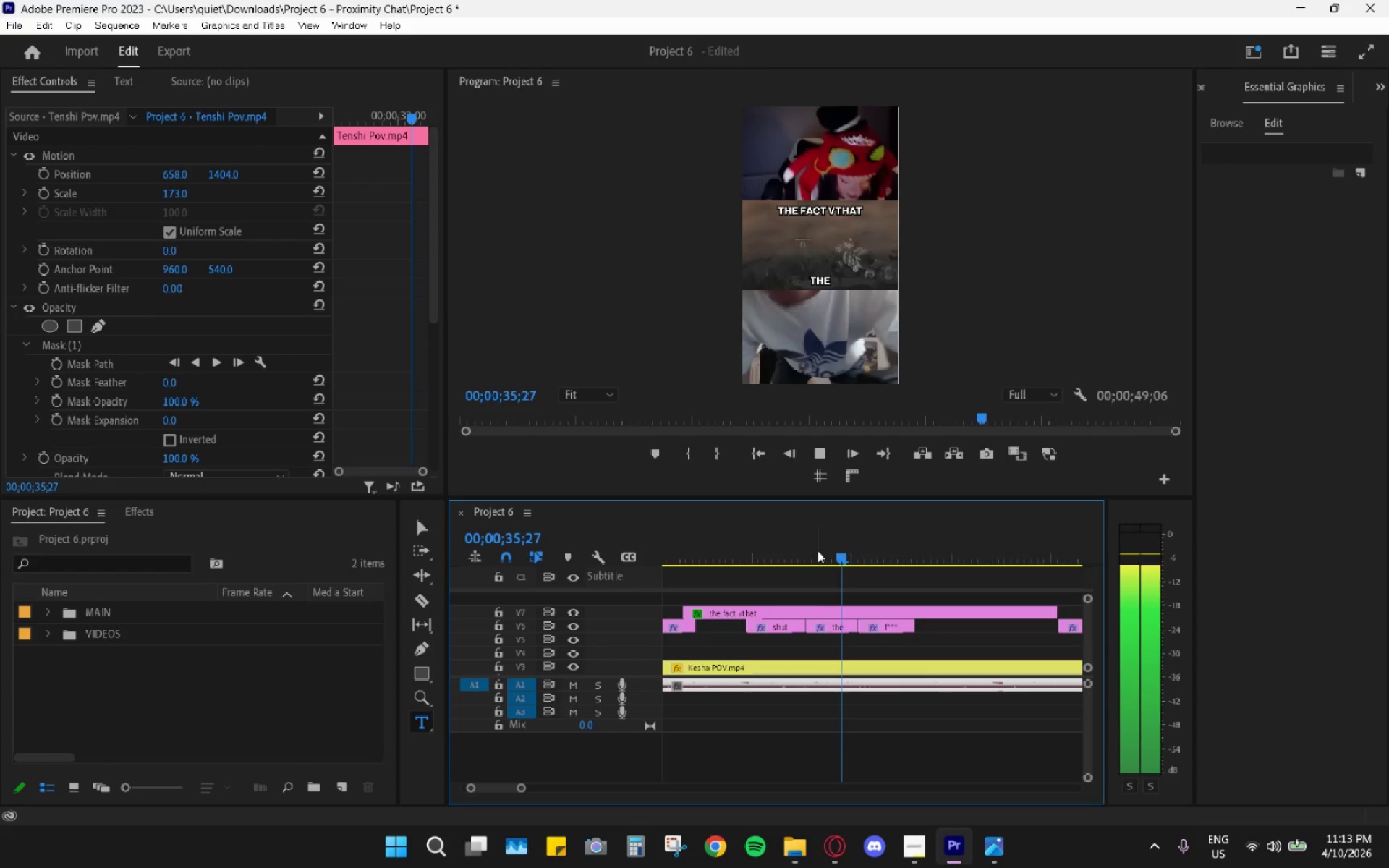 
key(Space)
 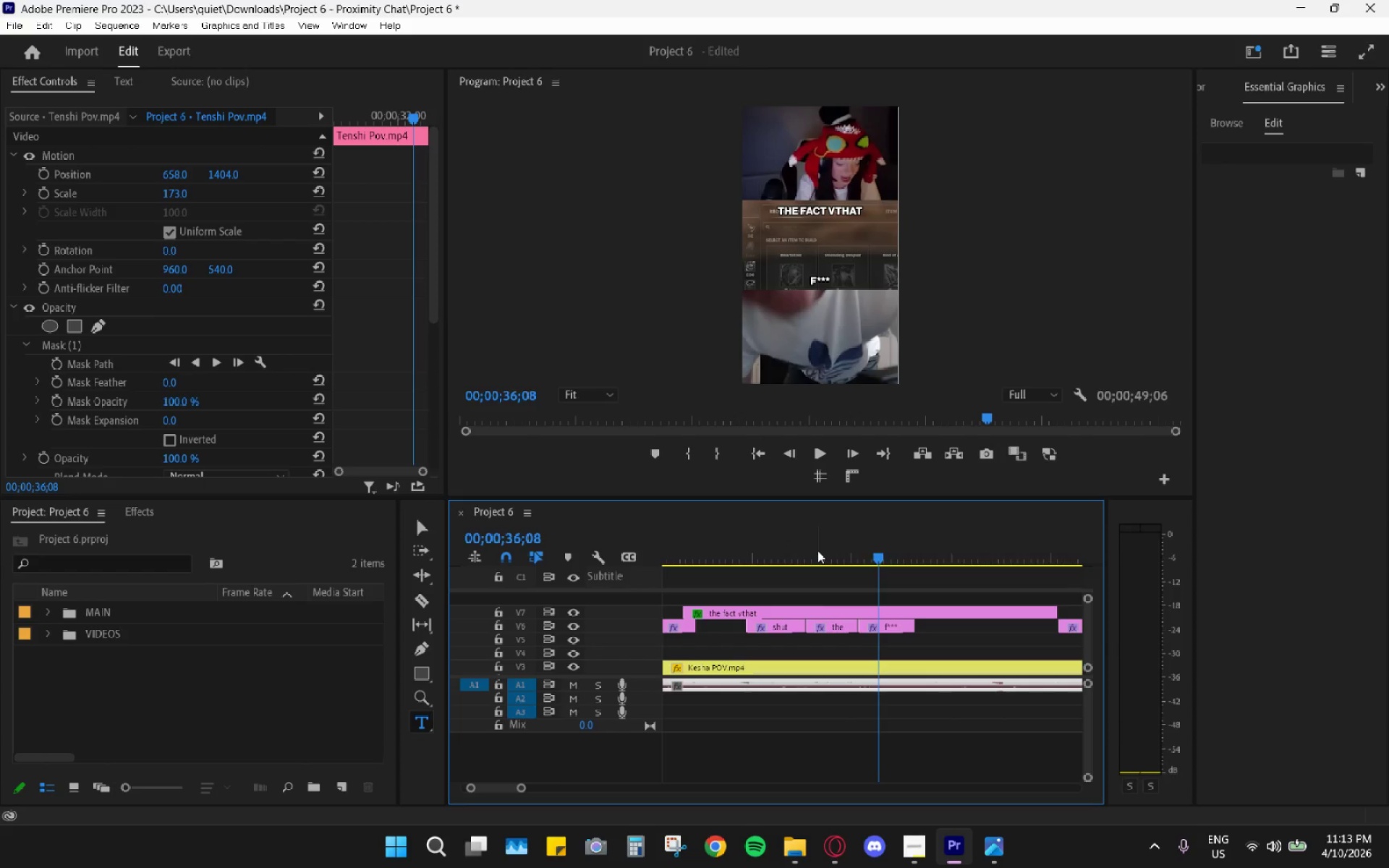 
key(Space)
 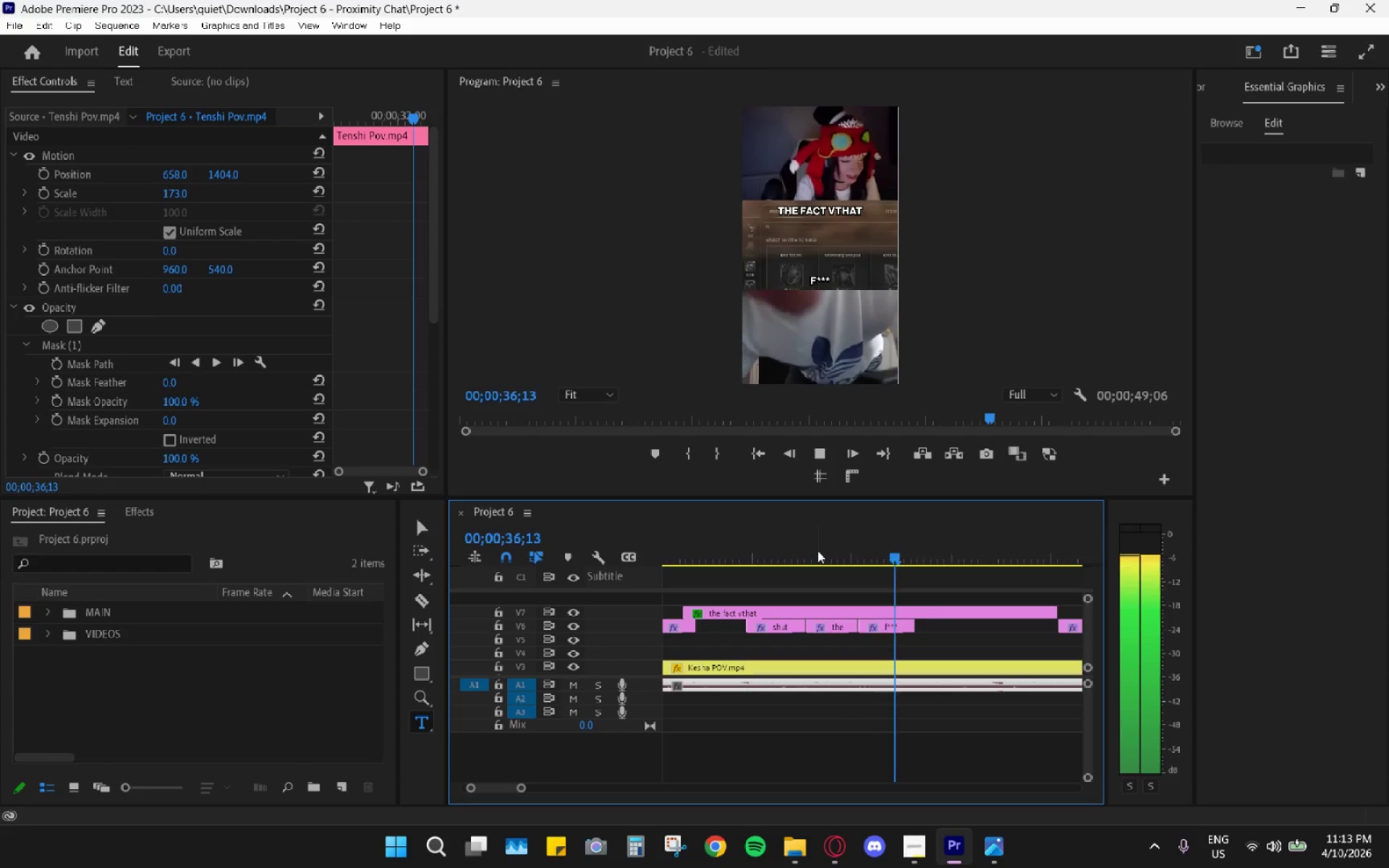 
key(Space)
 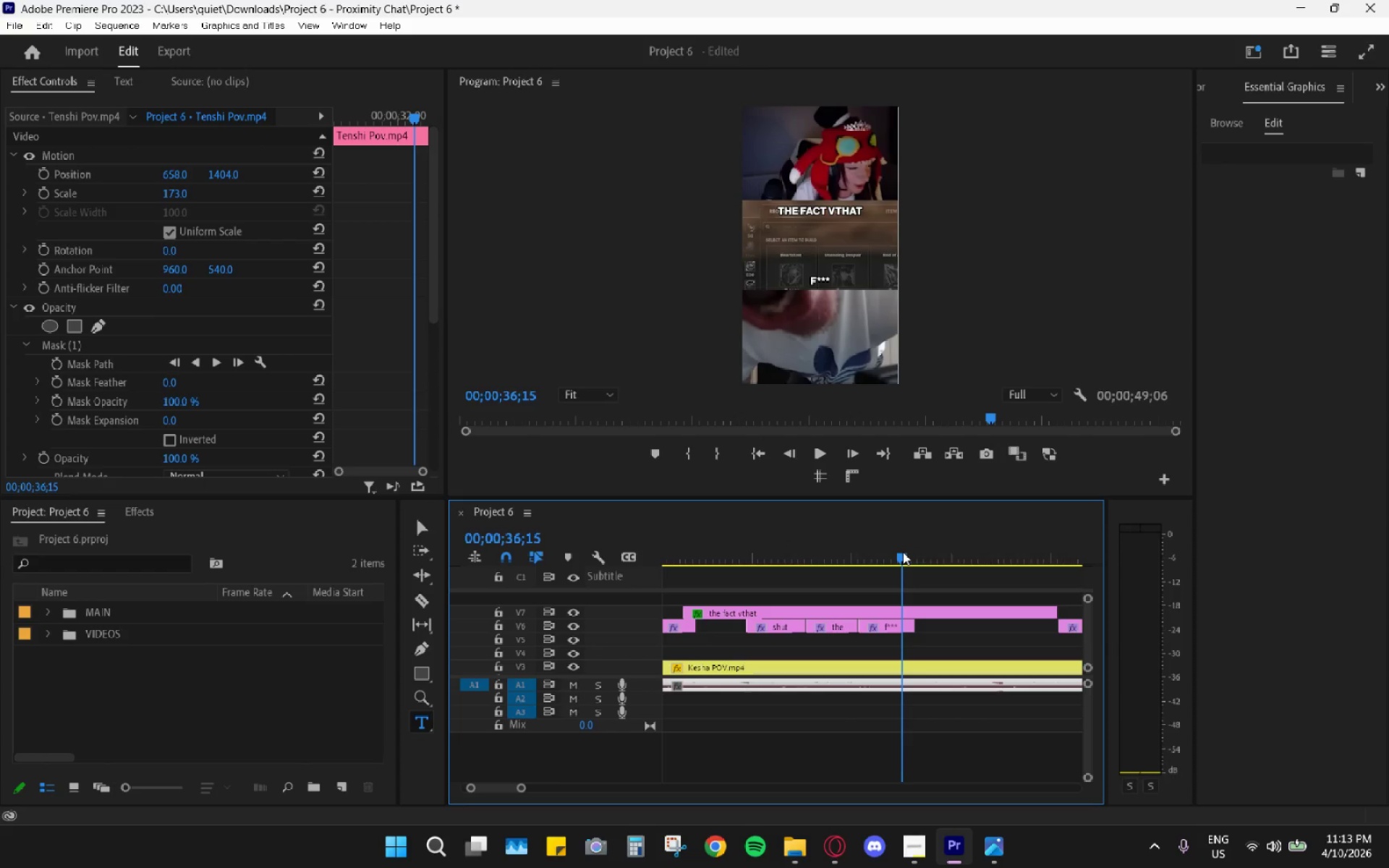 
left_click([903, 552])
 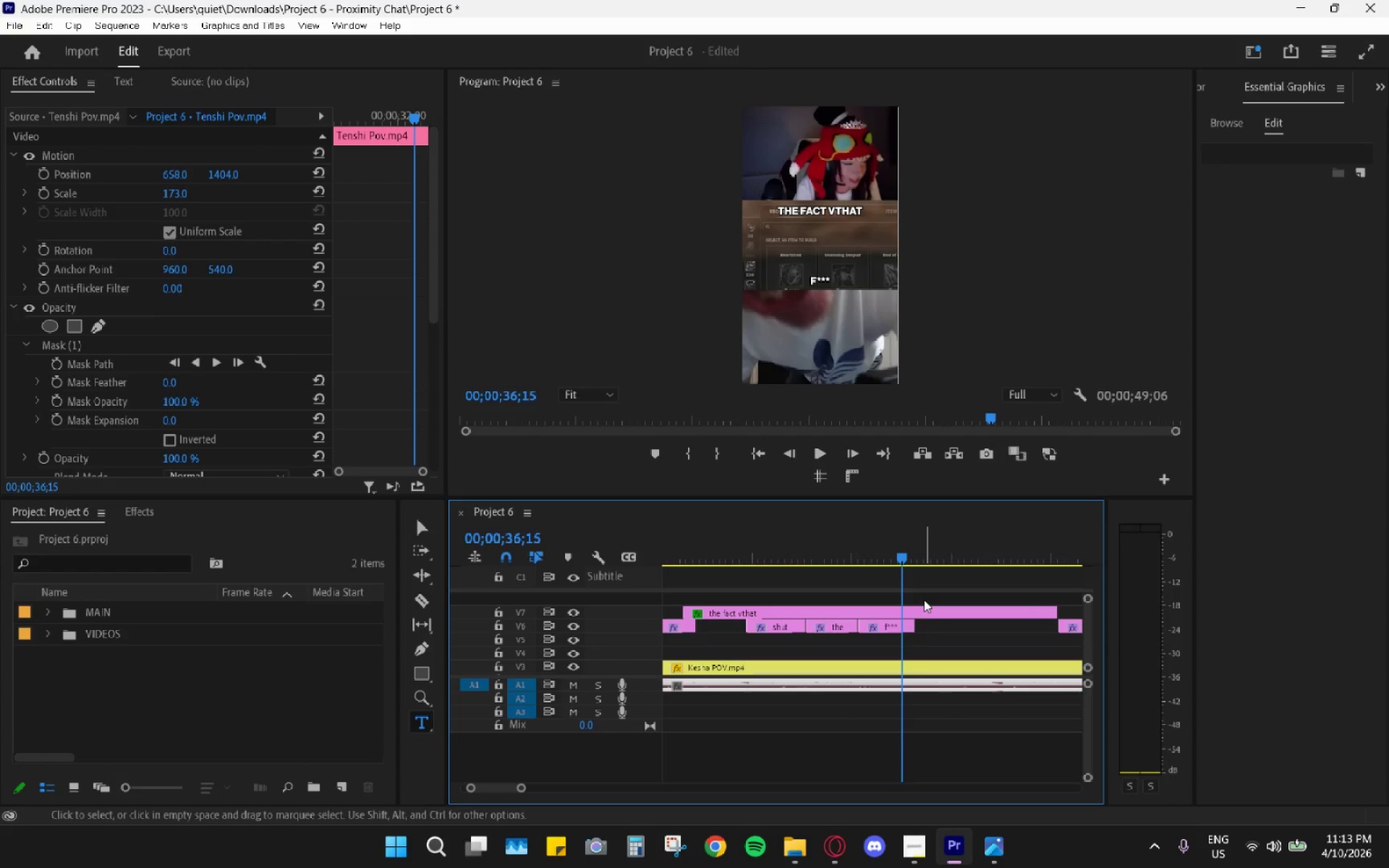 
key(Control+V)
 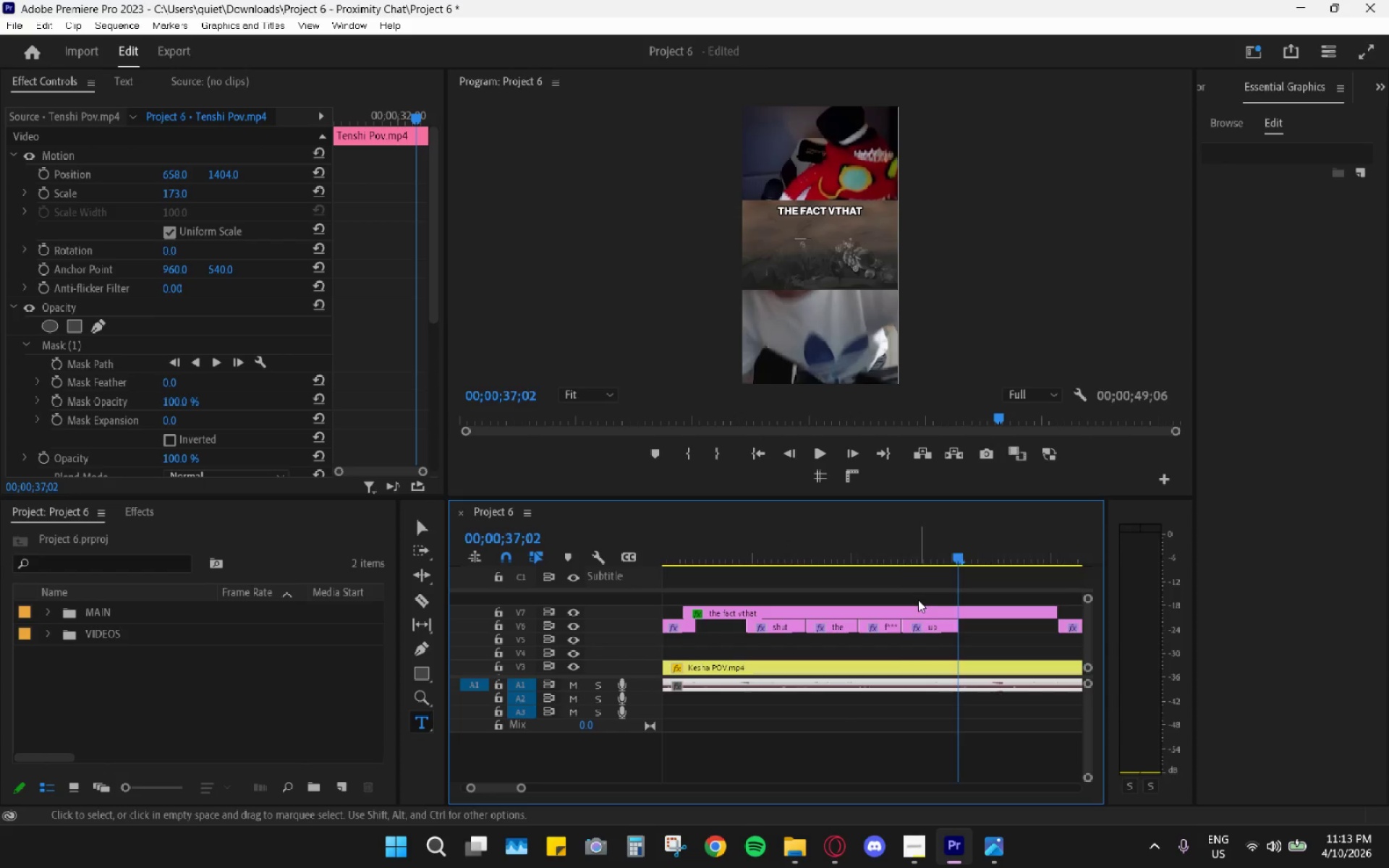 
left_click_drag(start_coordinate=[863, 532], to_coordinate=[754, 527])
 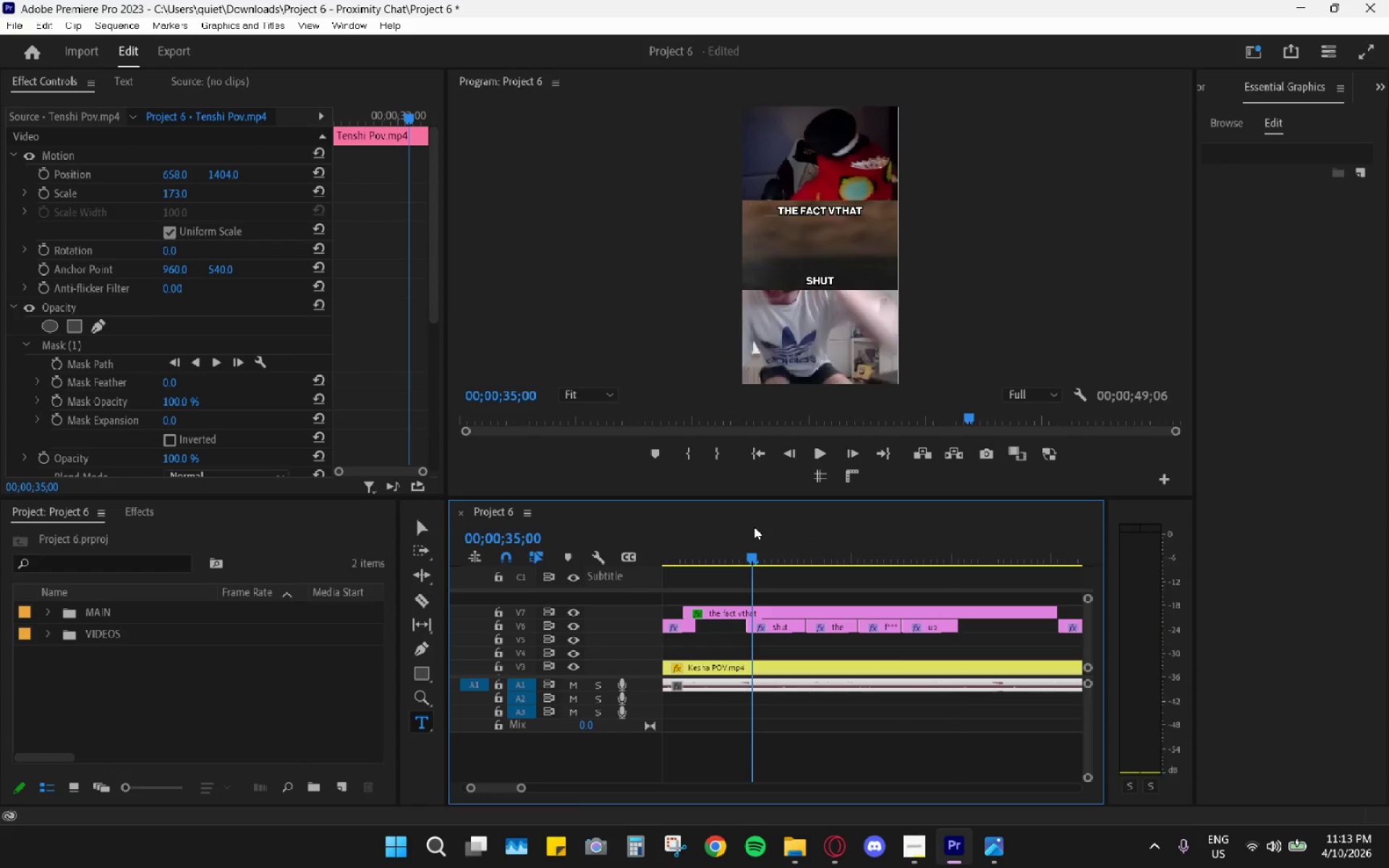 
key(Space)
 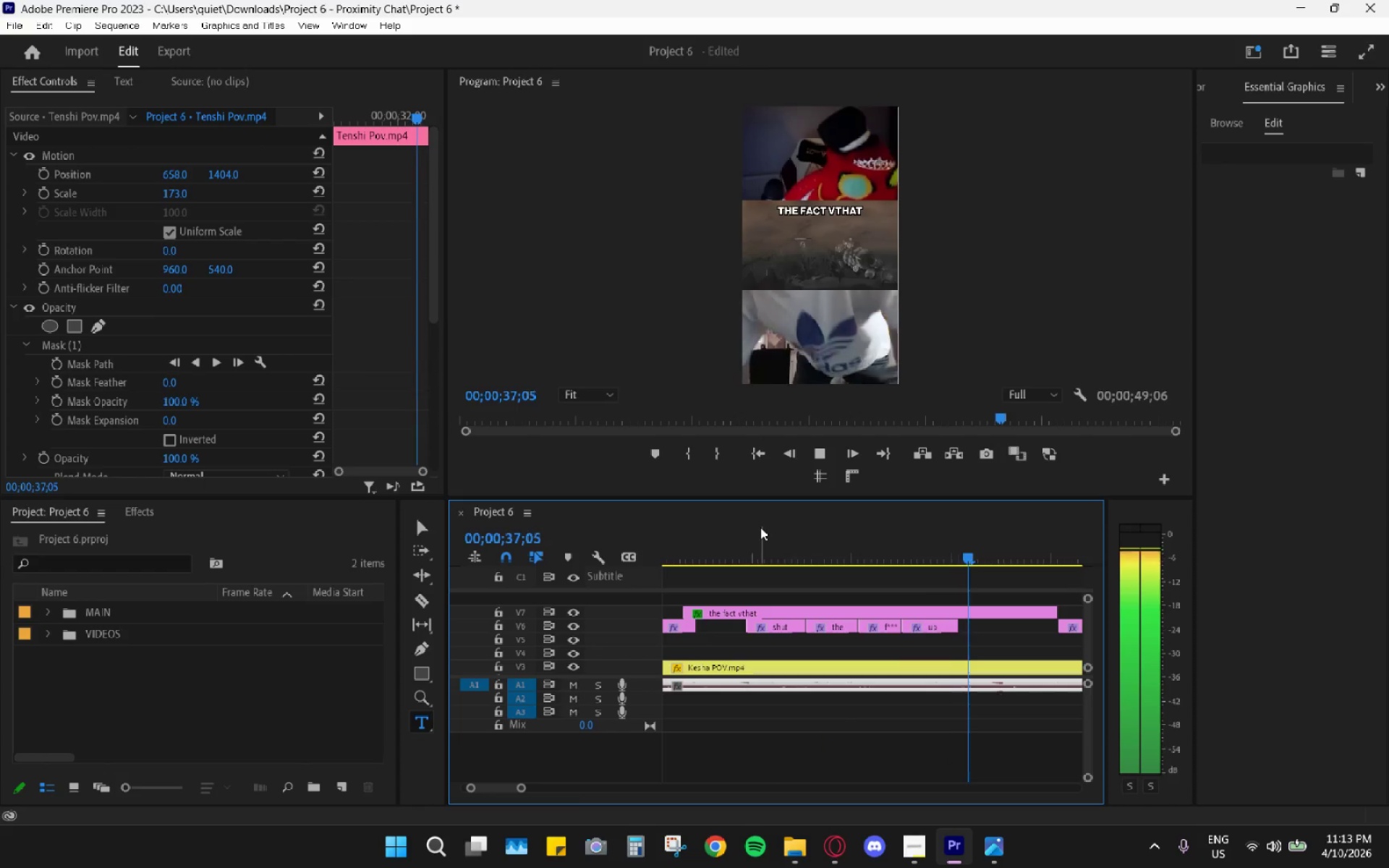 
key(Space)
 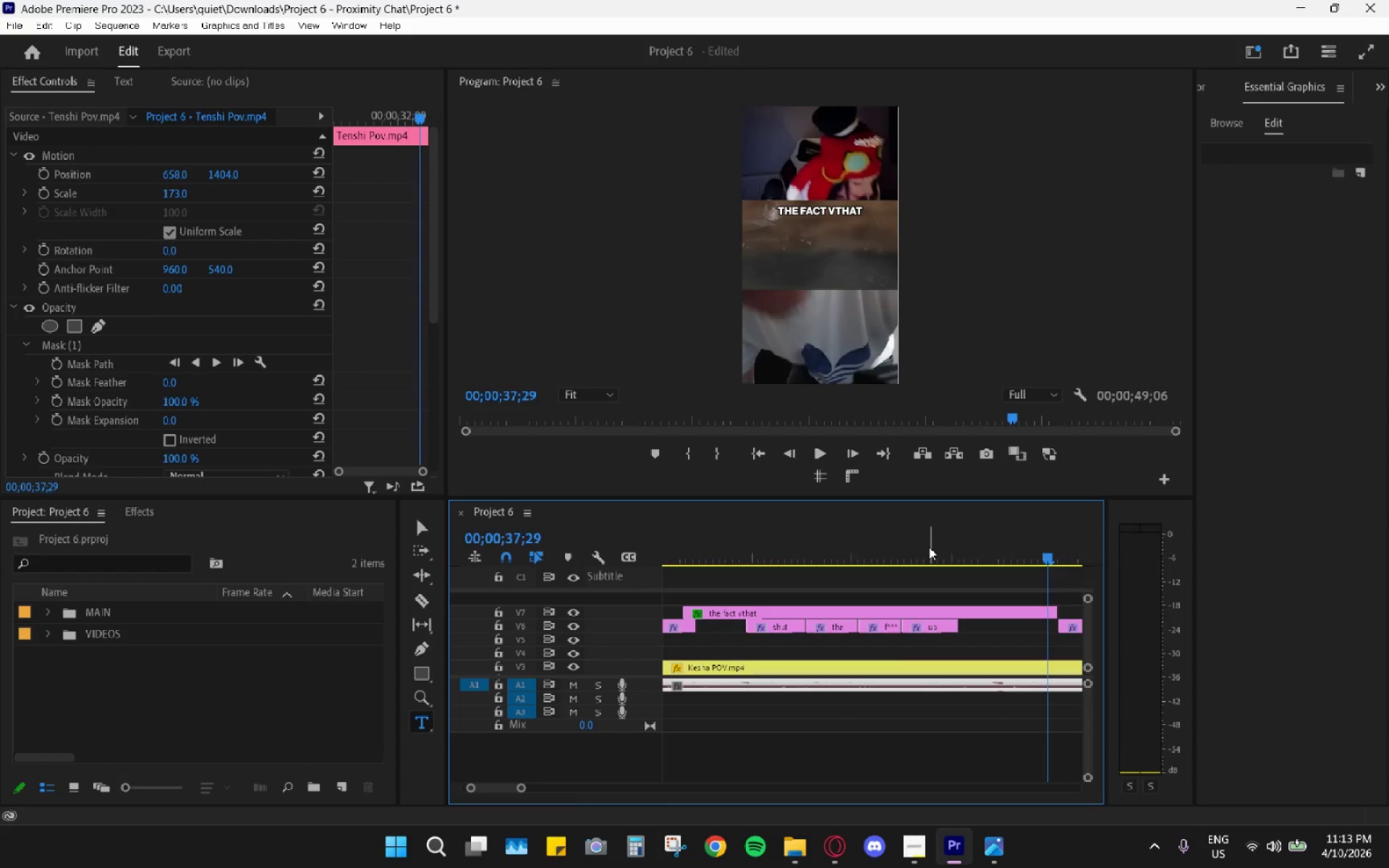 
left_click([929, 547])
 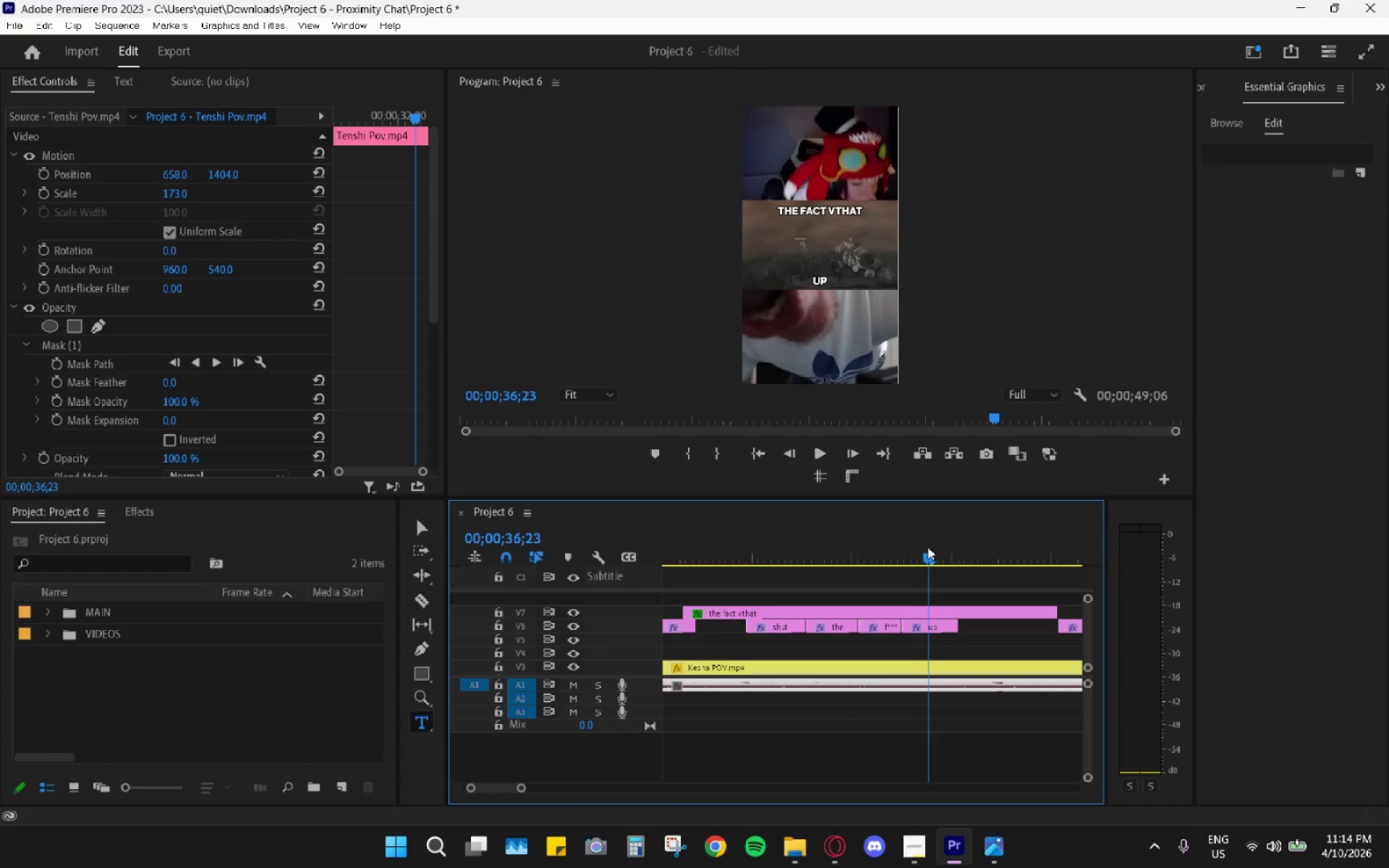 
left_click_drag(start_coordinate=[919, 547], to_coordinate=[914, 548])
 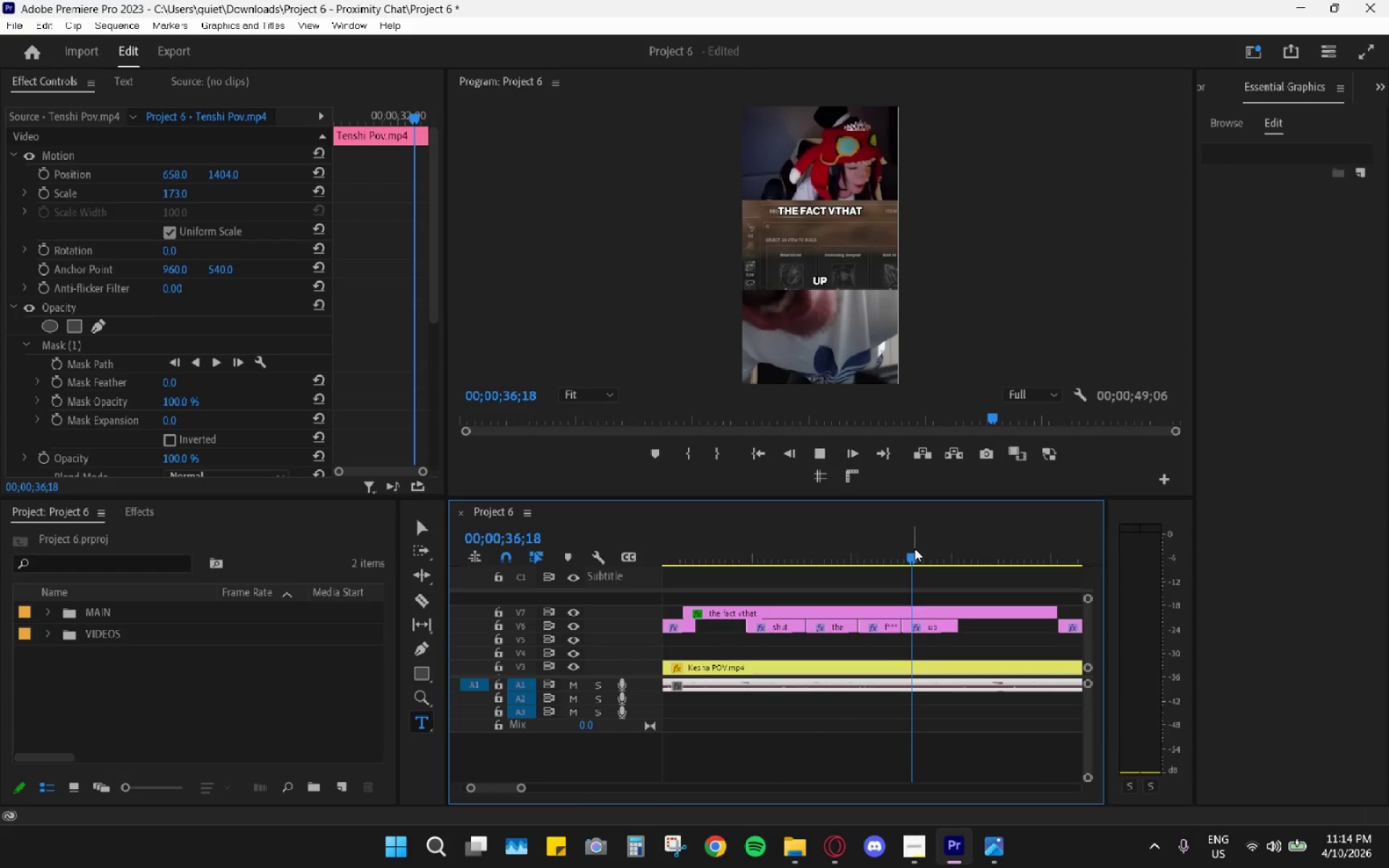 
key(Space)
 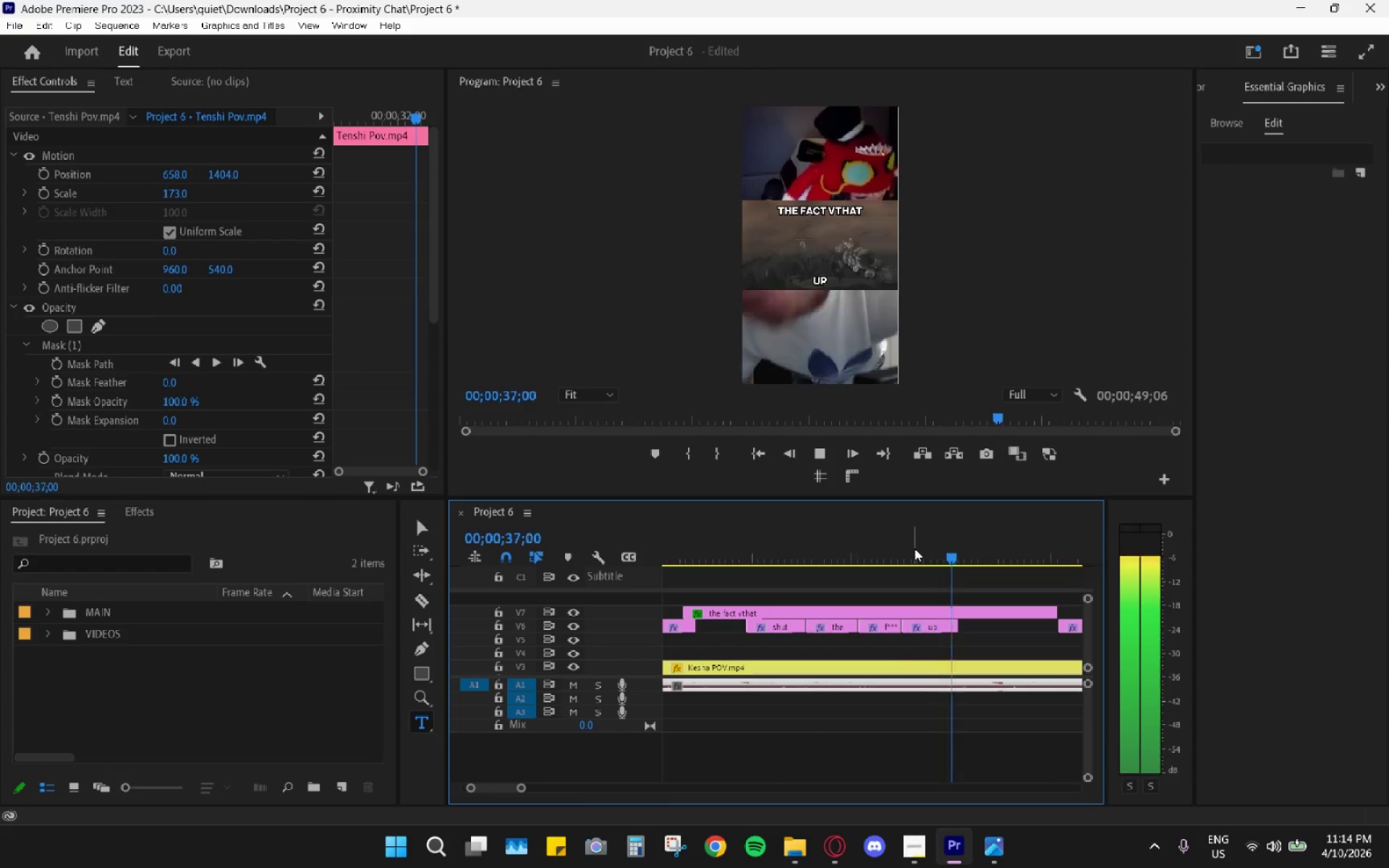 
key(Space)
 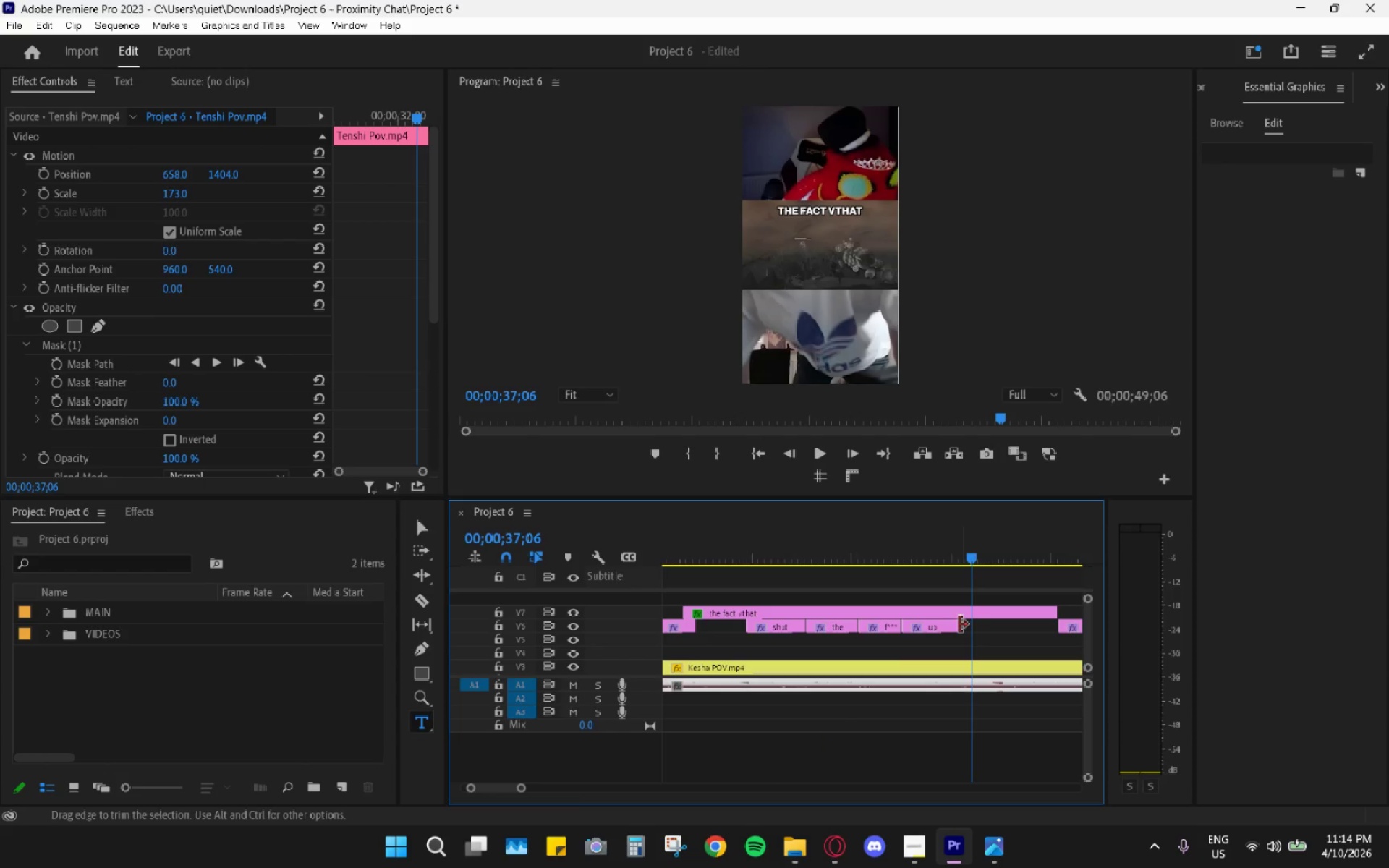 
left_click_drag(start_coordinate=[958, 626], to_coordinate=[968, 630])
 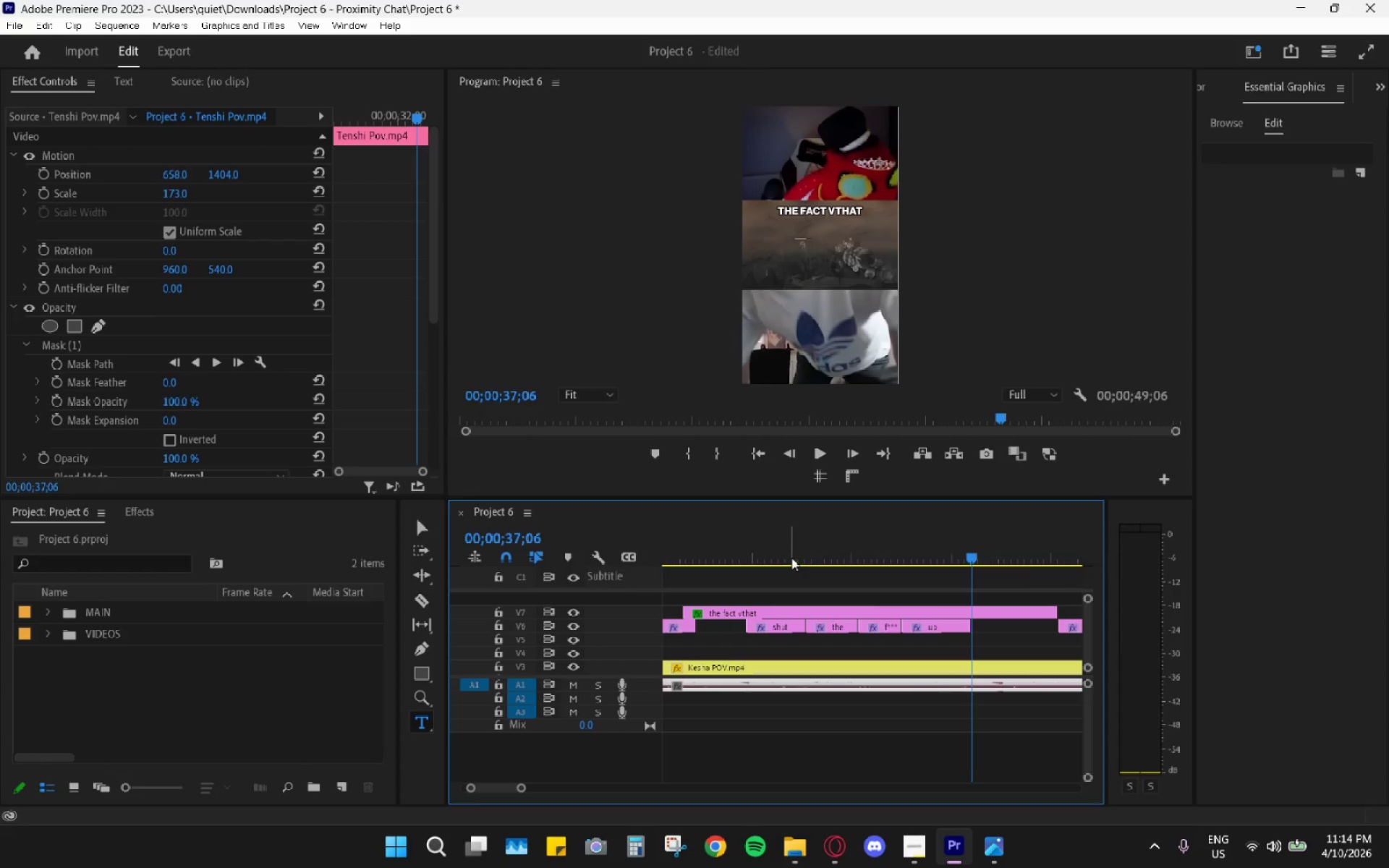 
left_click_drag(start_coordinate=[760, 553], to_coordinate=[747, 547])
 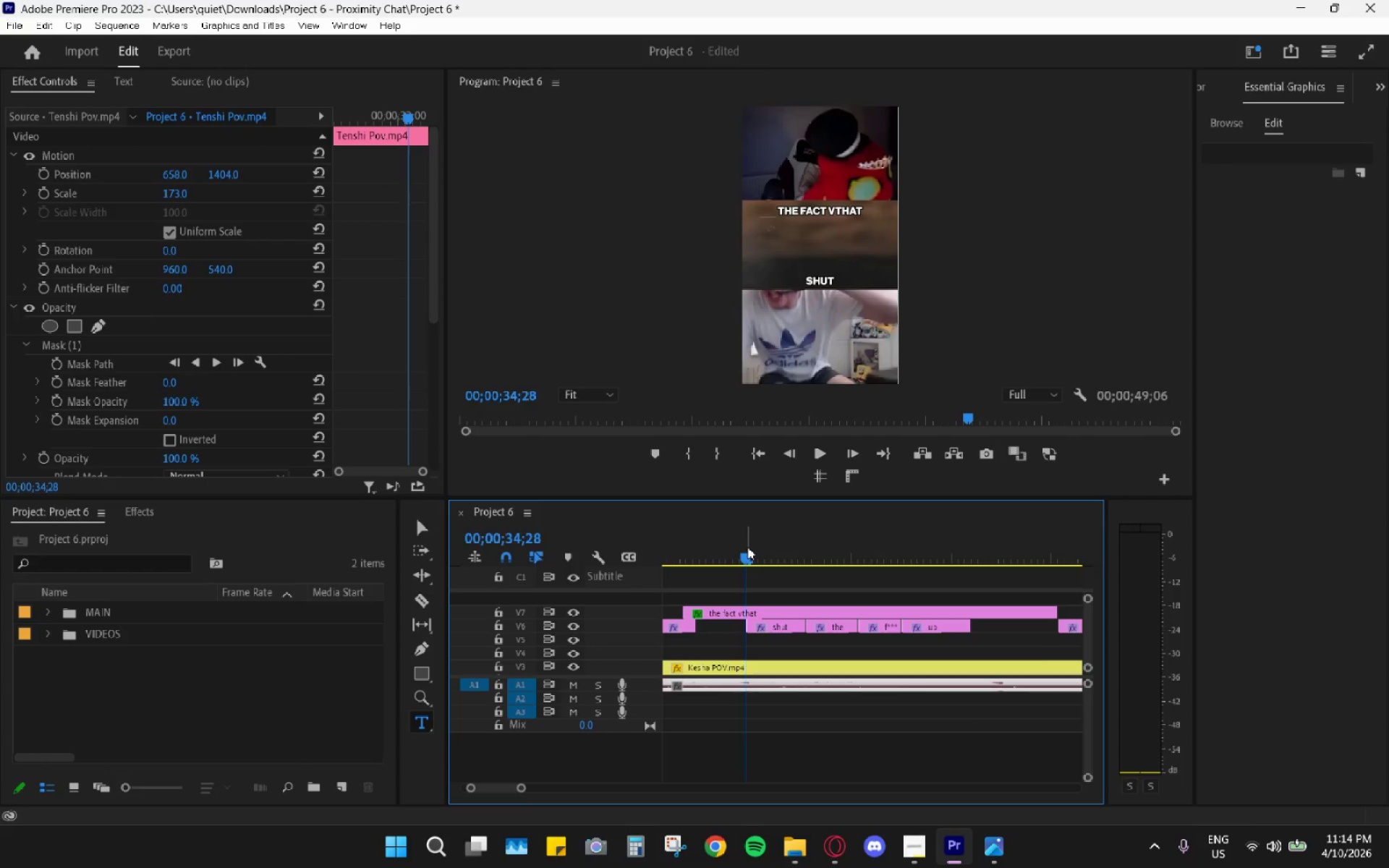 
key(Space)
 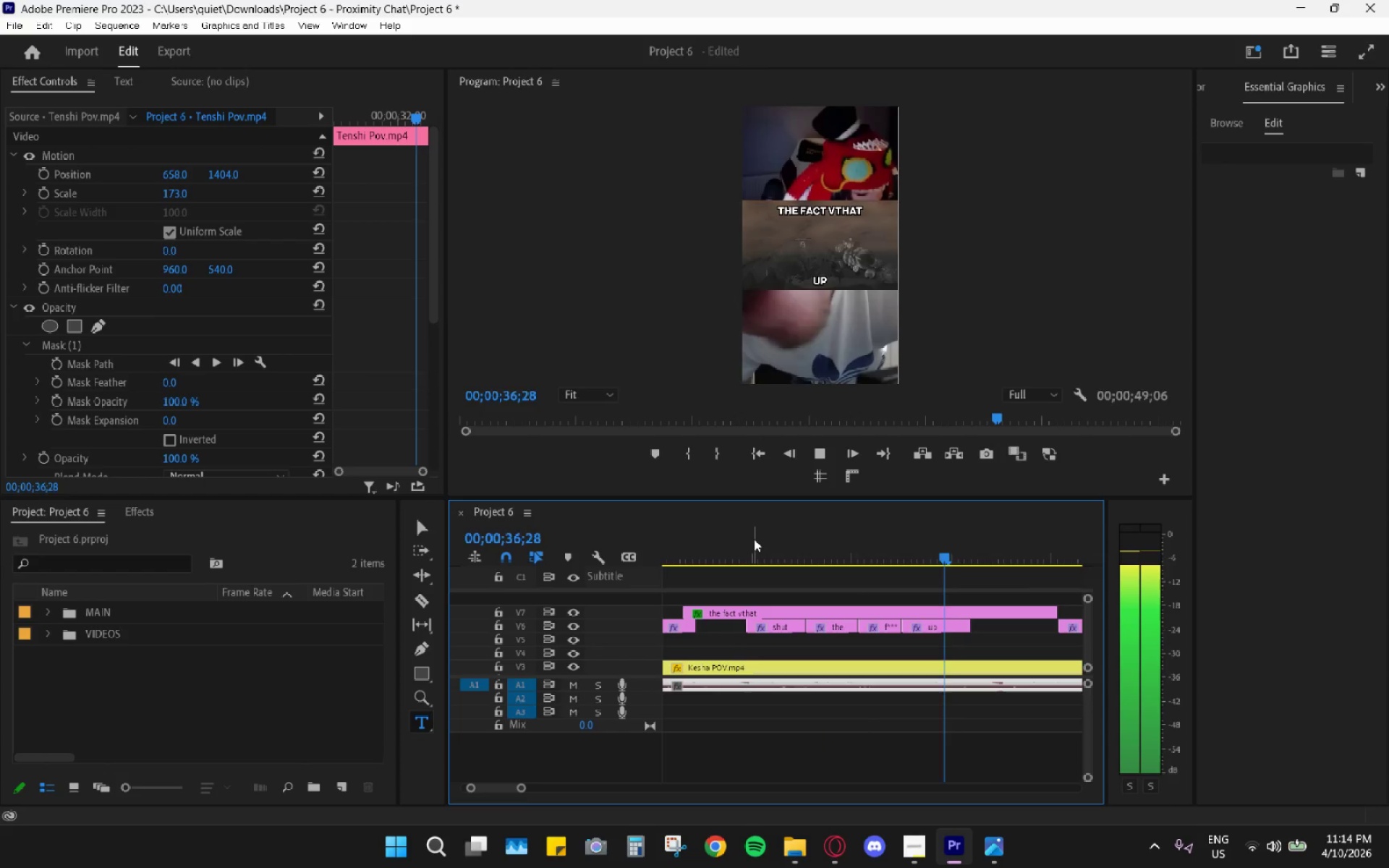 
key(Space)
 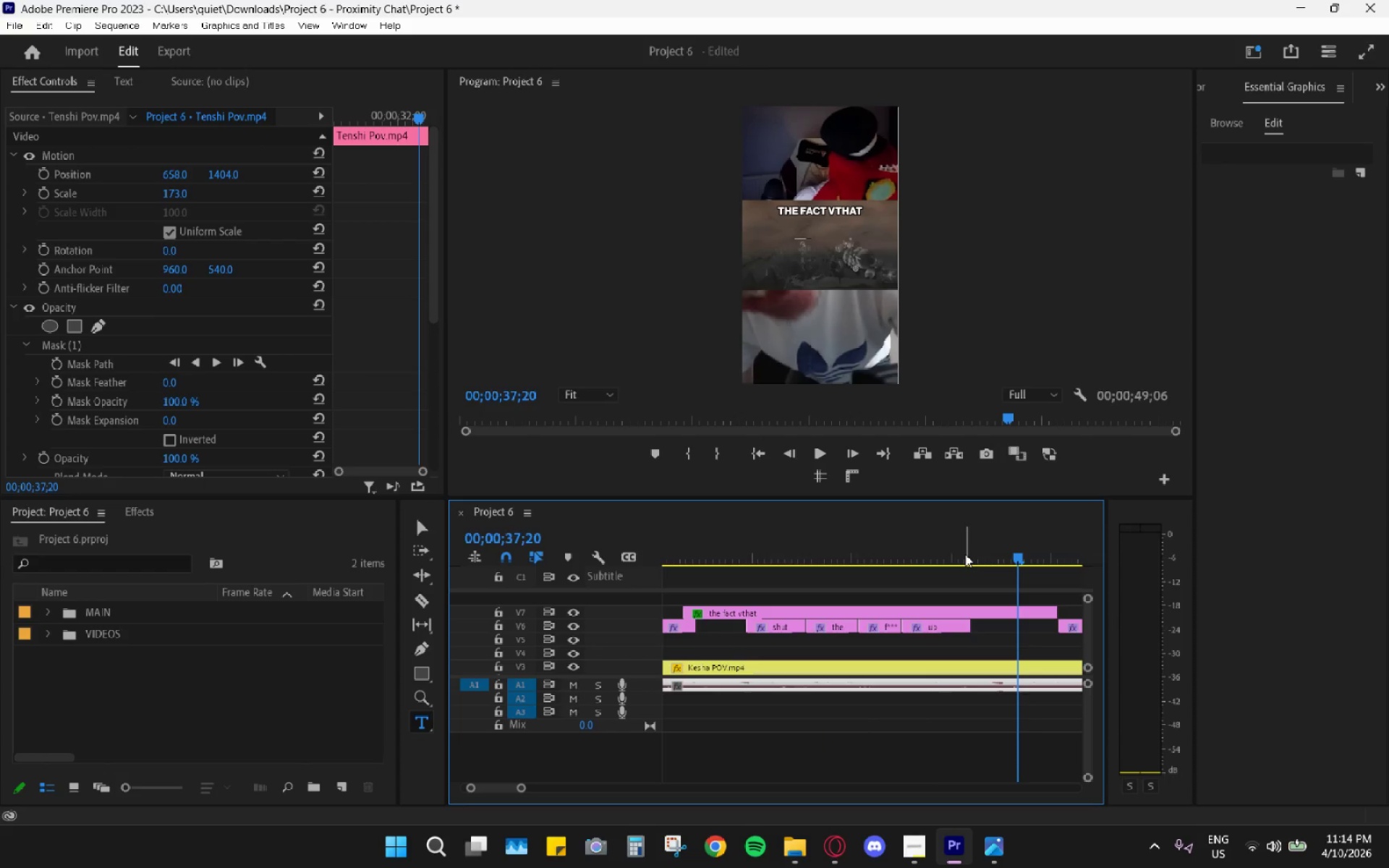 
left_click_drag(start_coordinate=[944, 532], to_coordinate=[909, 545])
 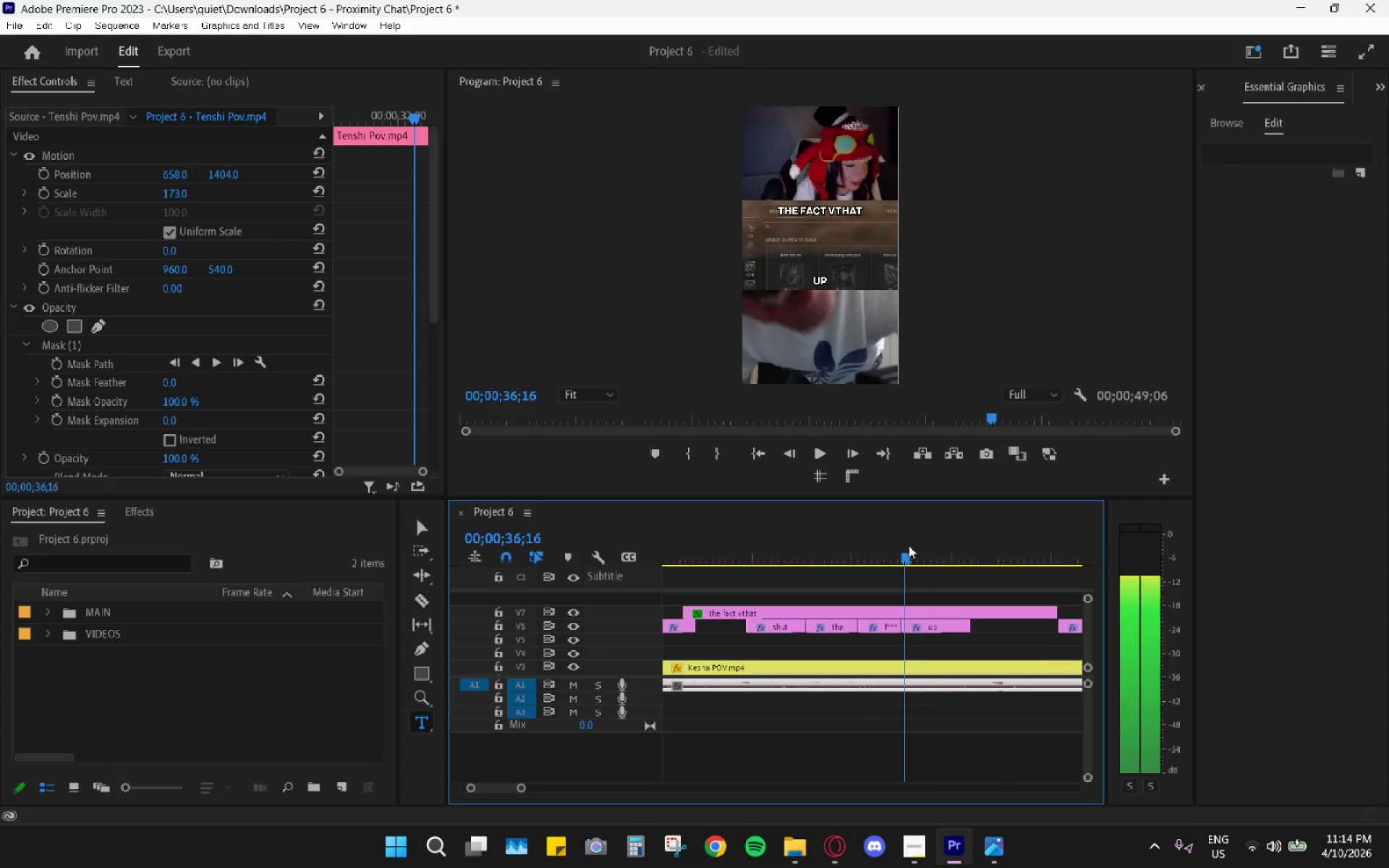 
key(Space)
 